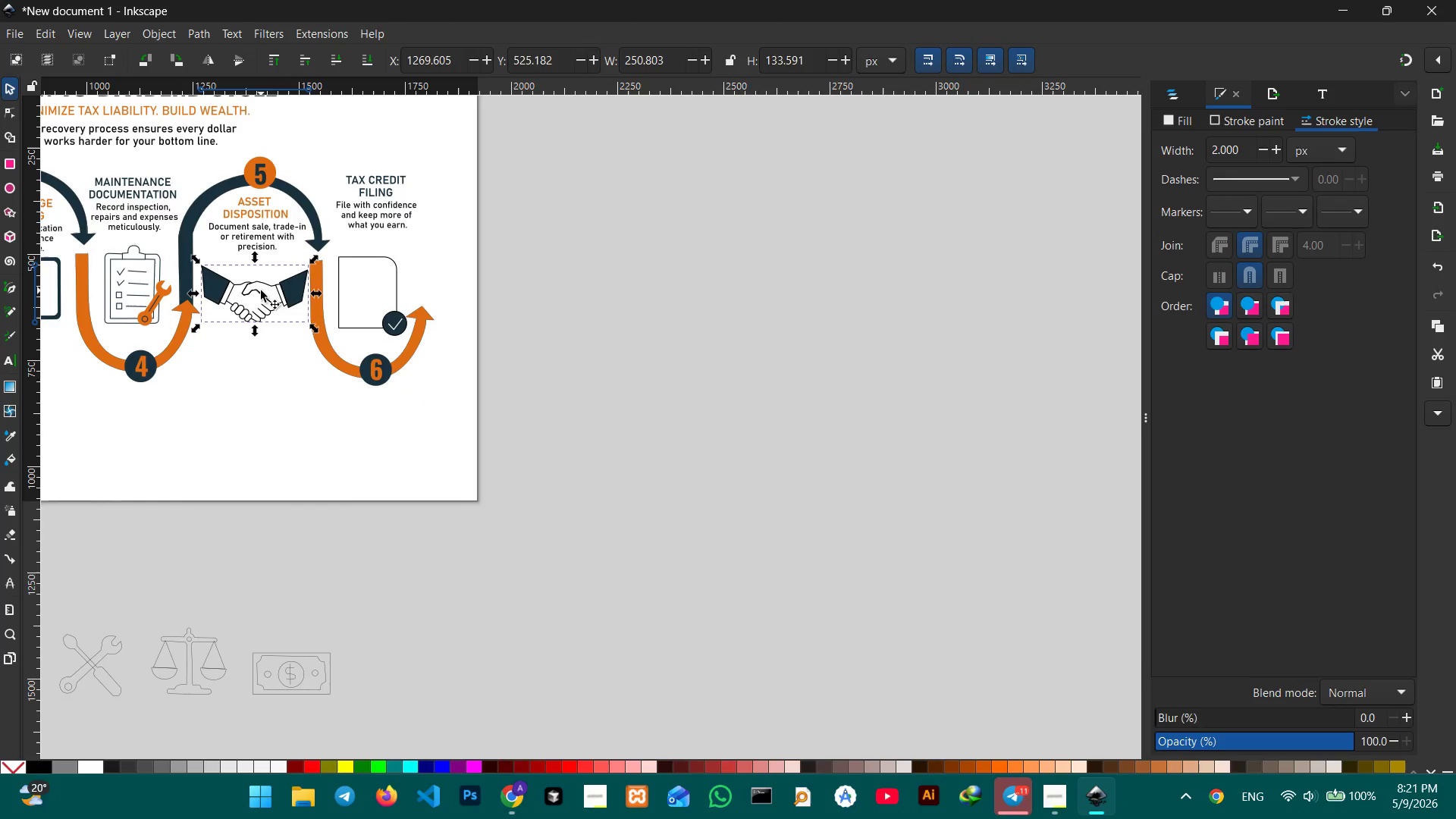 
hold_key(key=Space, duration=0.97)
 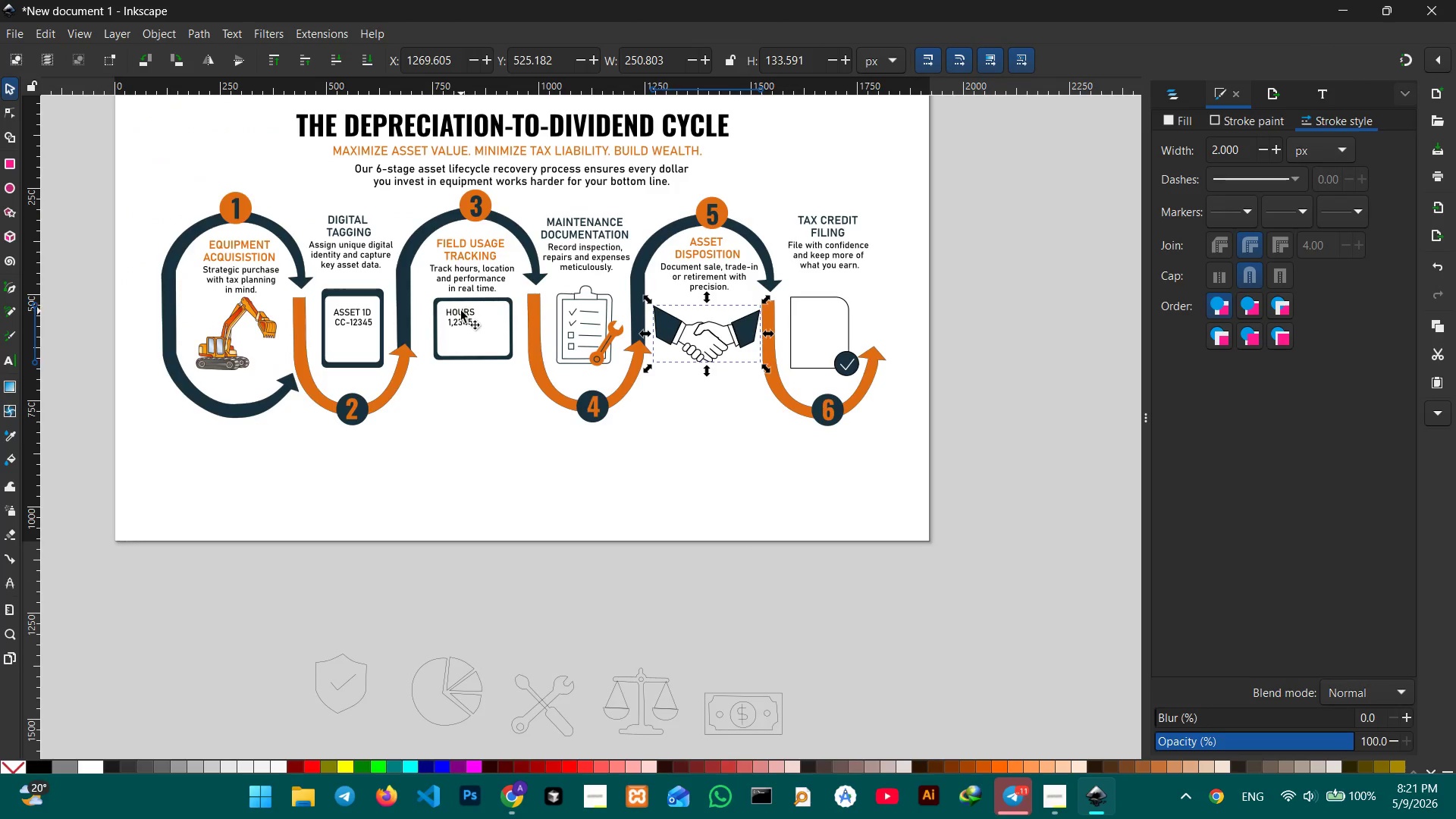 
left_click_drag(start_coordinate=[261, 290], to_coordinate=[713, 331])
 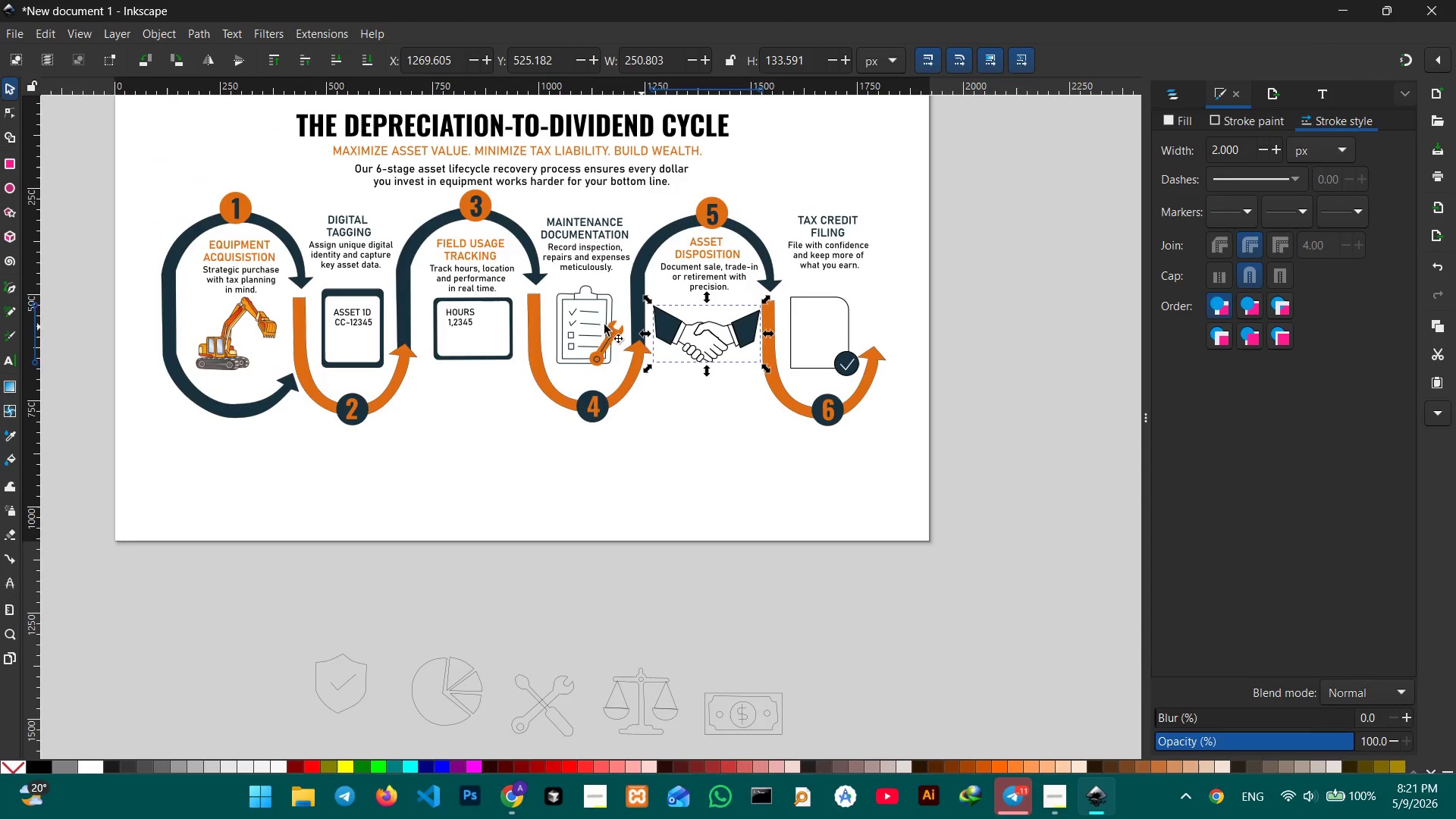 
hold_key(key=Space, duration=8.47)
 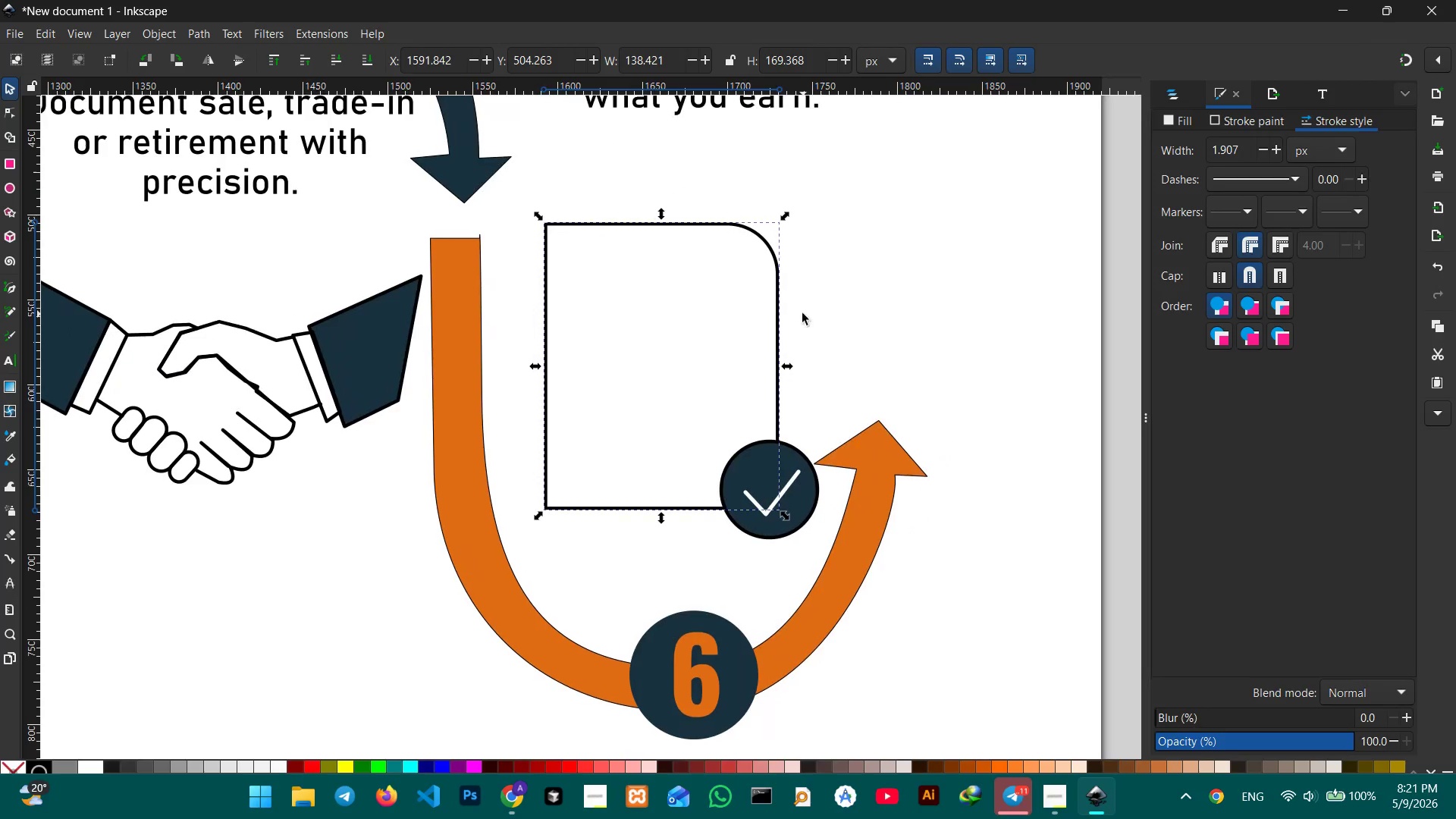 
left_click([461, 311])
 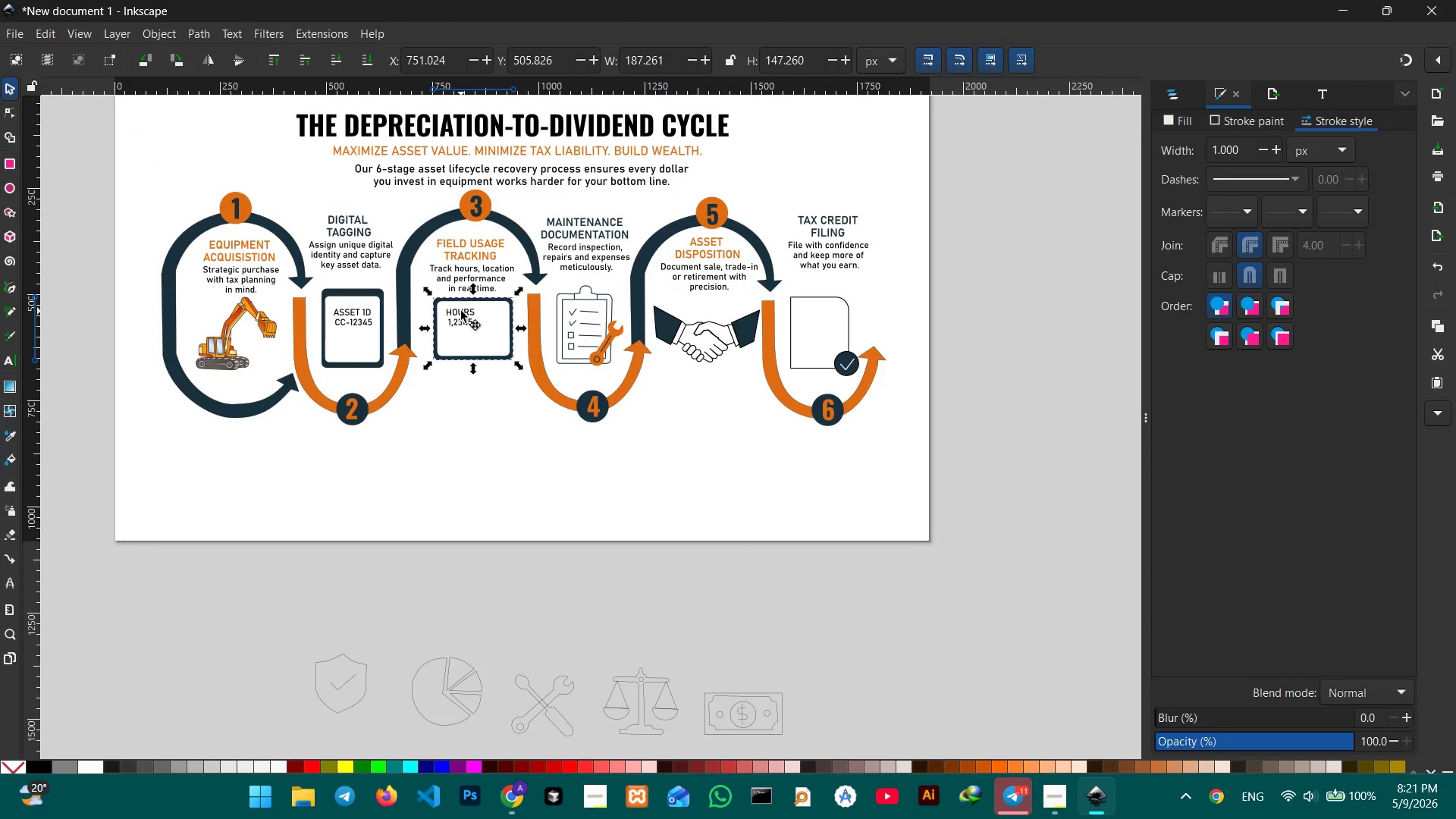 
double_click([461, 311])
 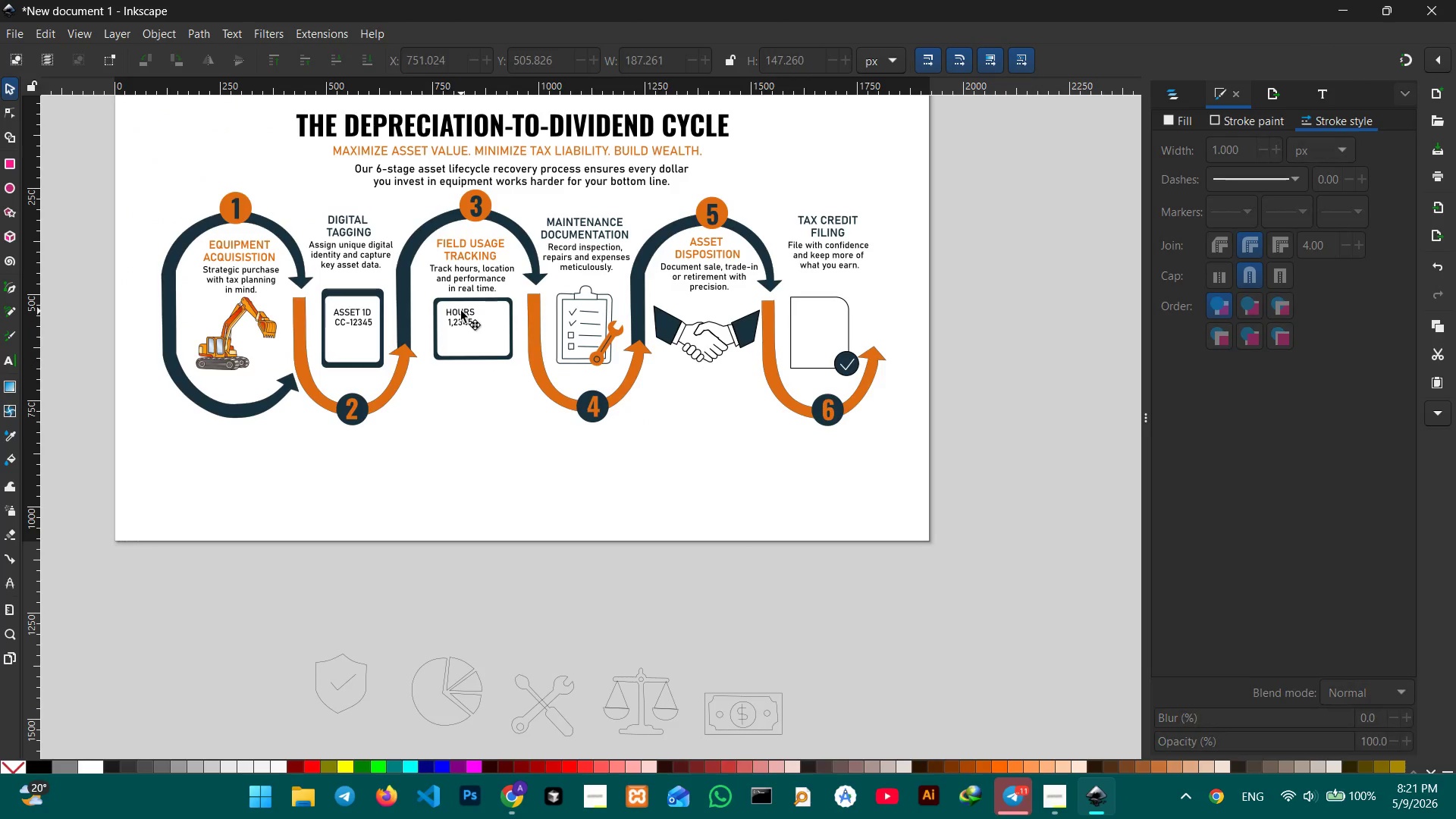 
triple_click([461, 311])
 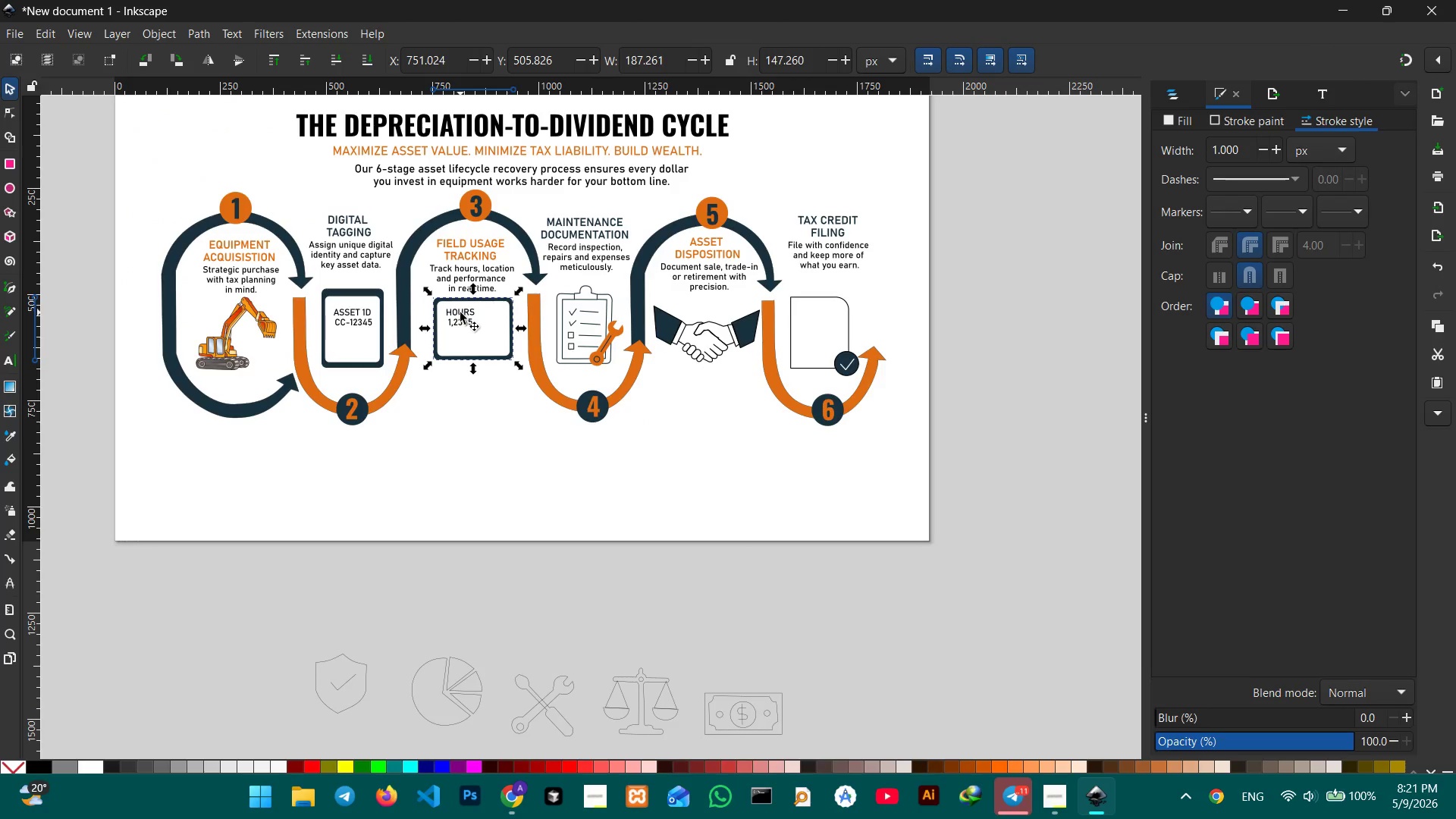 
triple_click([460, 312])
 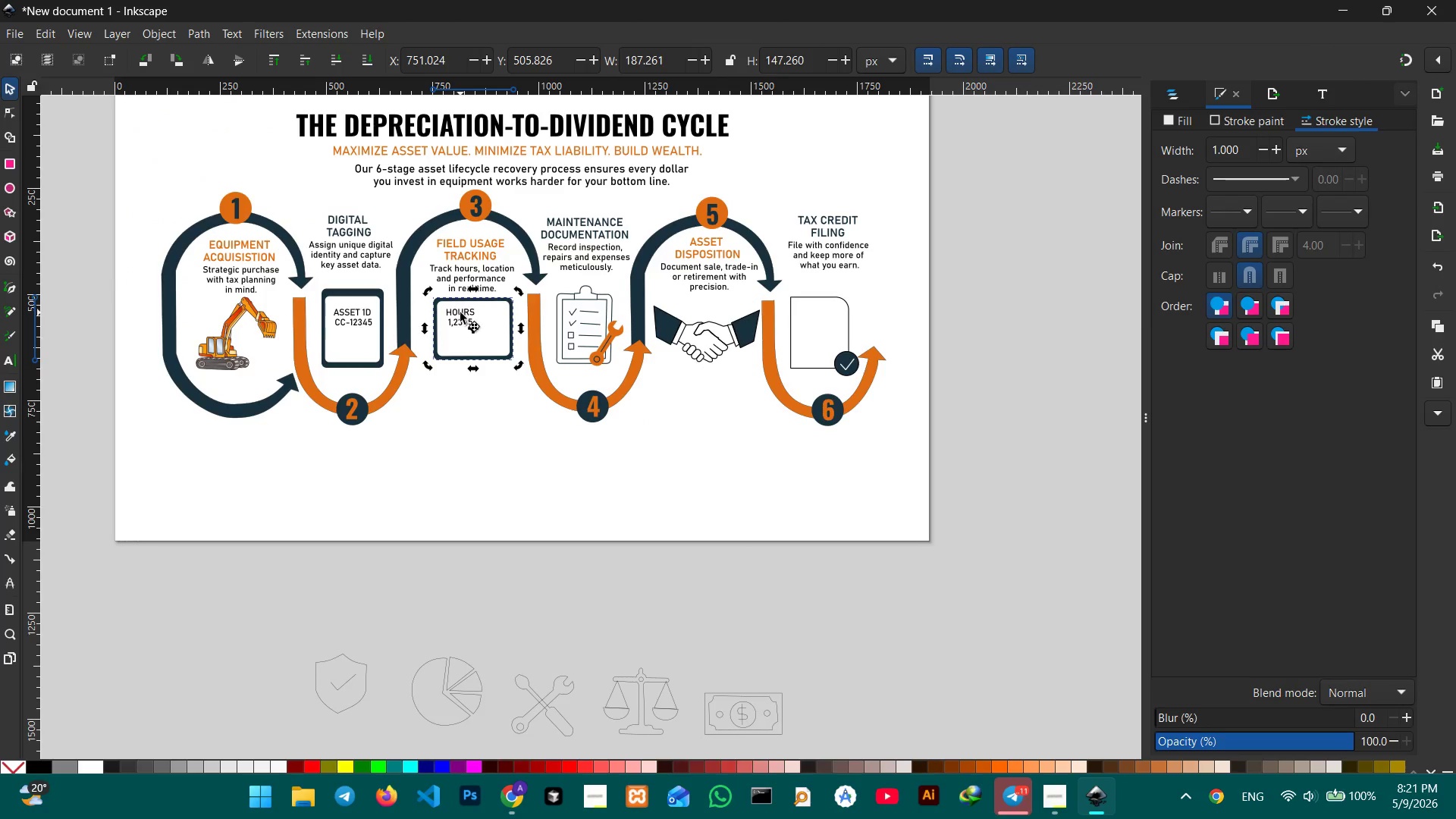 
triple_click([460, 312])
 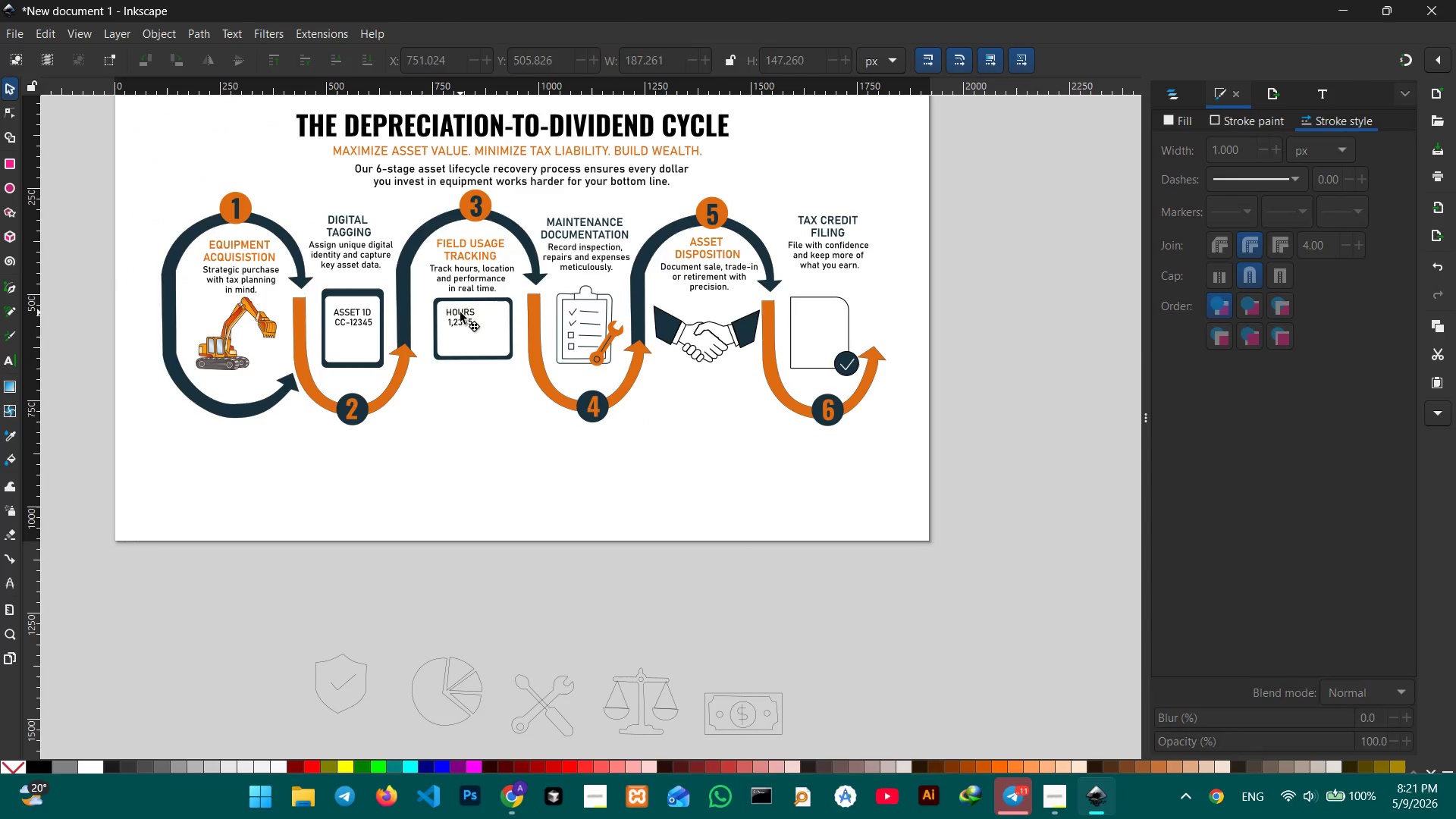 
triple_click([460, 312])
 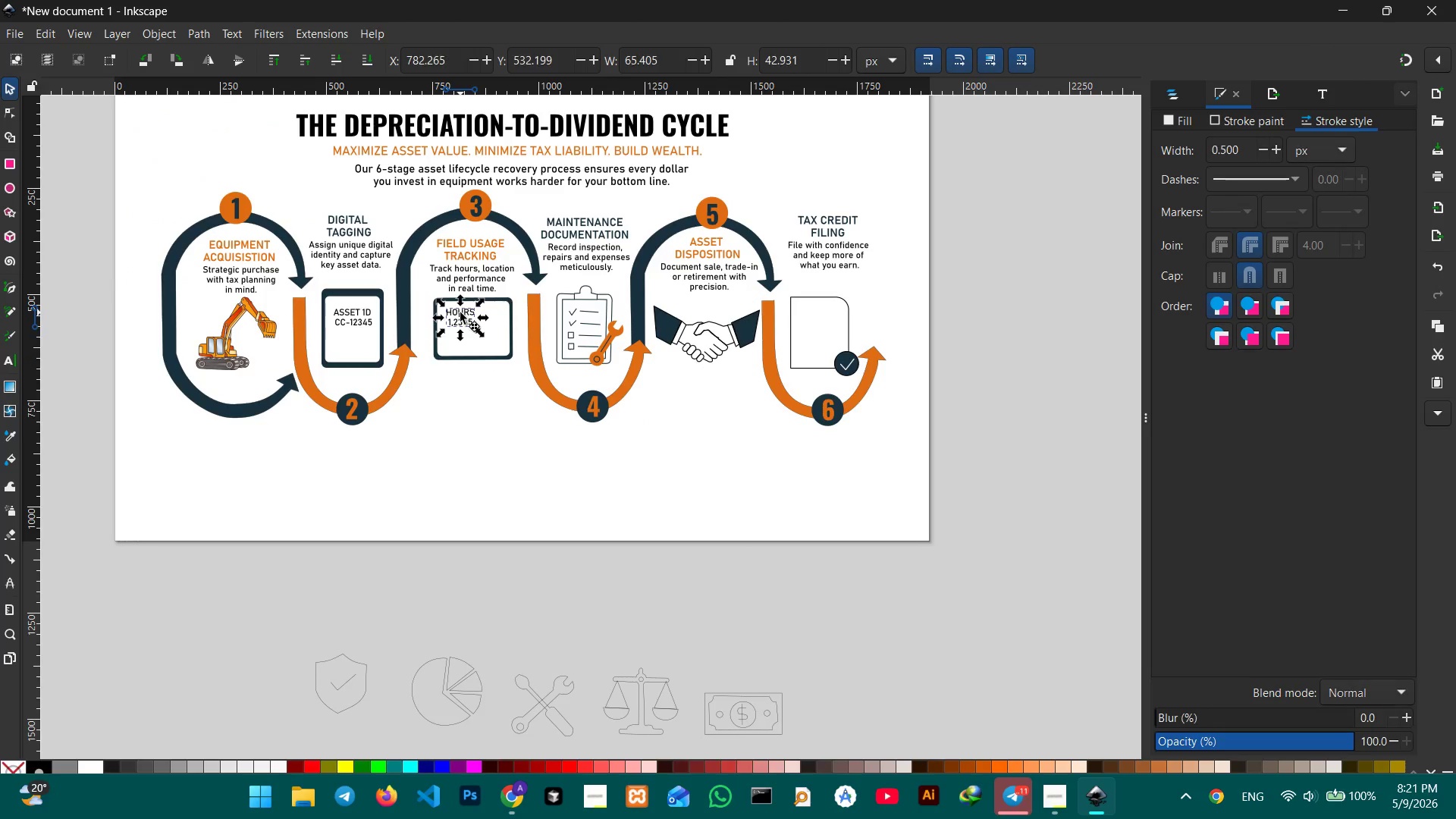 
triple_click([460, 312])
 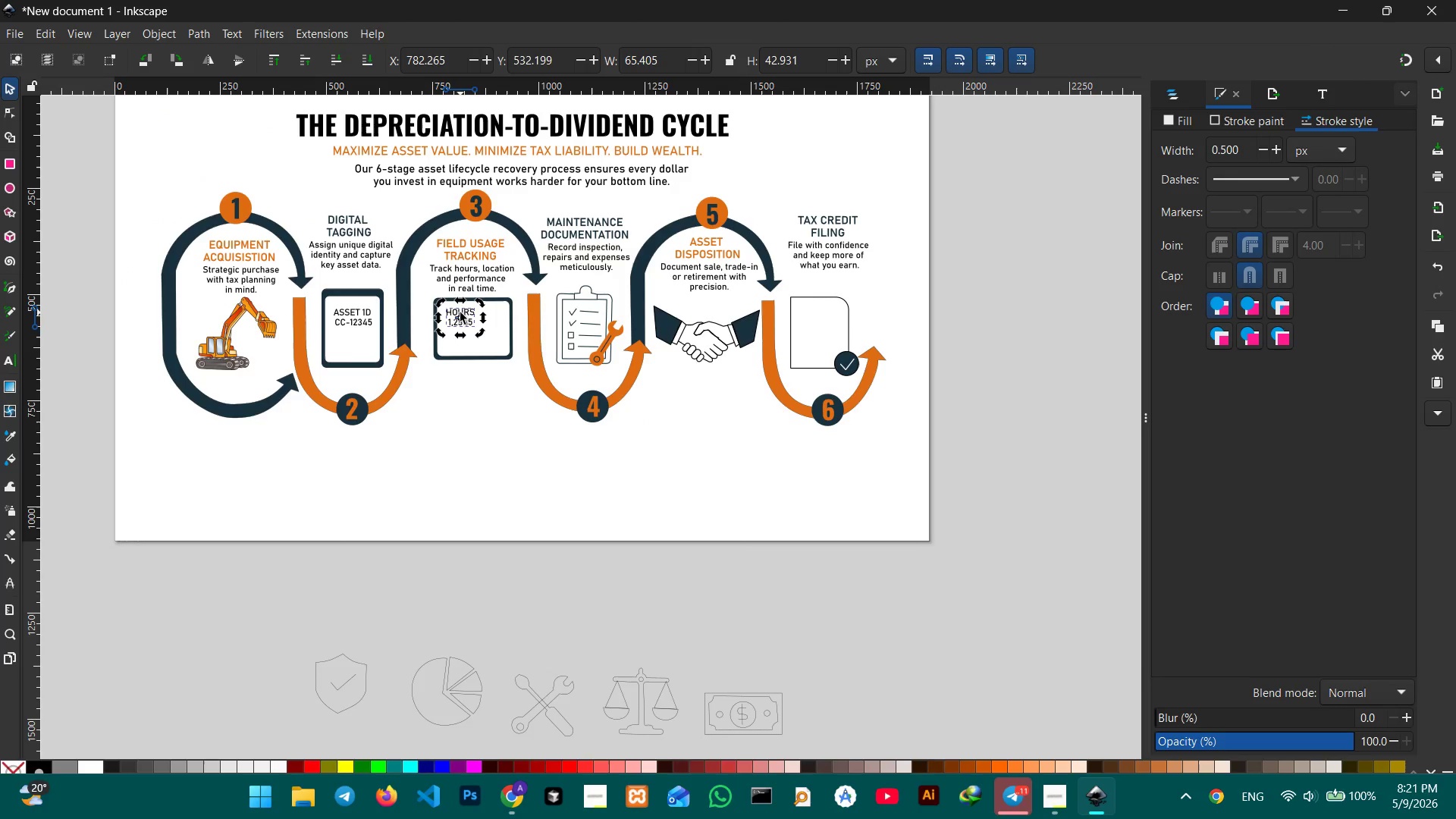 
key(Control+C)
 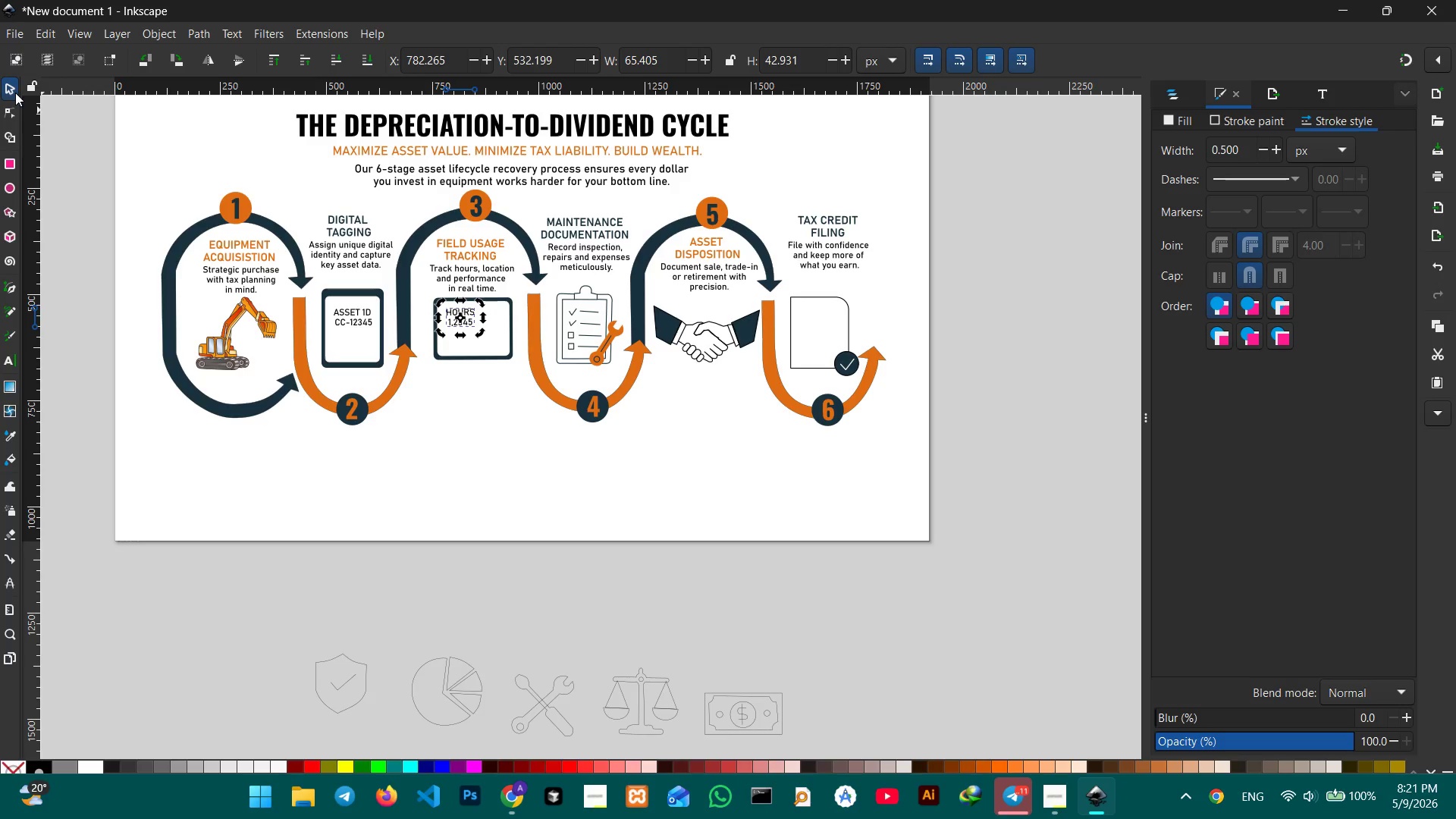 
left_click([15, 93])
 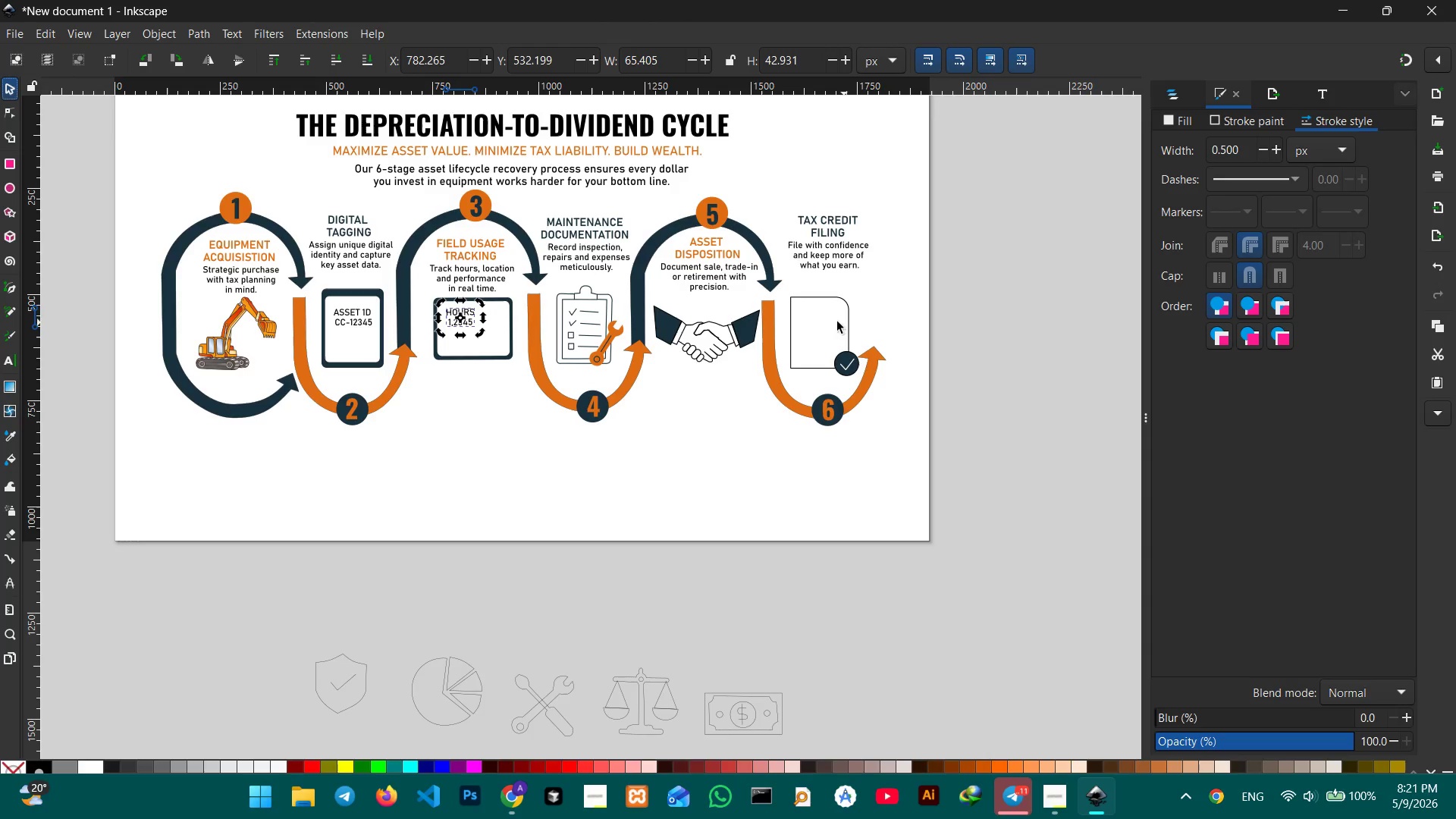 
left_click([827, 319])
 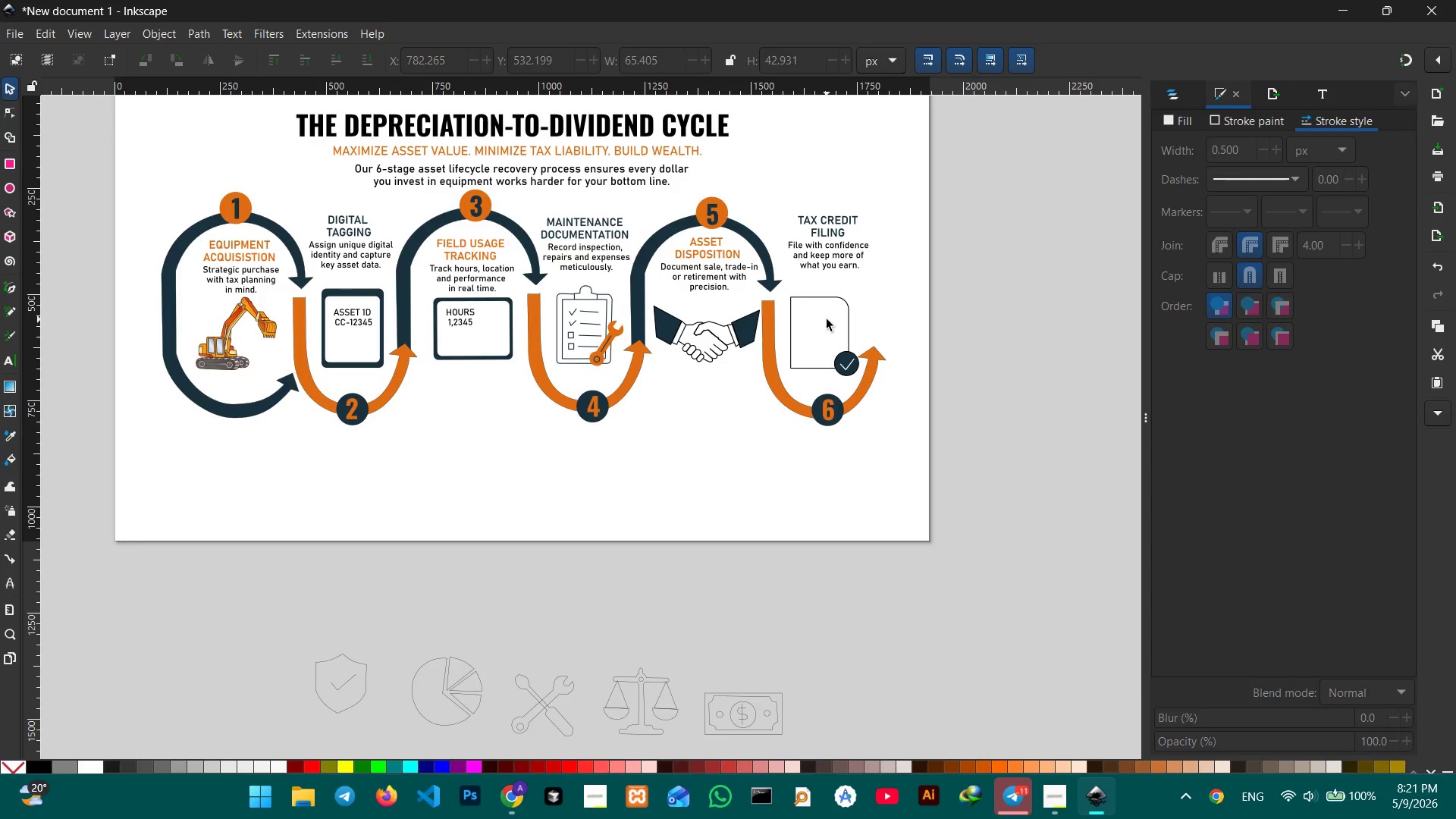 
key(Control+ControlLeft)
 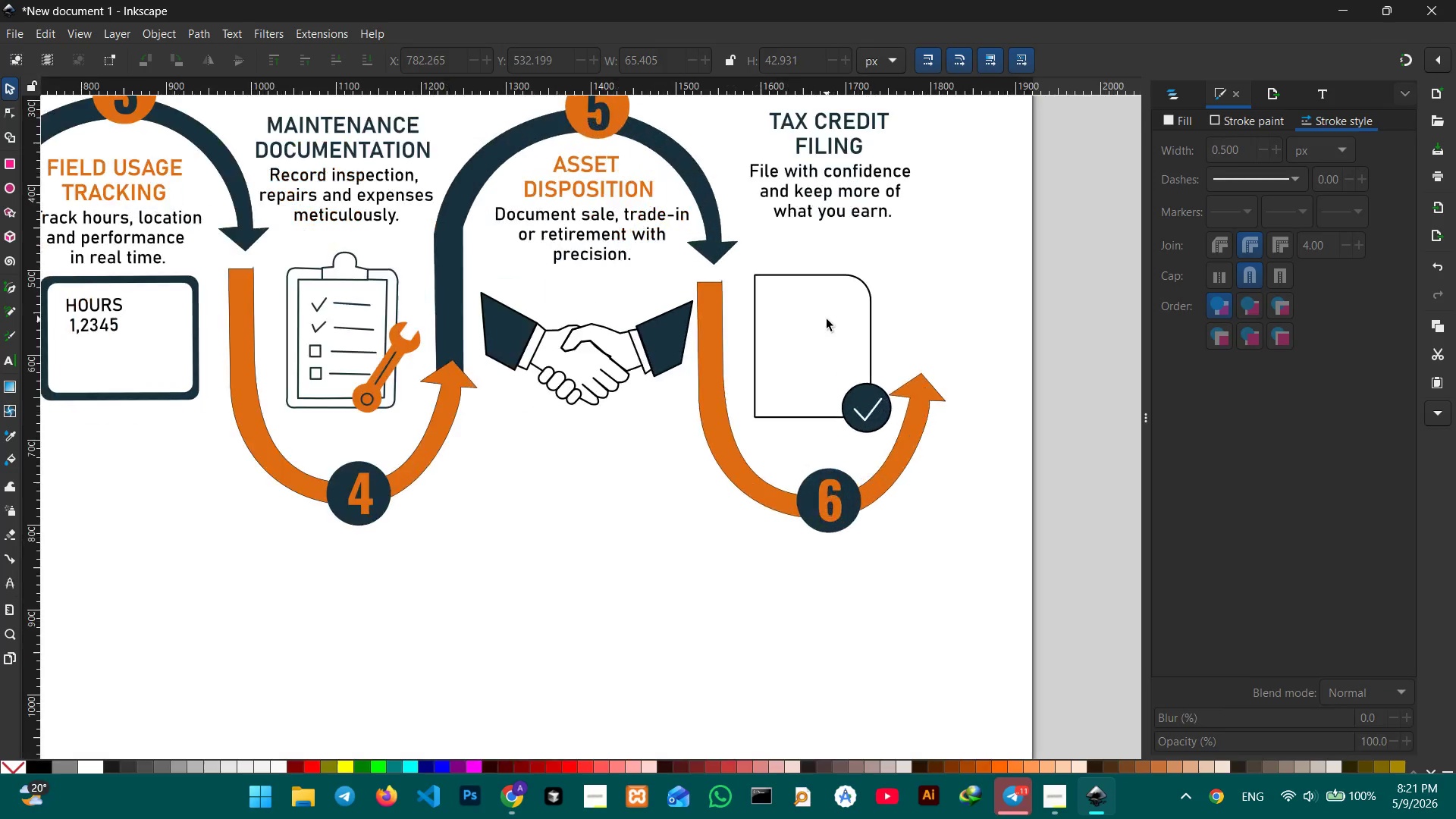 
scroll: coordinate [827, 319], scroll_direction: up, amount: 3.0
 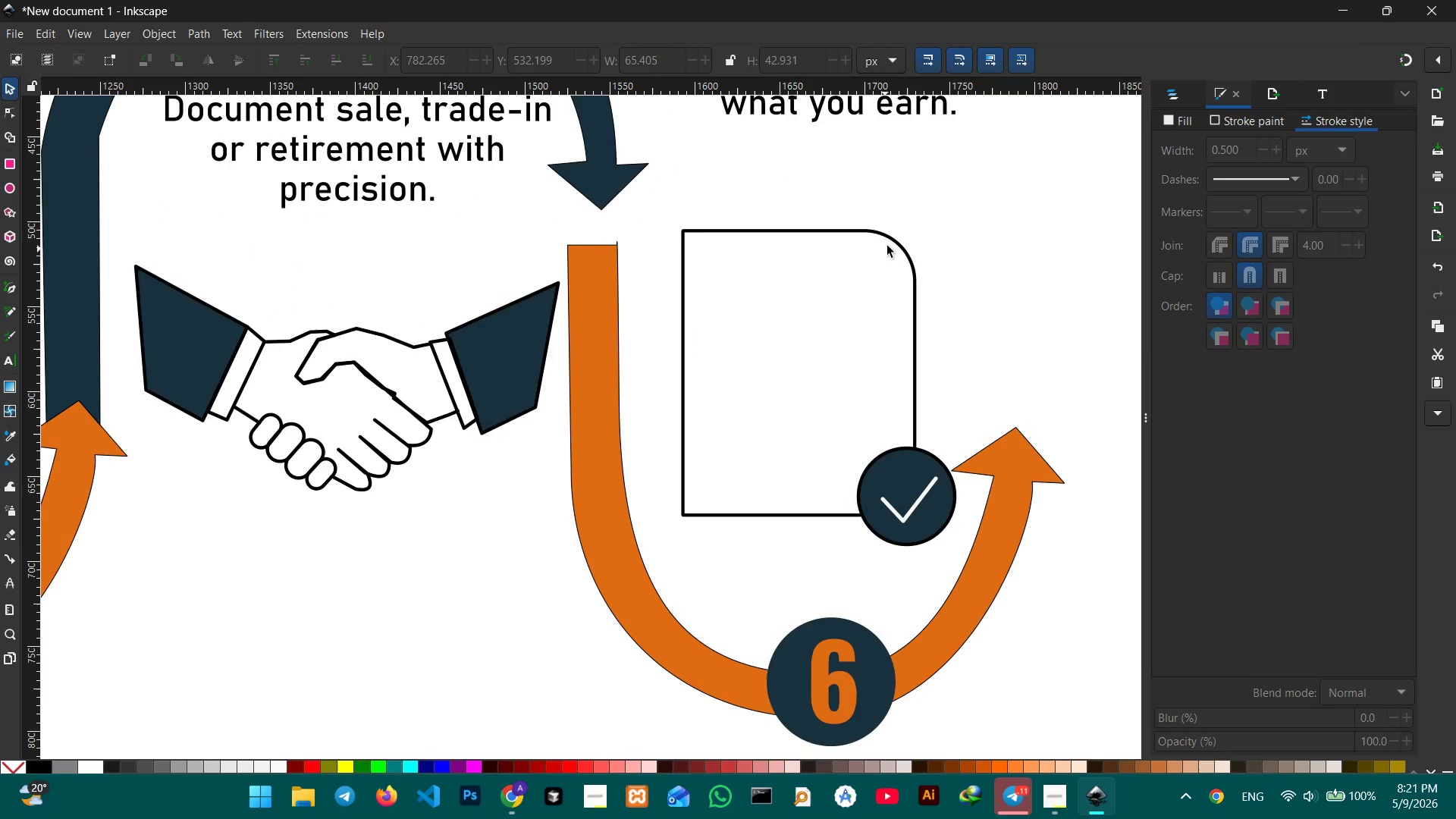 
left_click([887, 245])
 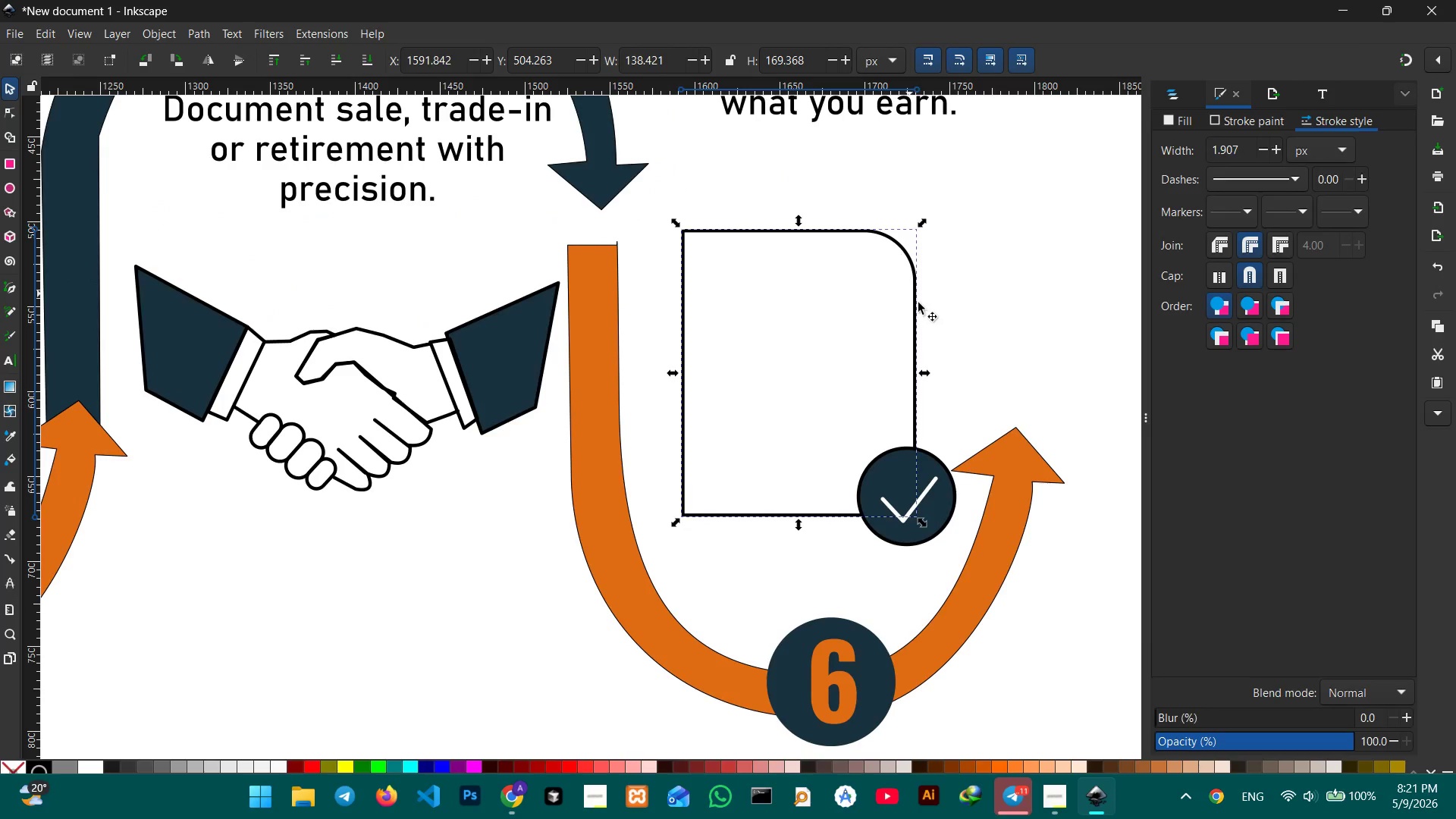 
hold_key(key=Space, duration=0.59)
 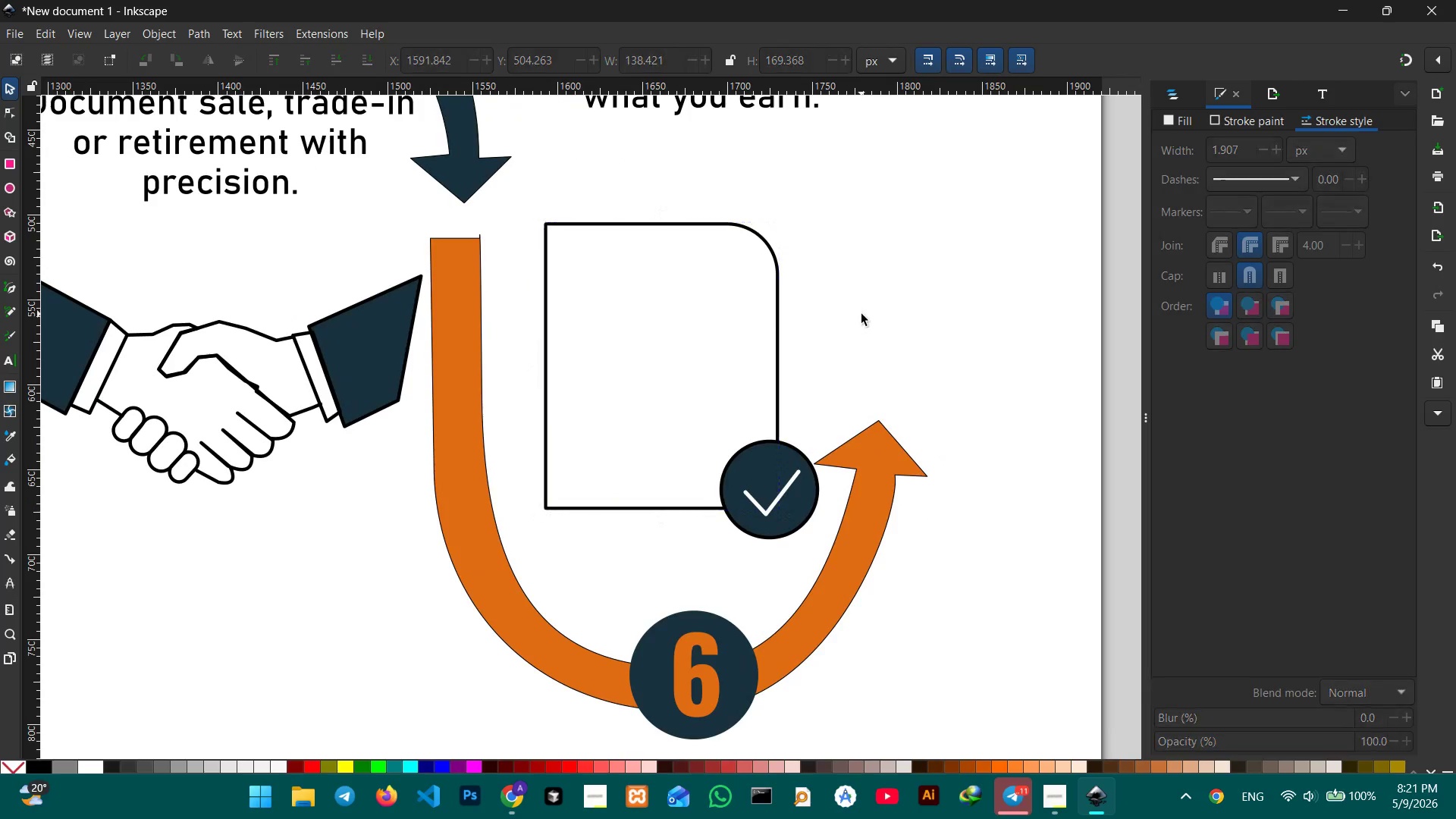 
left_click_drag(start_coordinate=[940, 320], to_coordinate=[803, 314])
 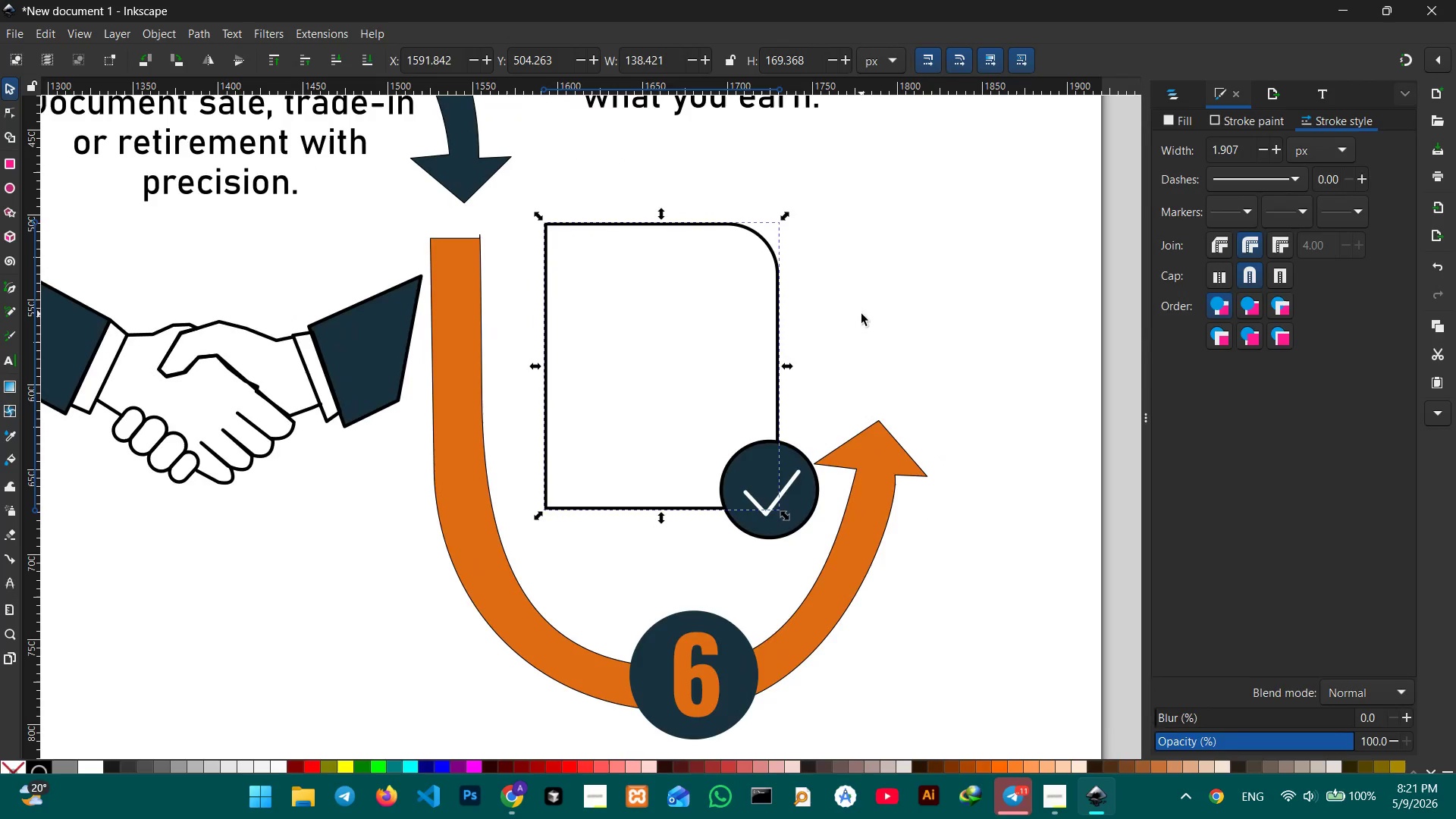 
left_click([861, 314])
 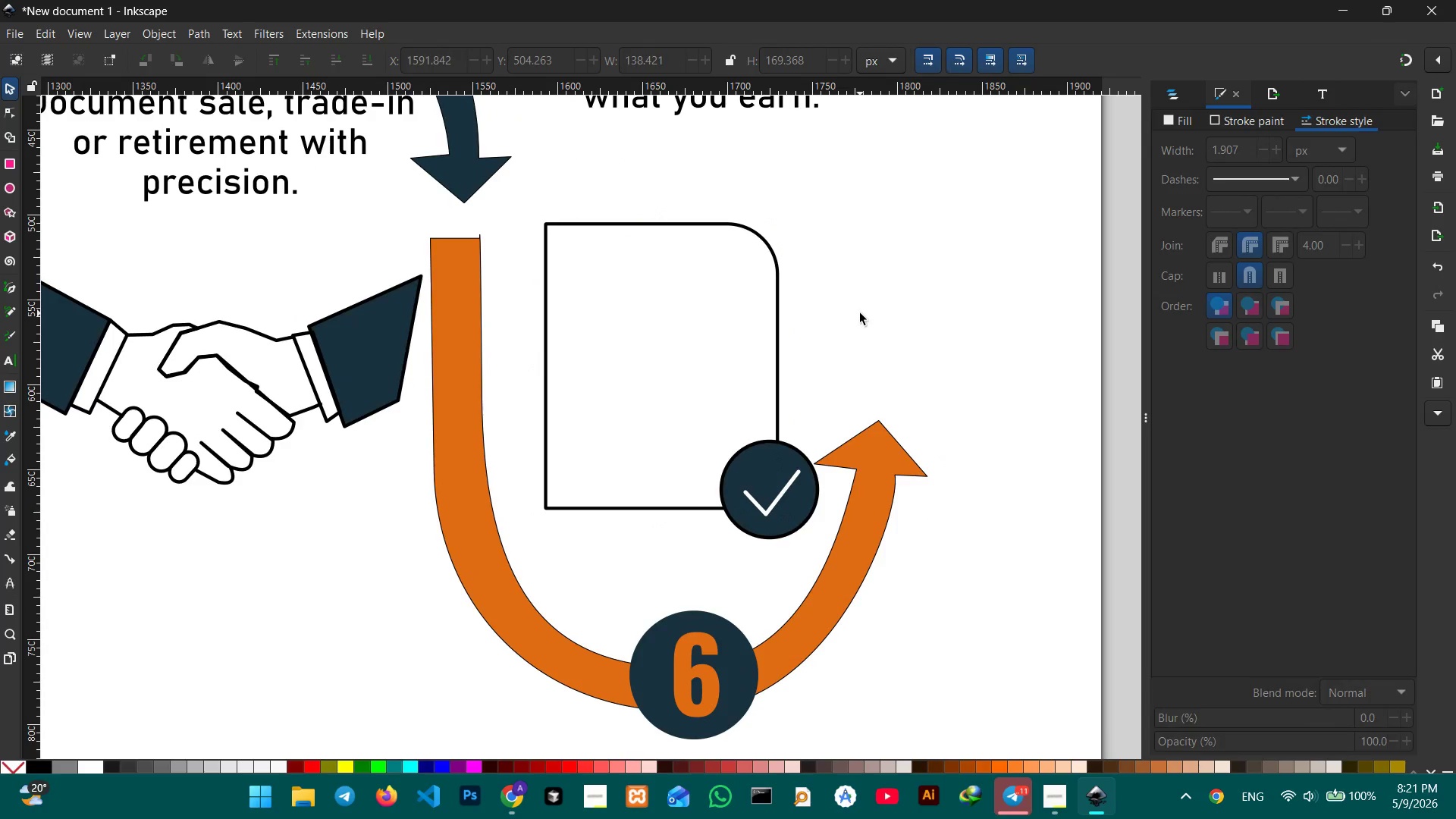 
key(Control+V)
 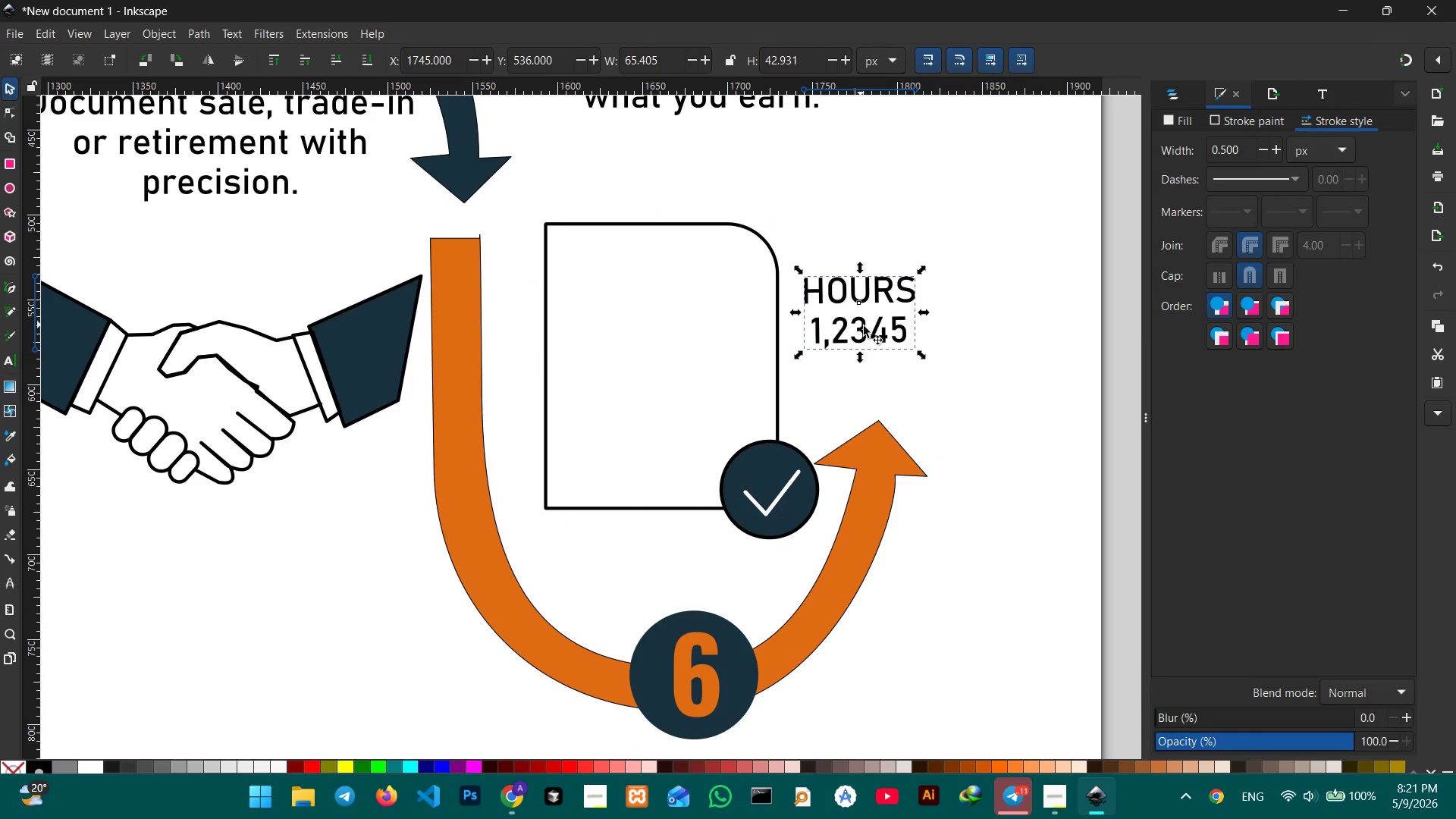 
left_click_drag(start_coordinate=[865, 328], to_coordinate=[613, 295])
 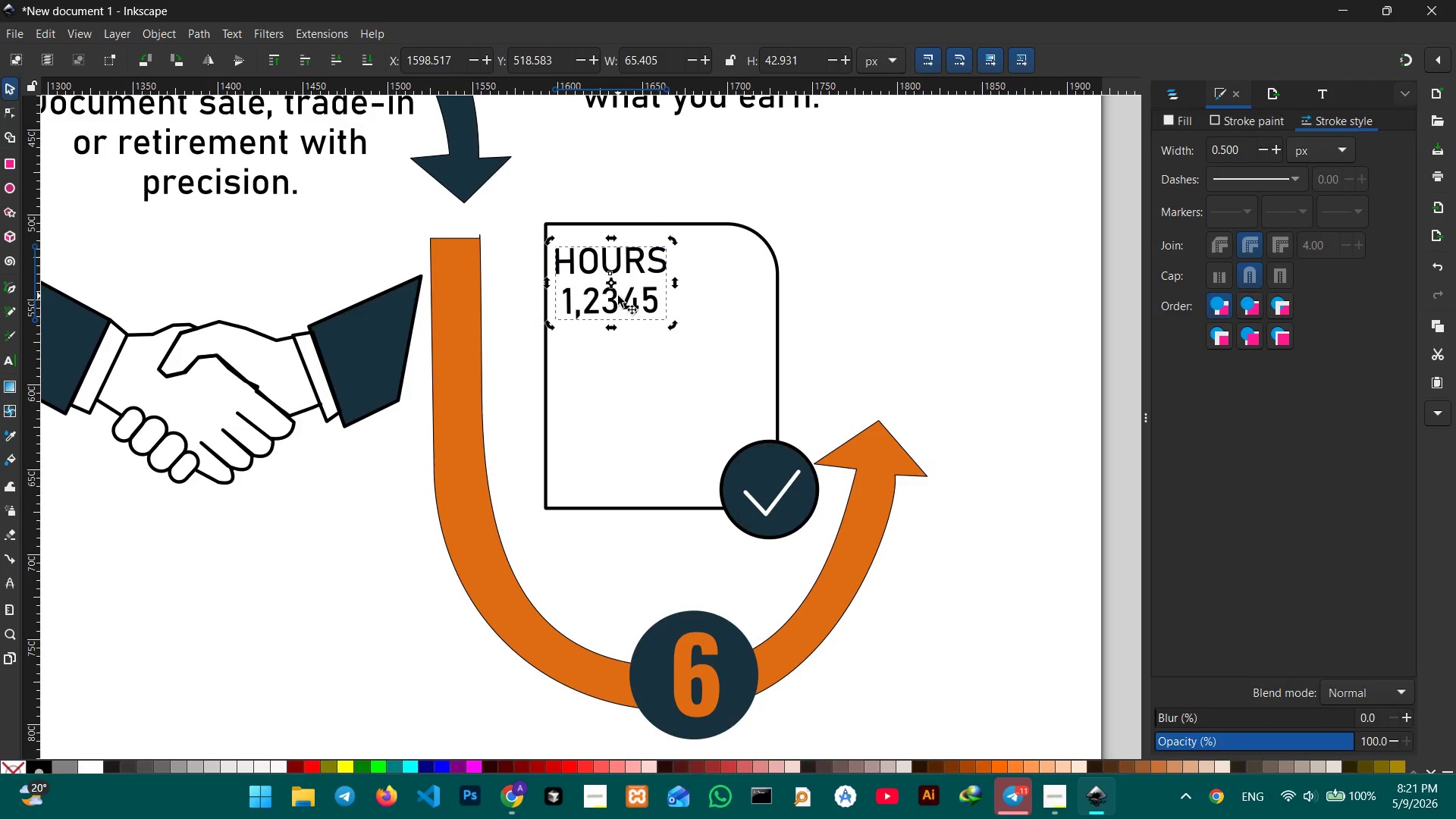 
double_click([618, 296])
 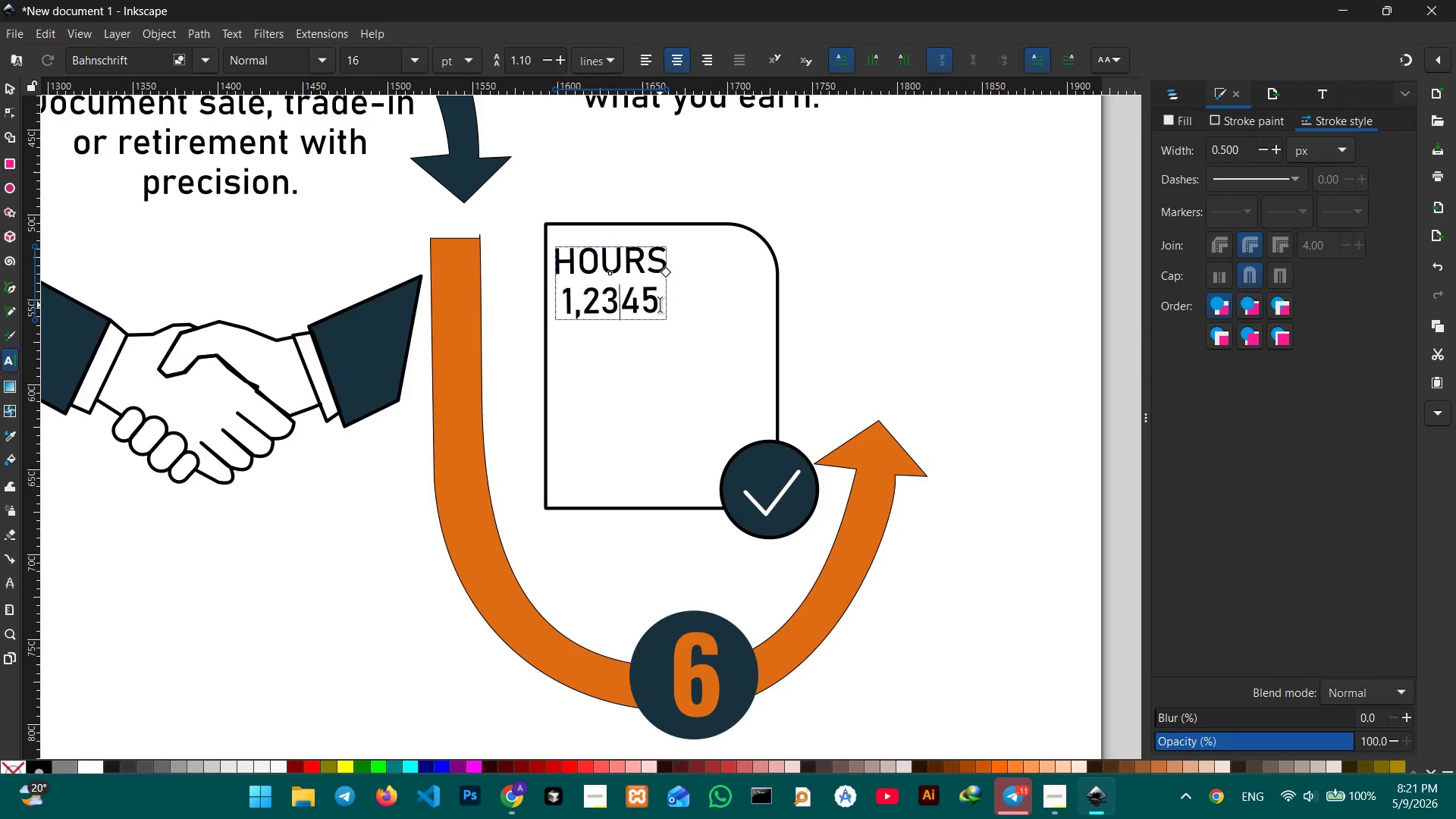 
left_click_drag(start_coordinate=[660, 305], to_coordinate=[553, 256])
 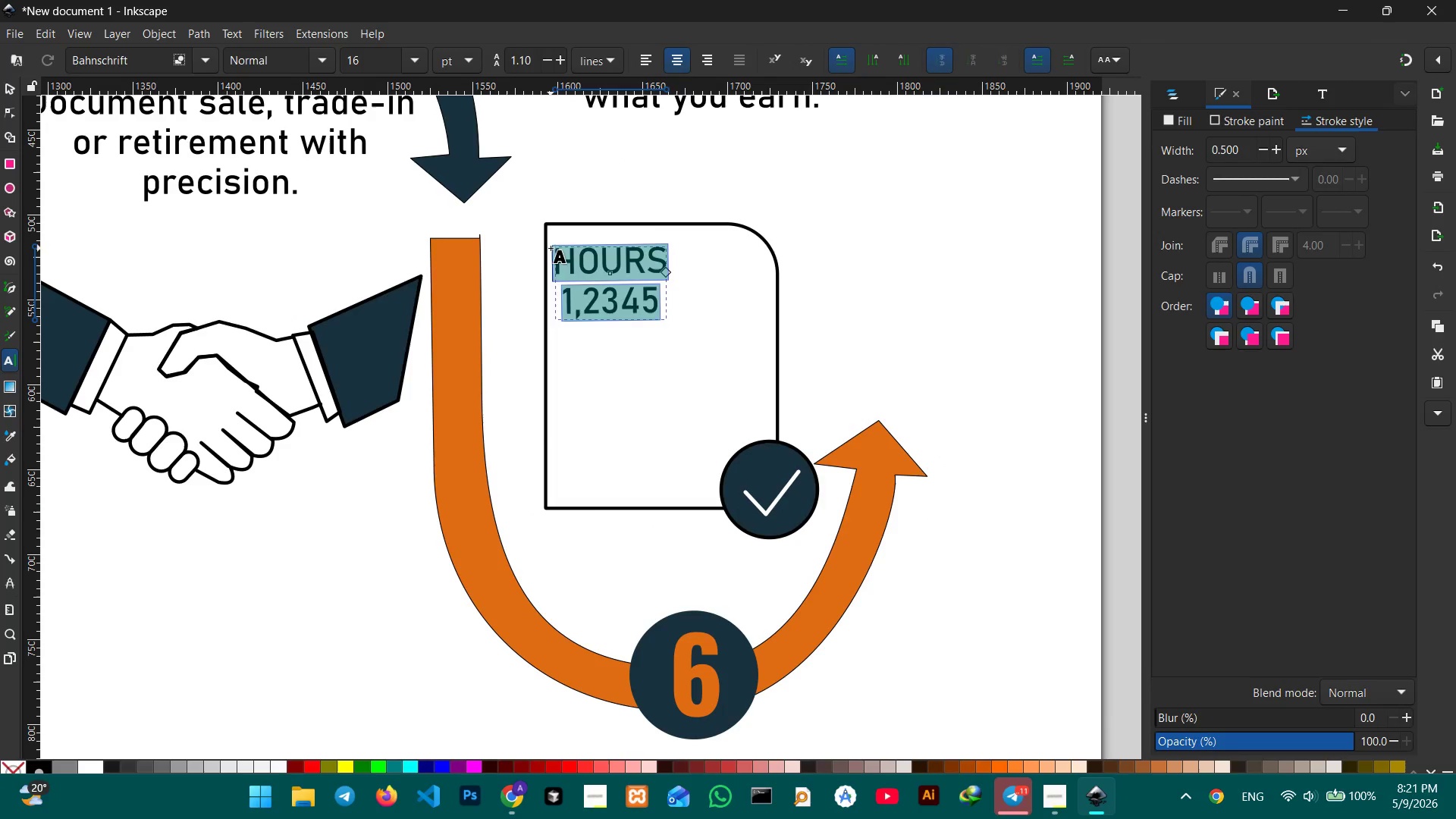 
type(TAX RETURN)
 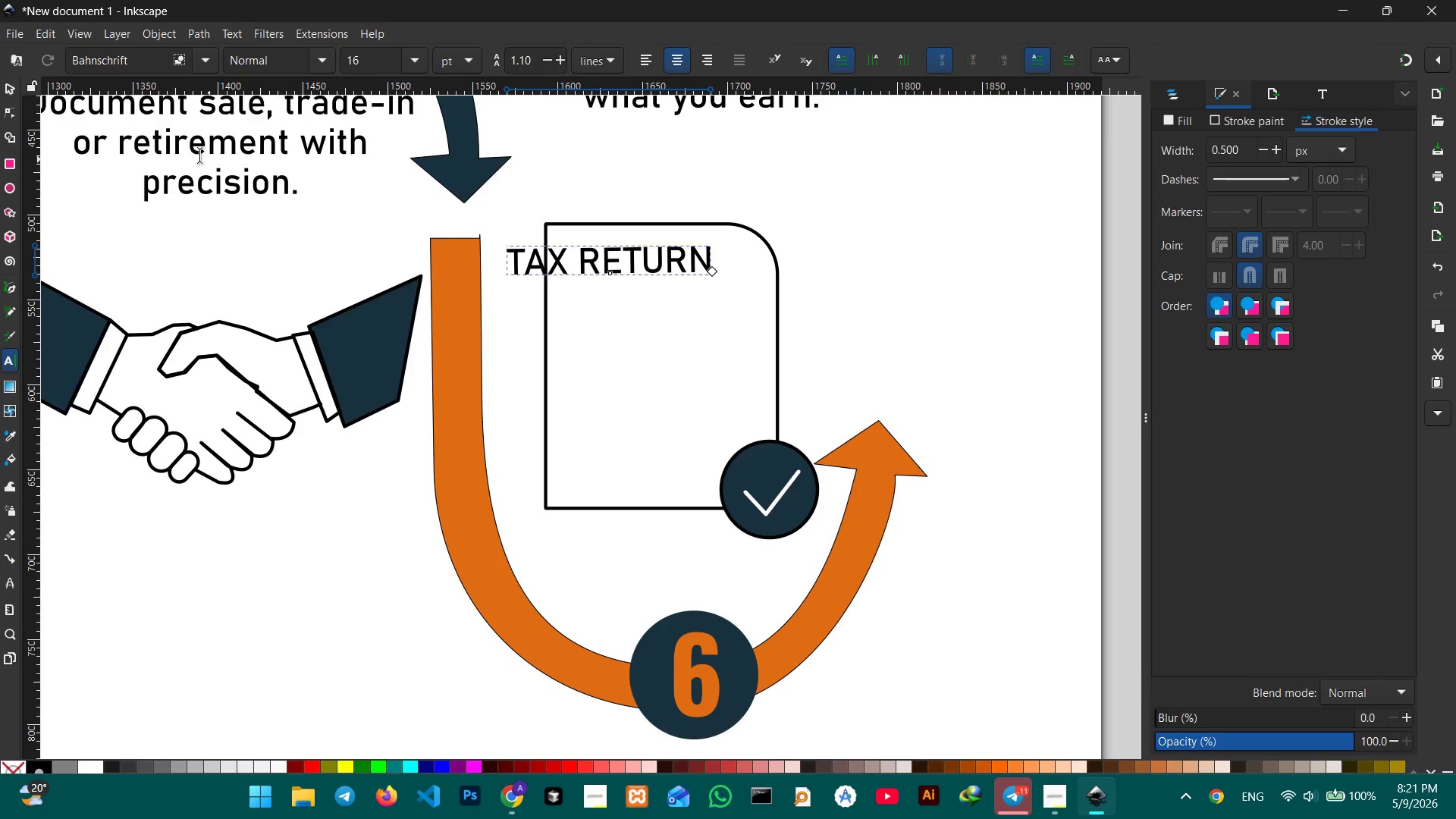 
left_click([5, 85])
 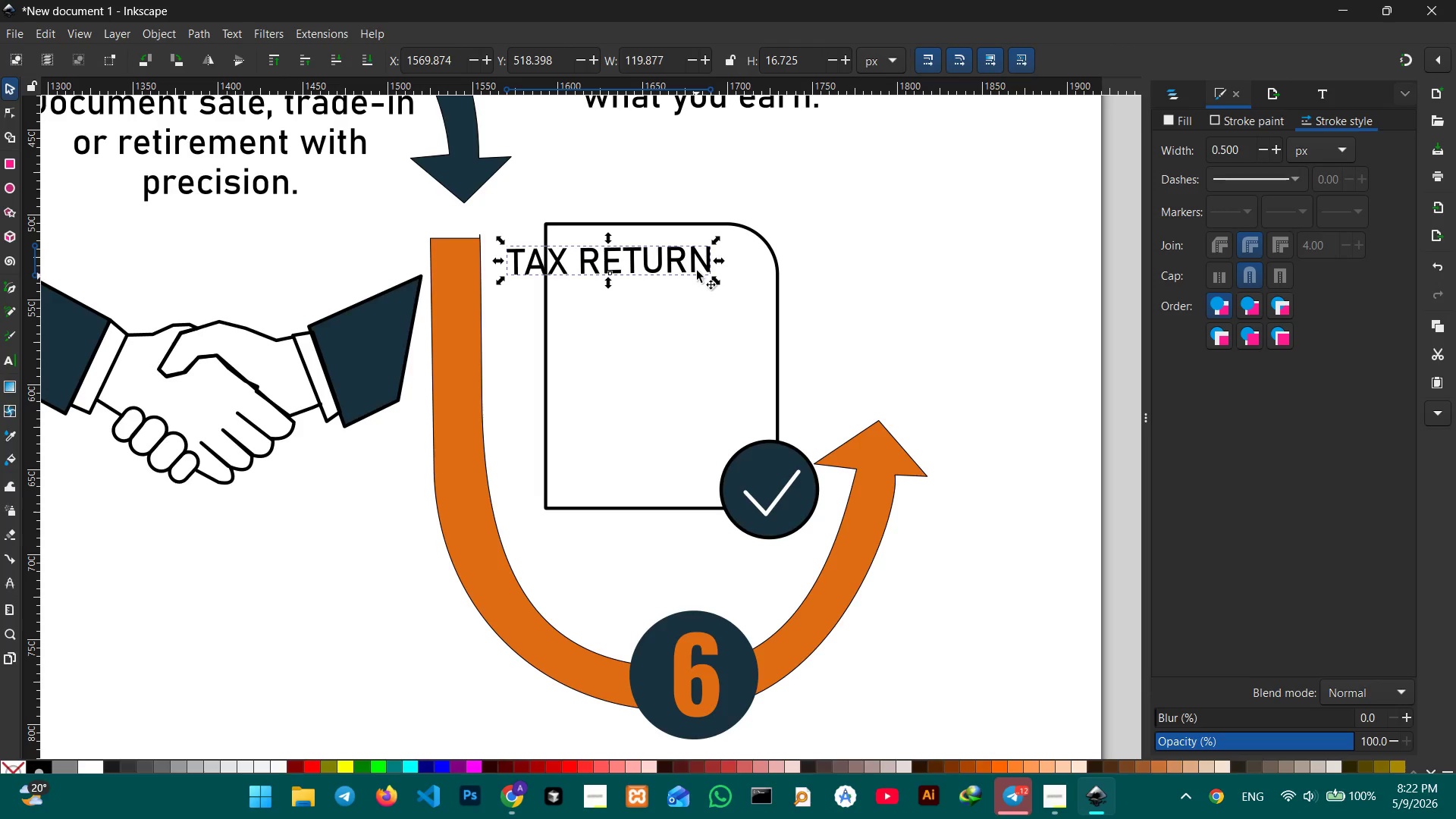 
left_click([697, 268])
 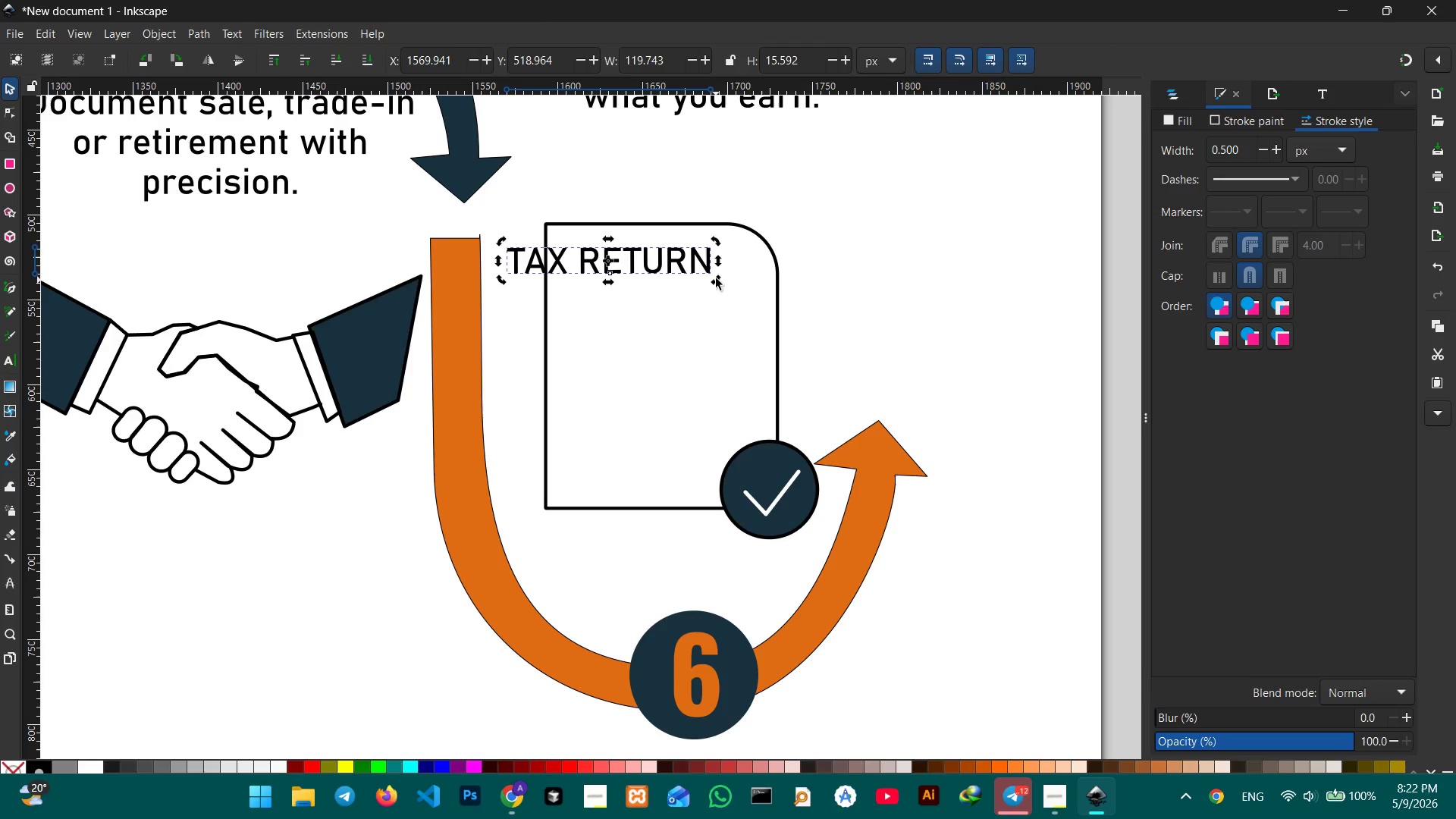 
wait(6.12)
 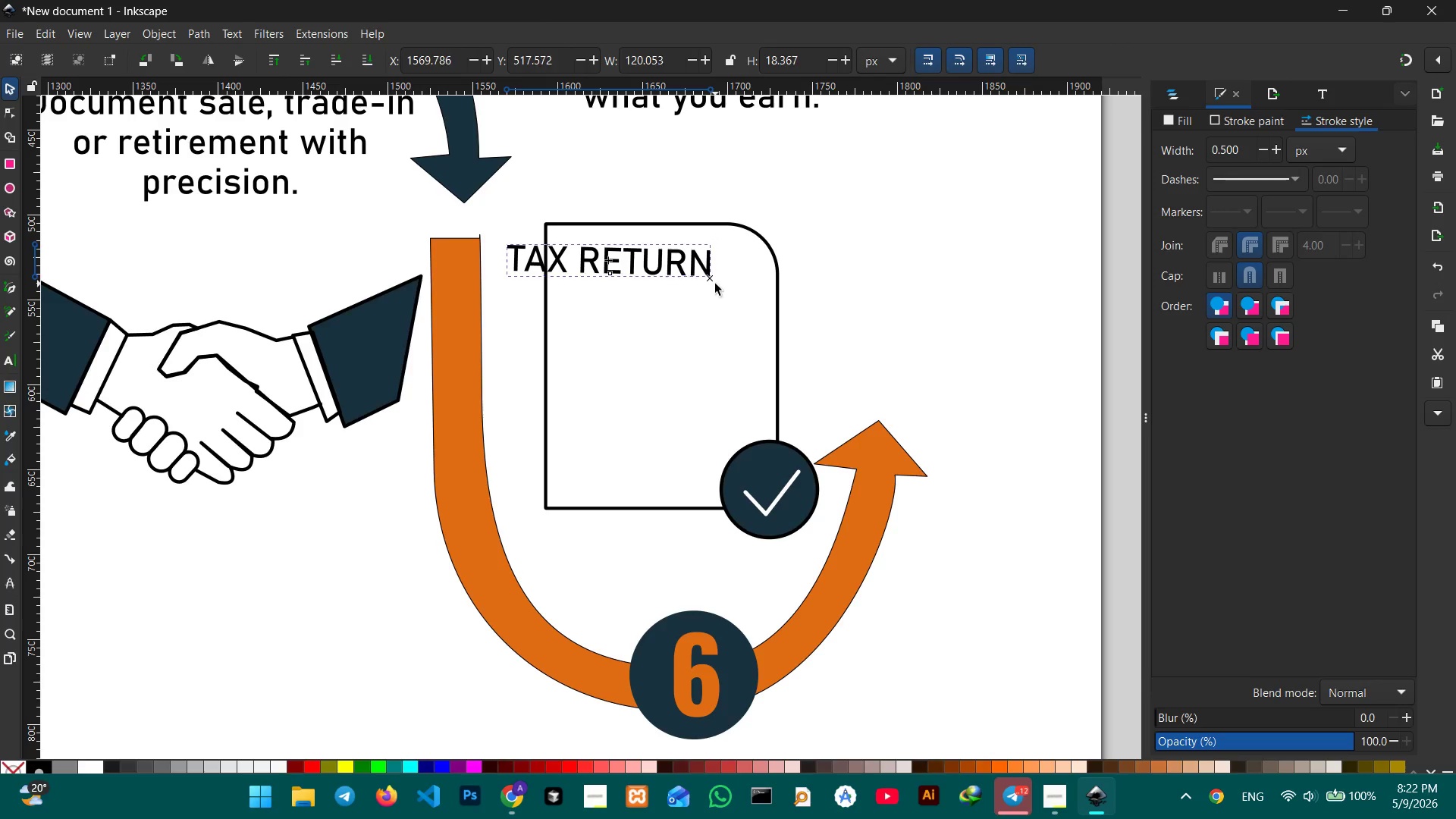 
left_click([2, 83])
 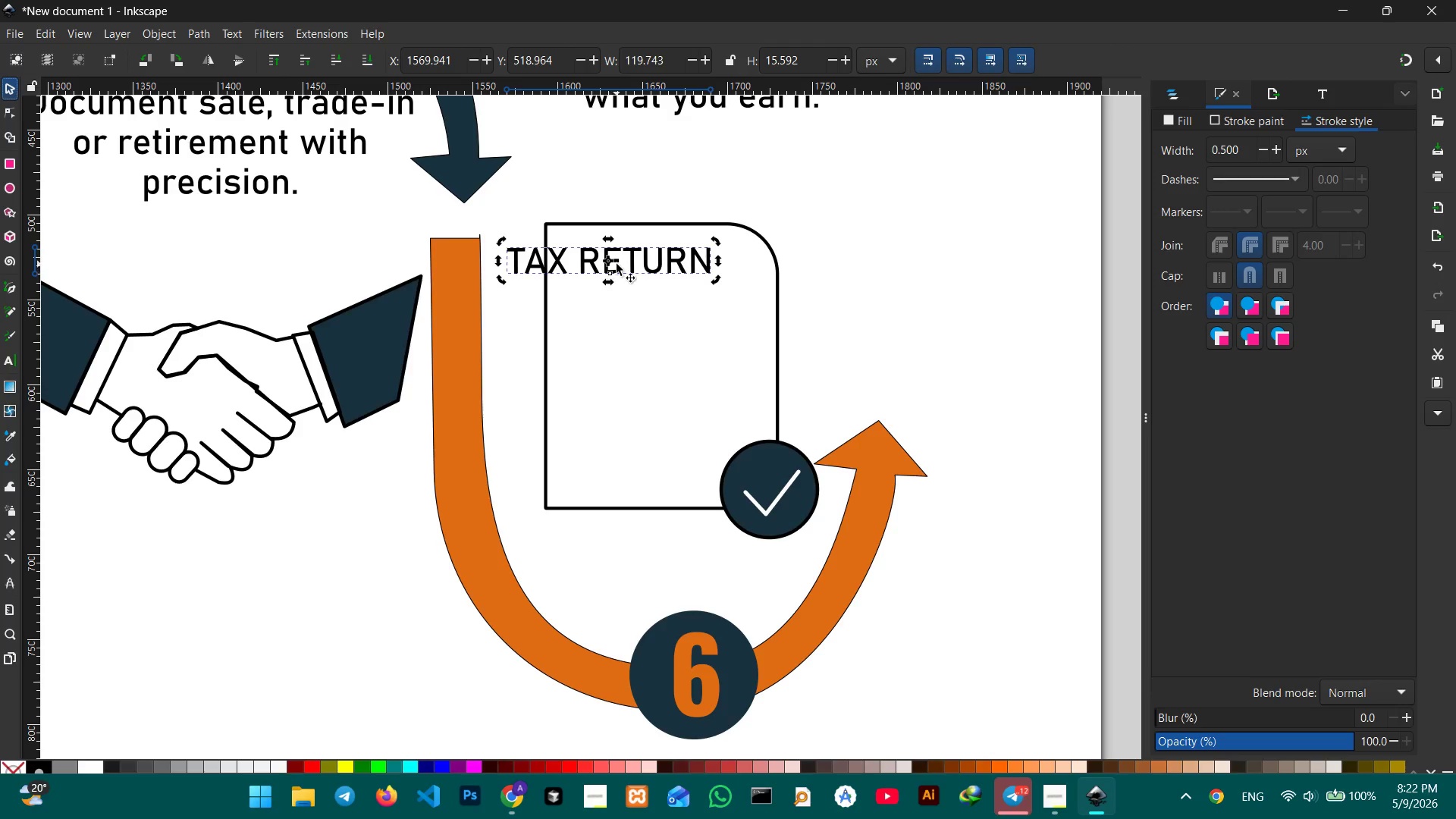 
left_click_drag(start_coordinate=[617, 264], to_coordinate=[676, 271])
 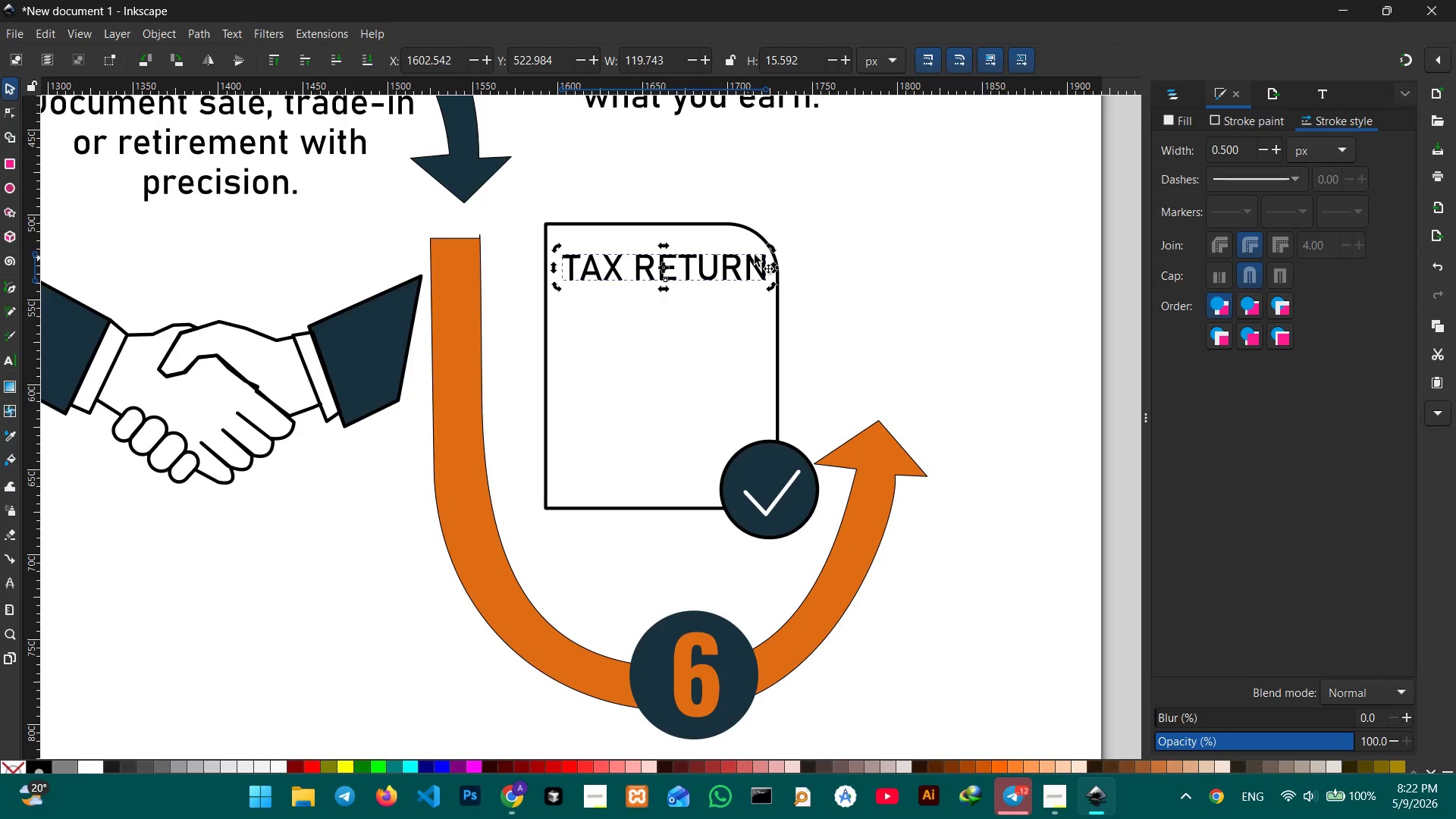 
key(Control+ControlLeft)
 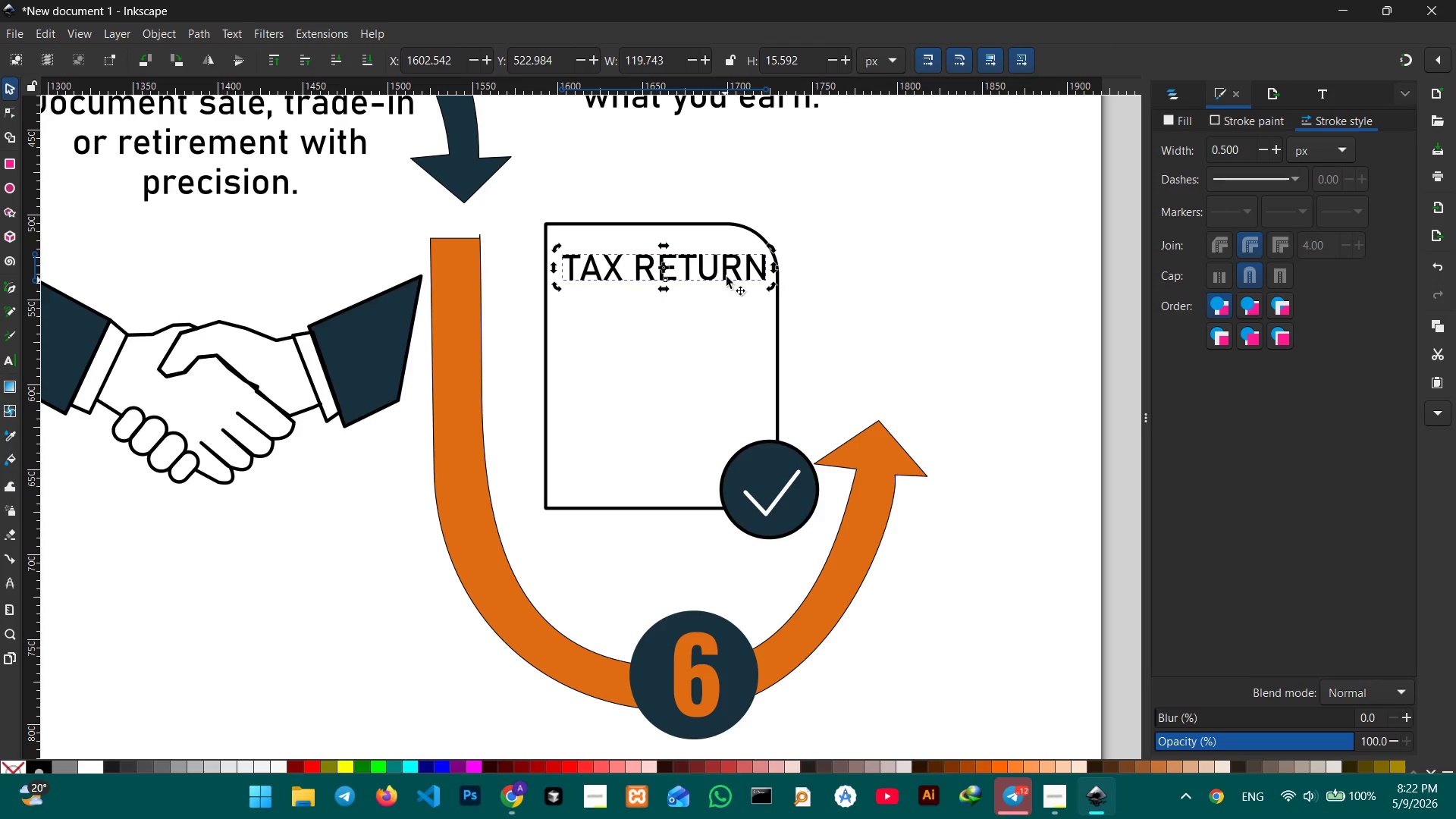 
left_click([727, 275])
 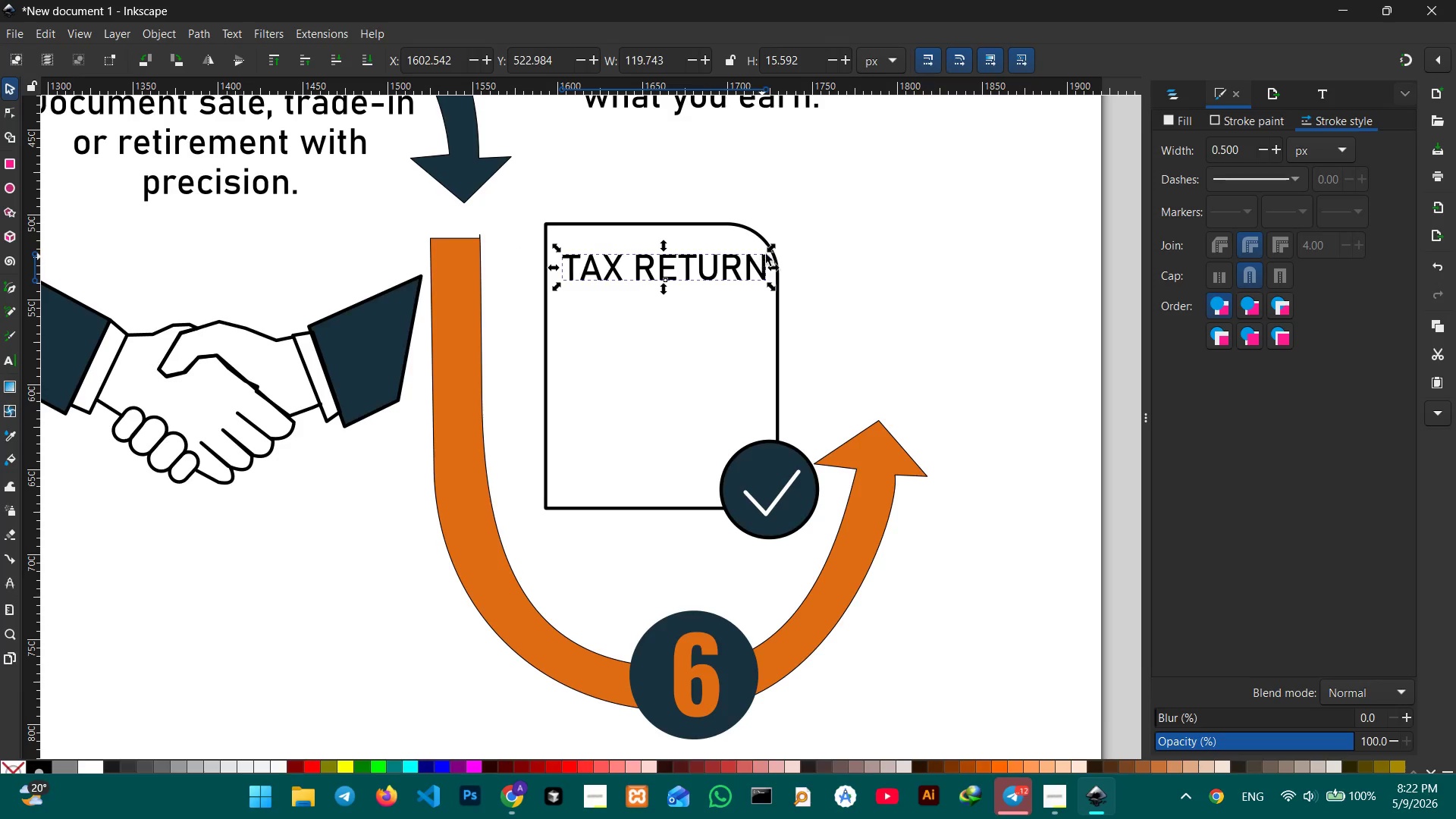 
hold_key(key=ControlLeft, duration=1.08)
left_click_drag(start_coordinate=[770, 249], to_coordinate=[760, 256])
 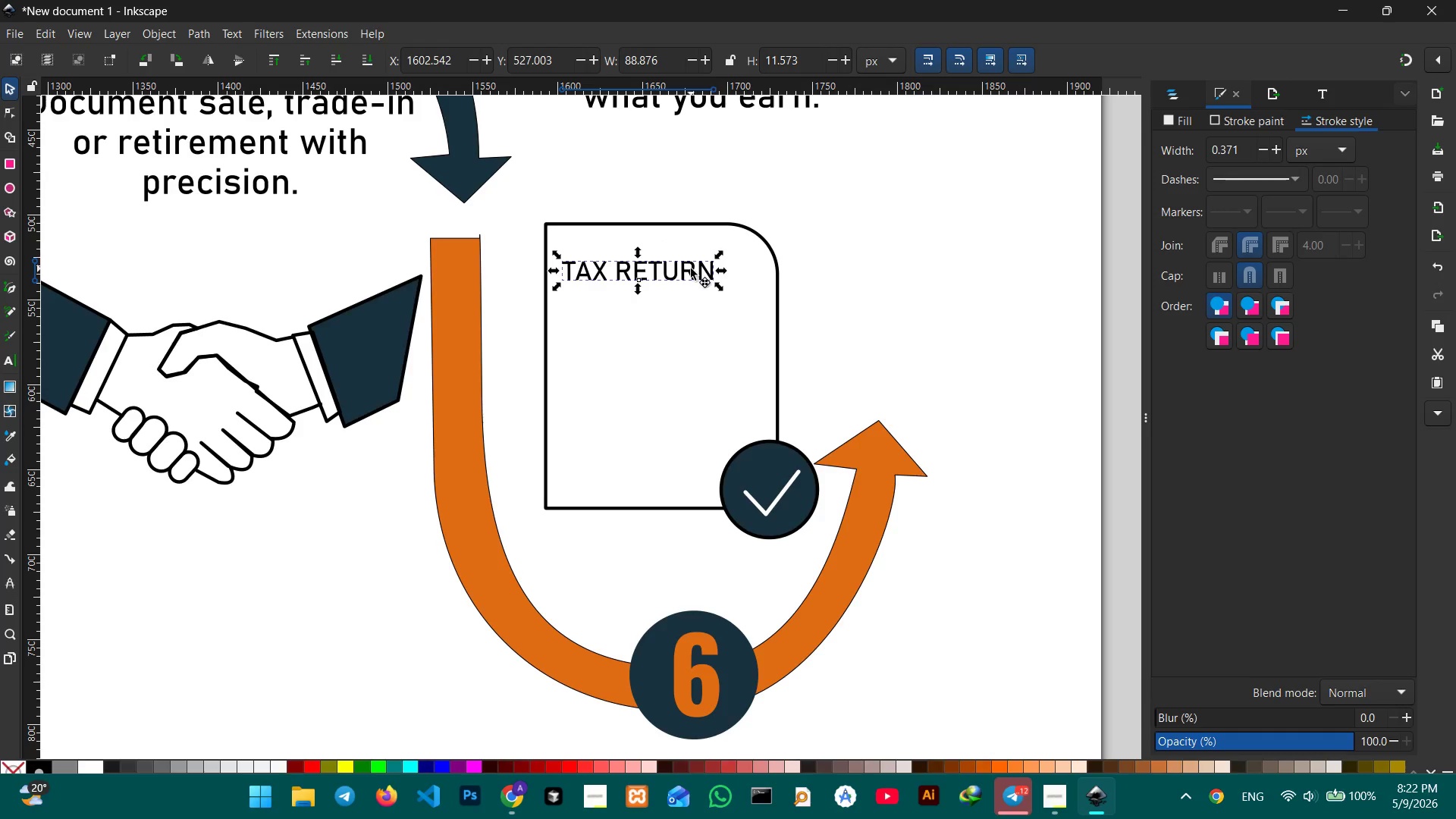 
left_click_drag(start_coordinate=[691, 268], to_coordinate=[709, 268])
 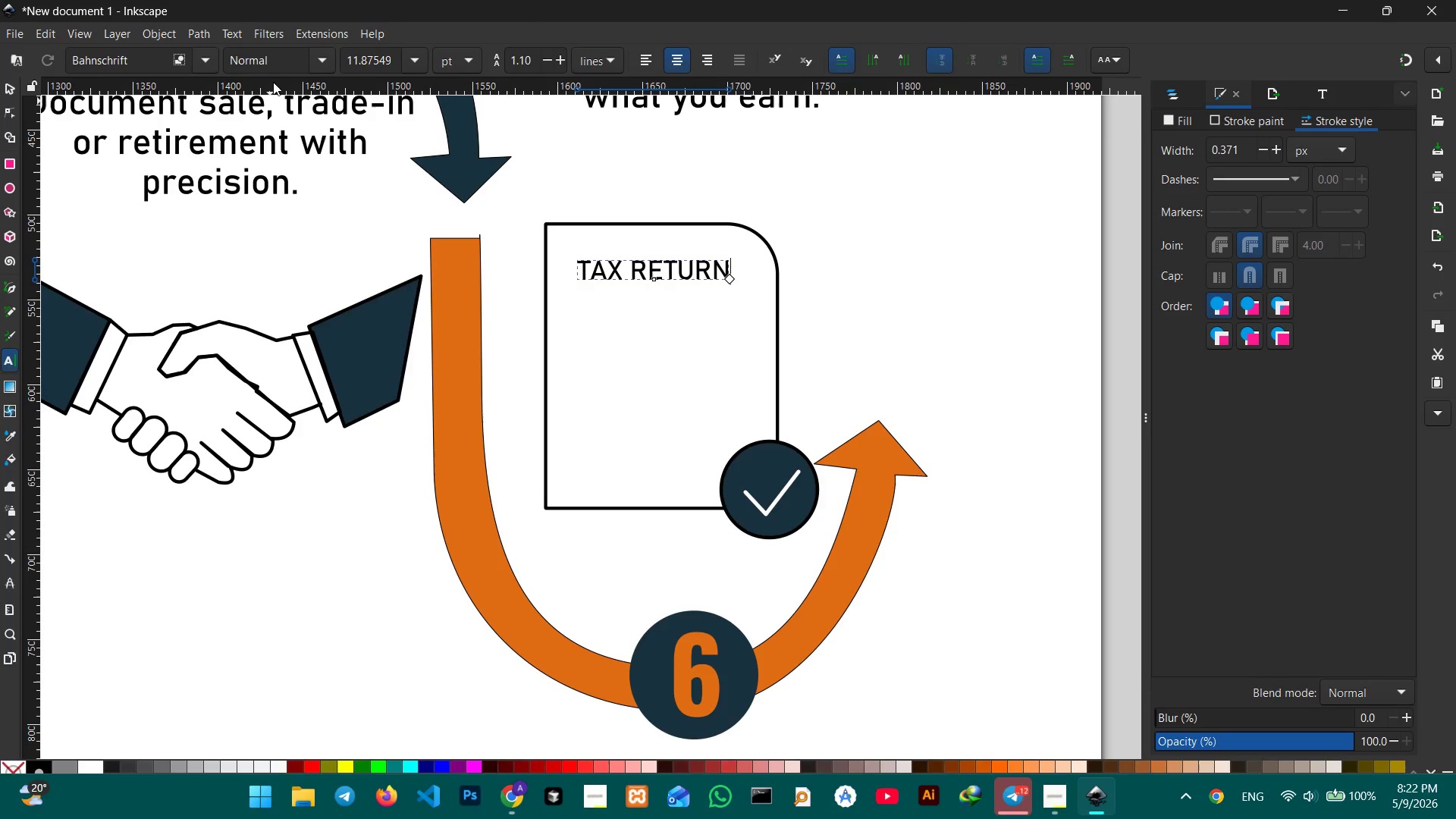 
left_click([330, 55])
 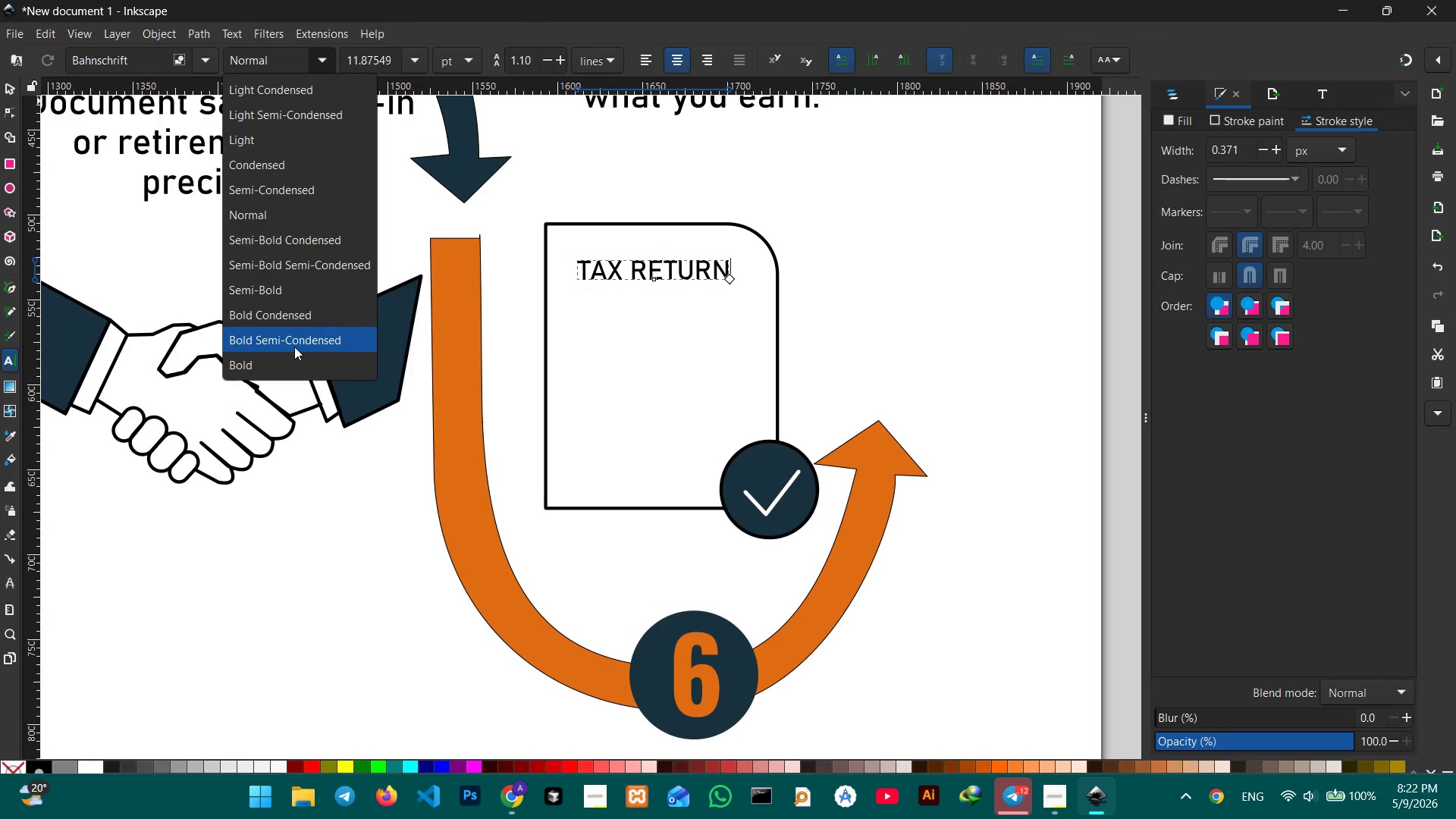 
left_click([290, 373])
 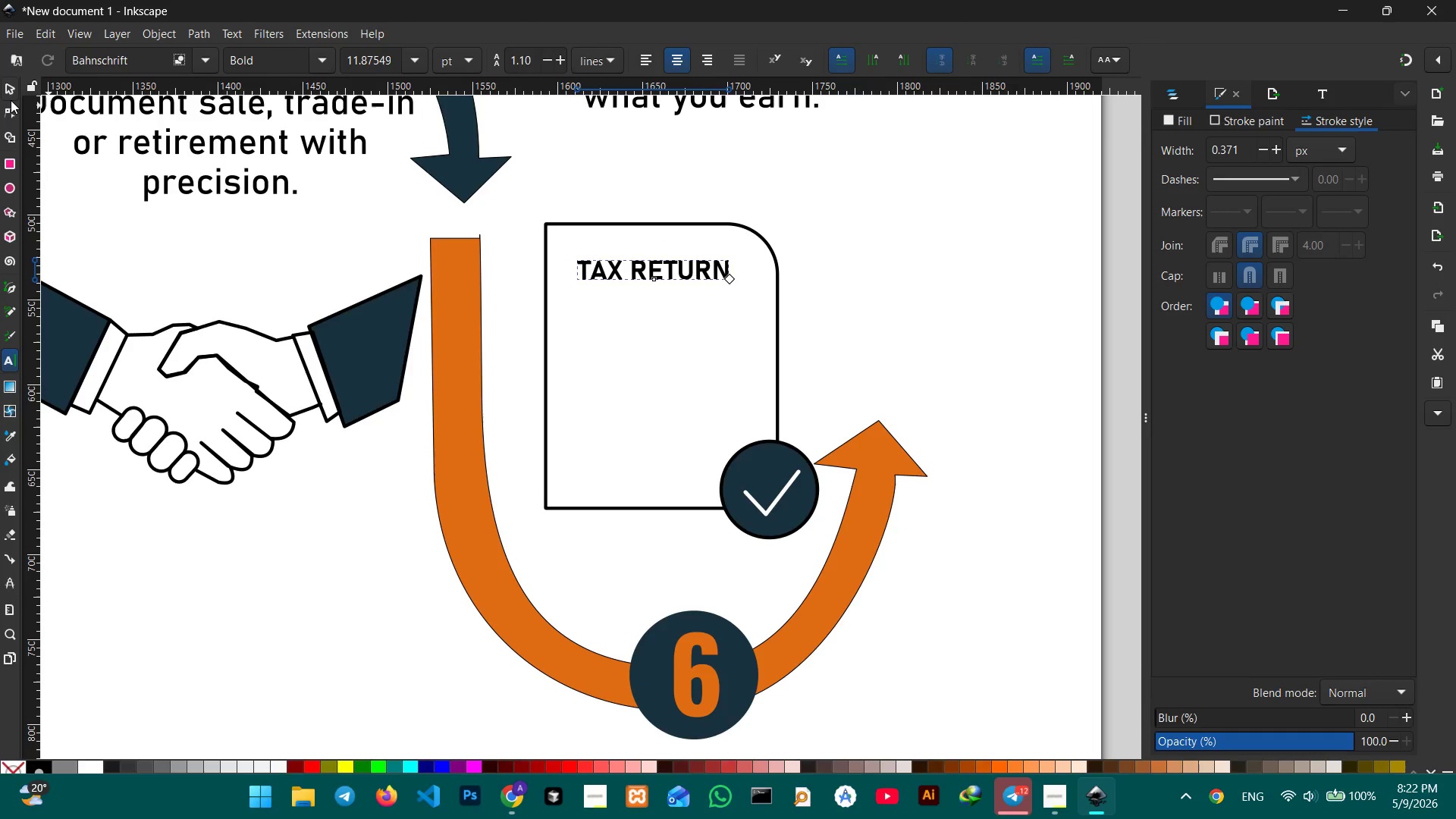 
left_click([10, 86])
 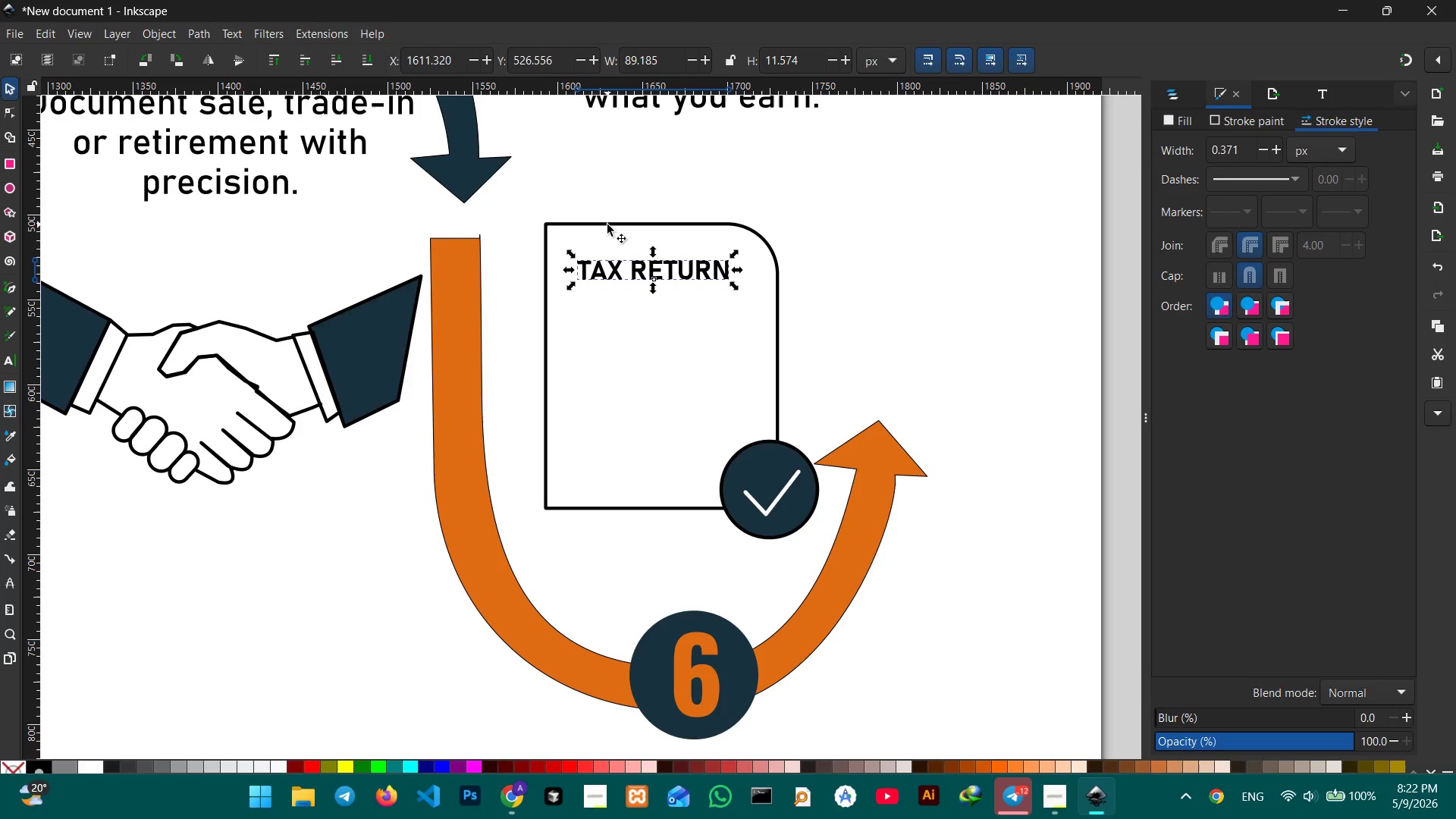 
hold_key(key=ShiftLeft, duration=3.05)
left_click([607, 224])
 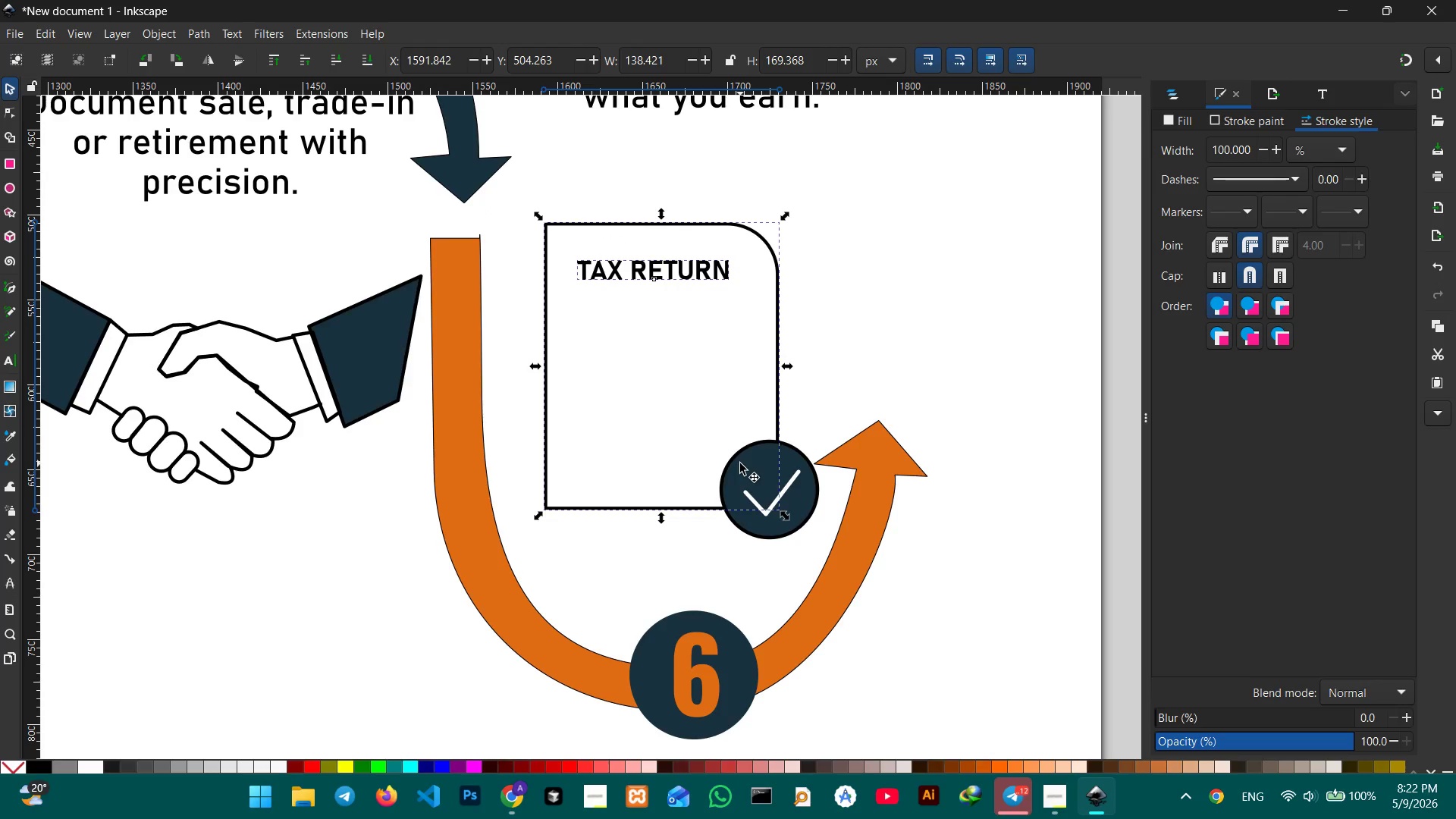 
left_click([742, 464])
 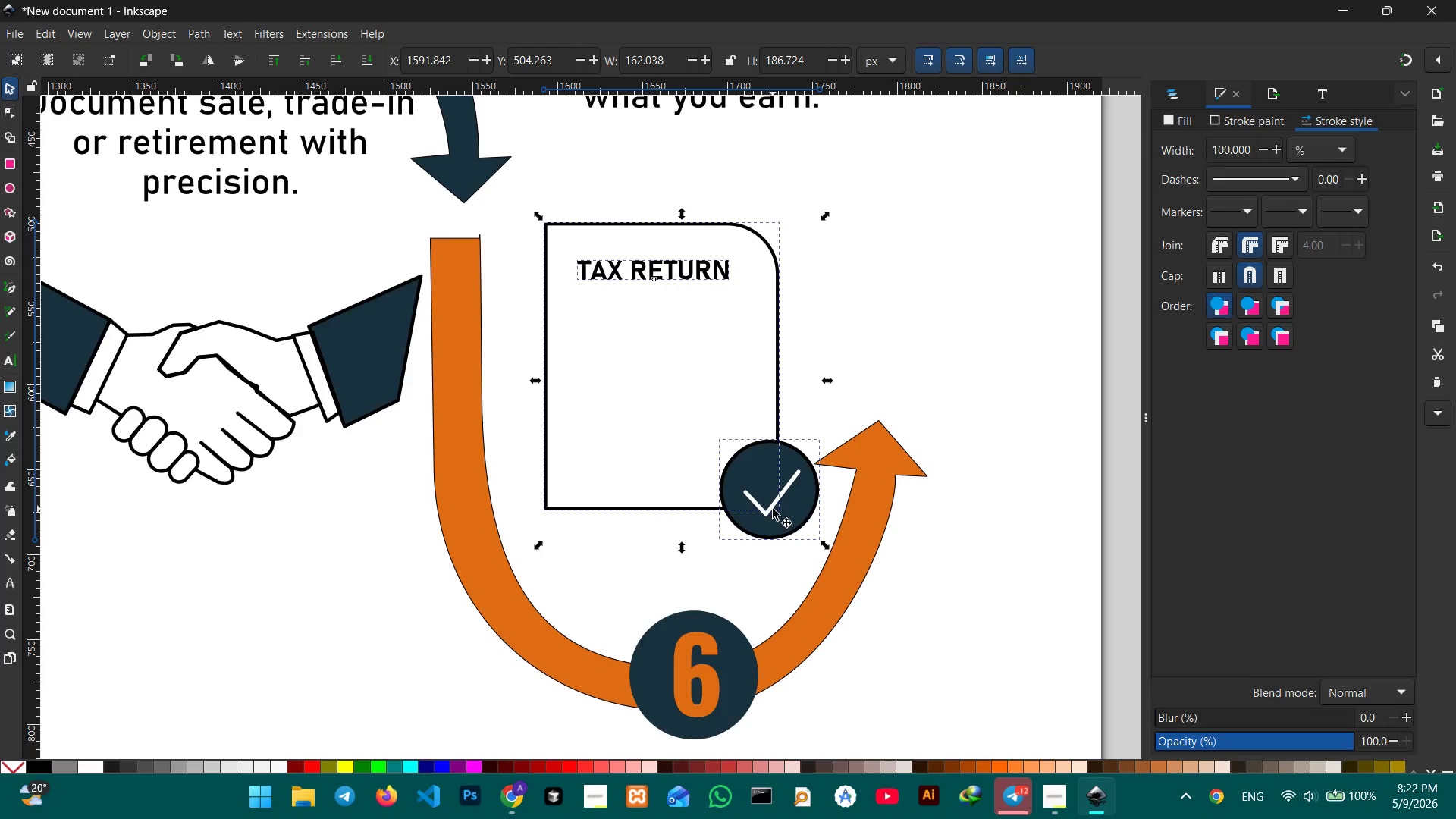 
left_click([772, 507])
 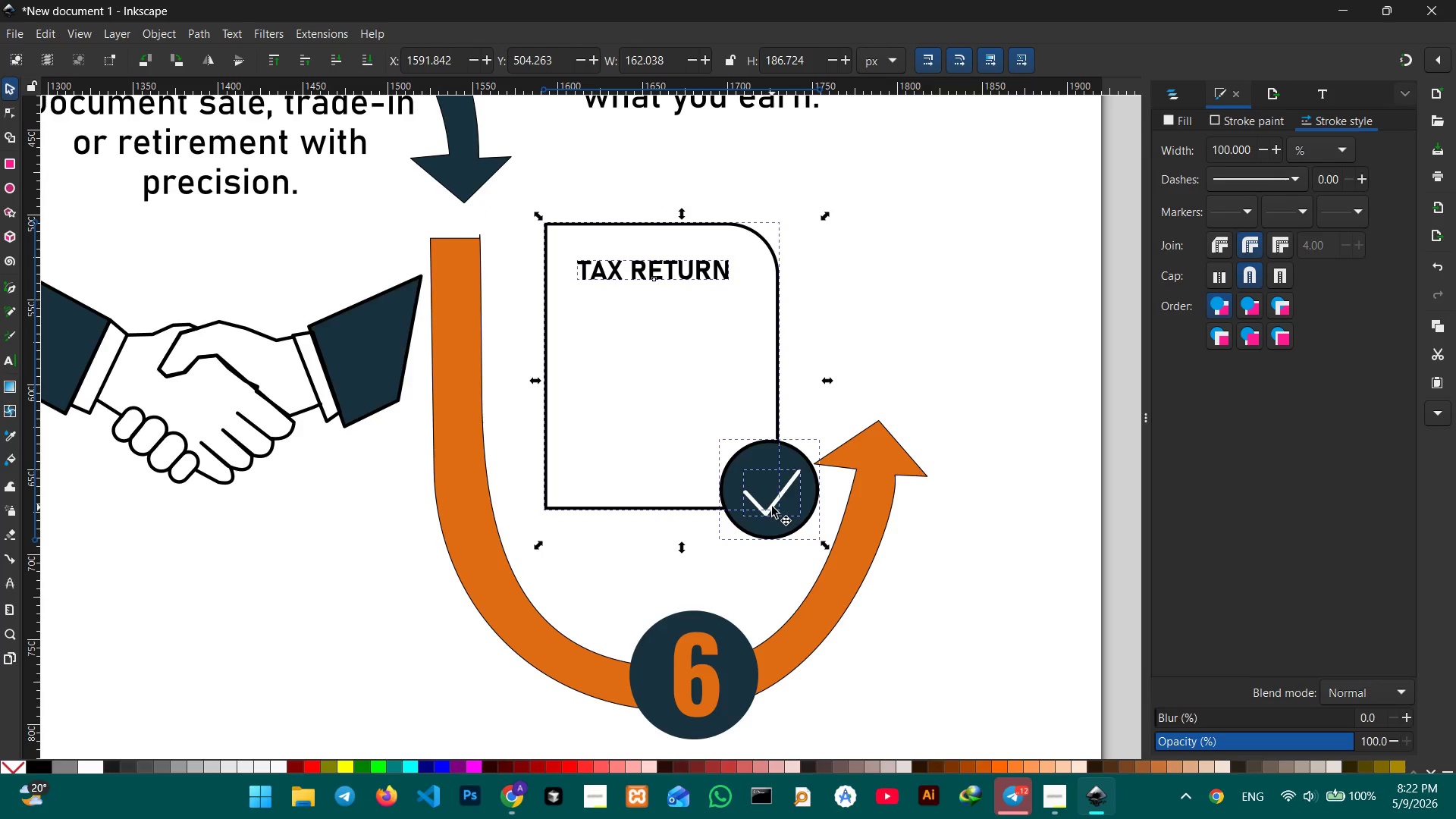 
key(Control+G)
 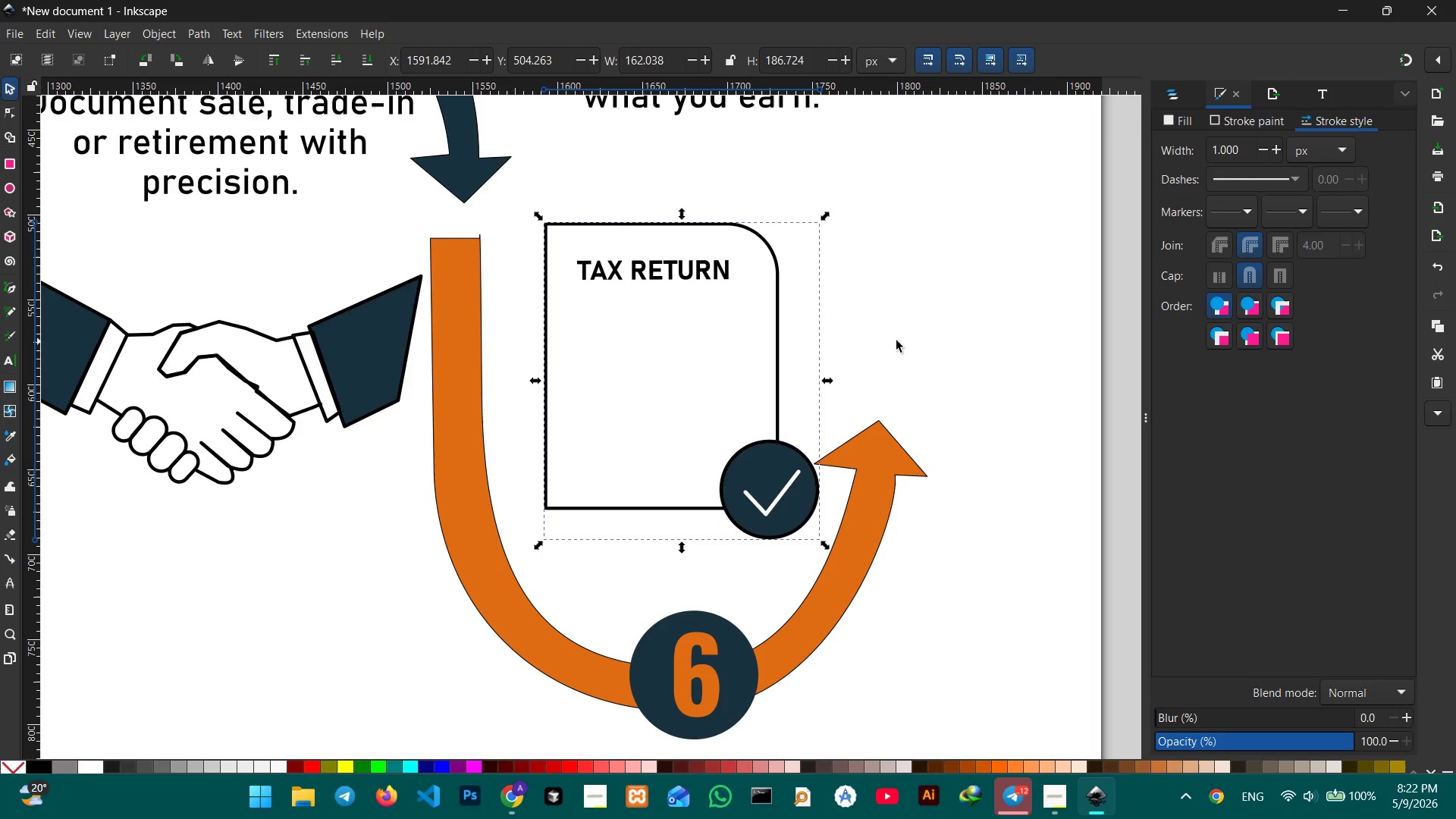 
left_click_drag(start_coordinate=[897, 340], to_coordinate=[893, 338])
 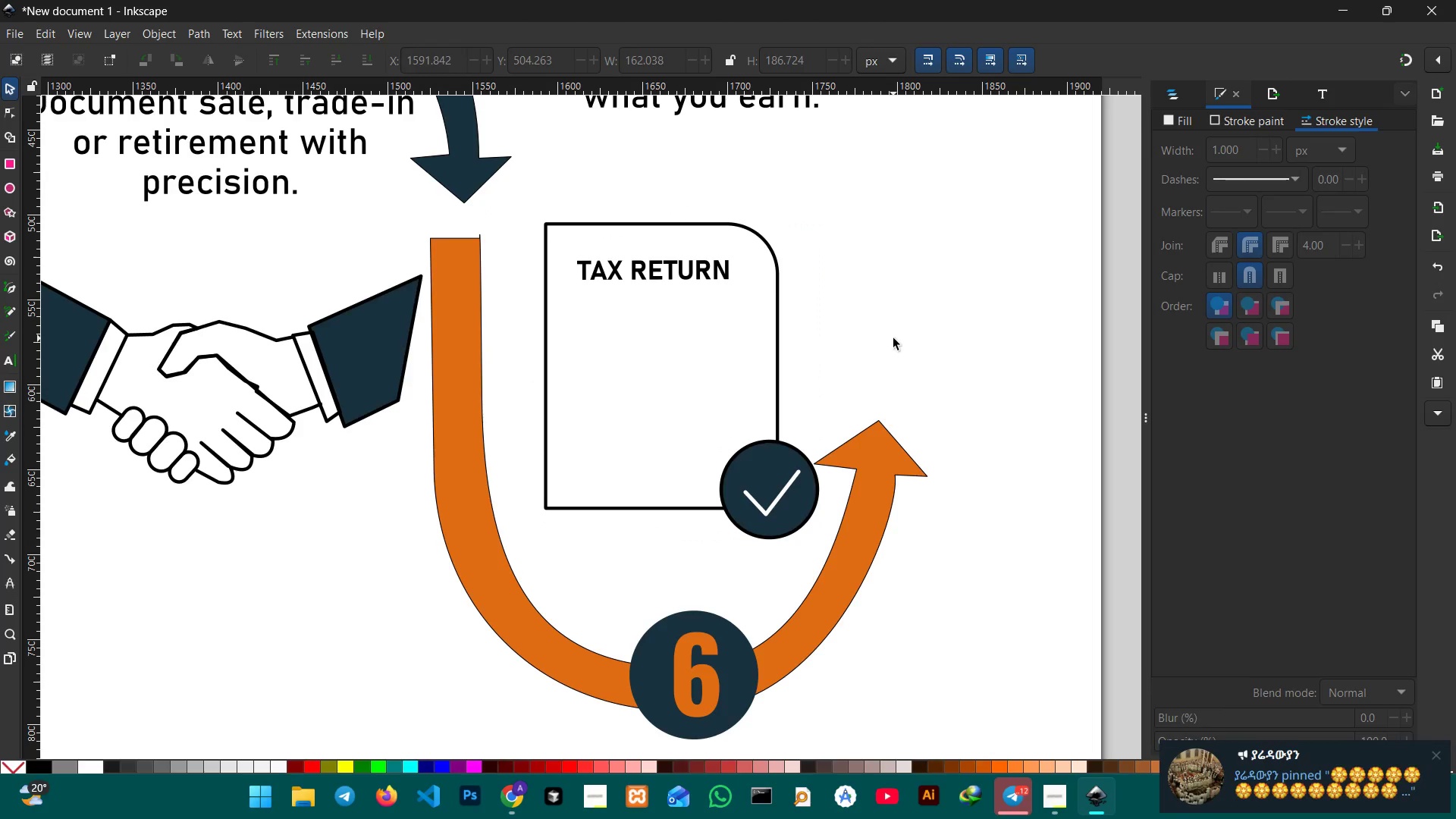 
wait(9.98)
 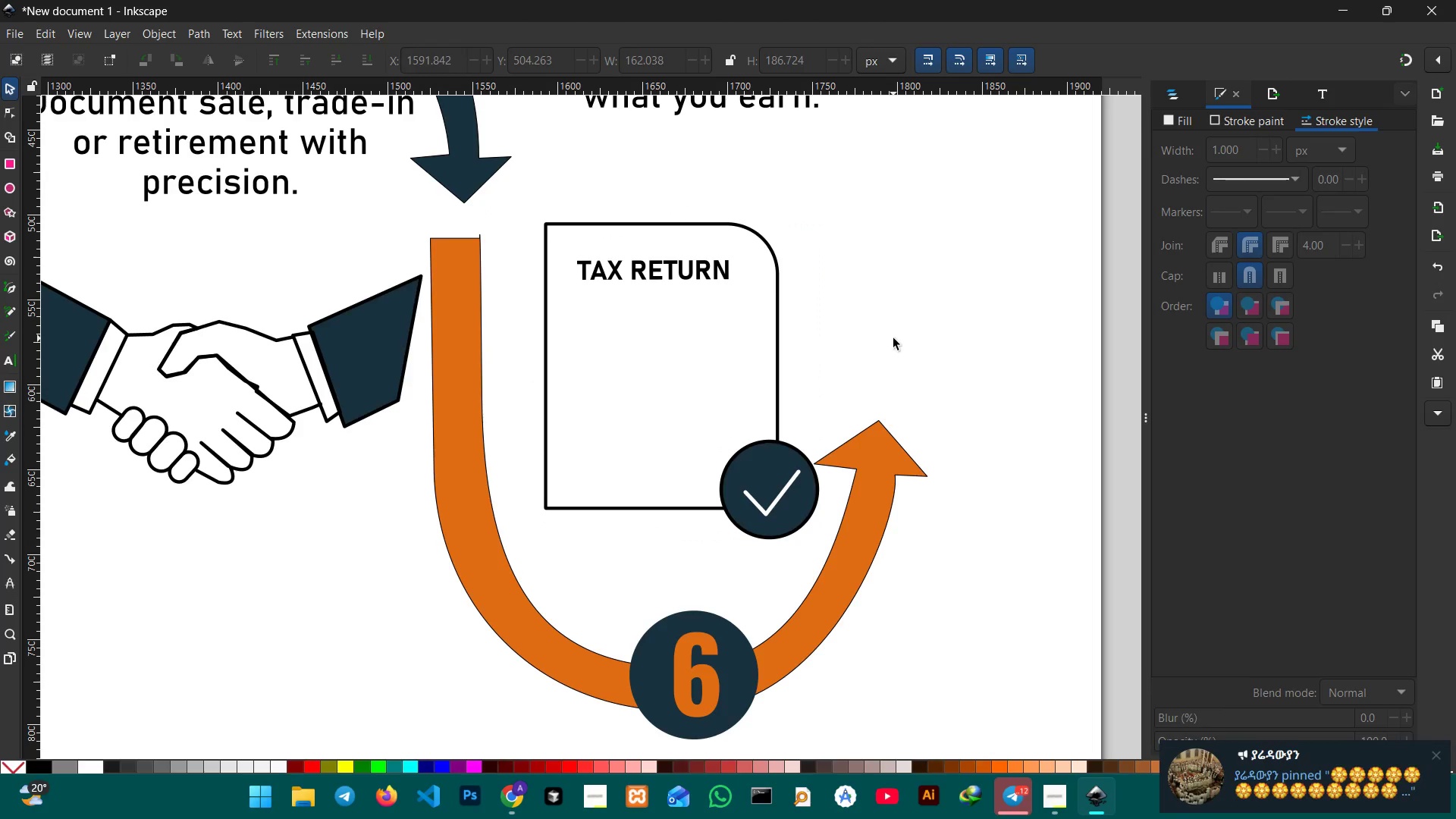 
key(Control+ControlLeft)
 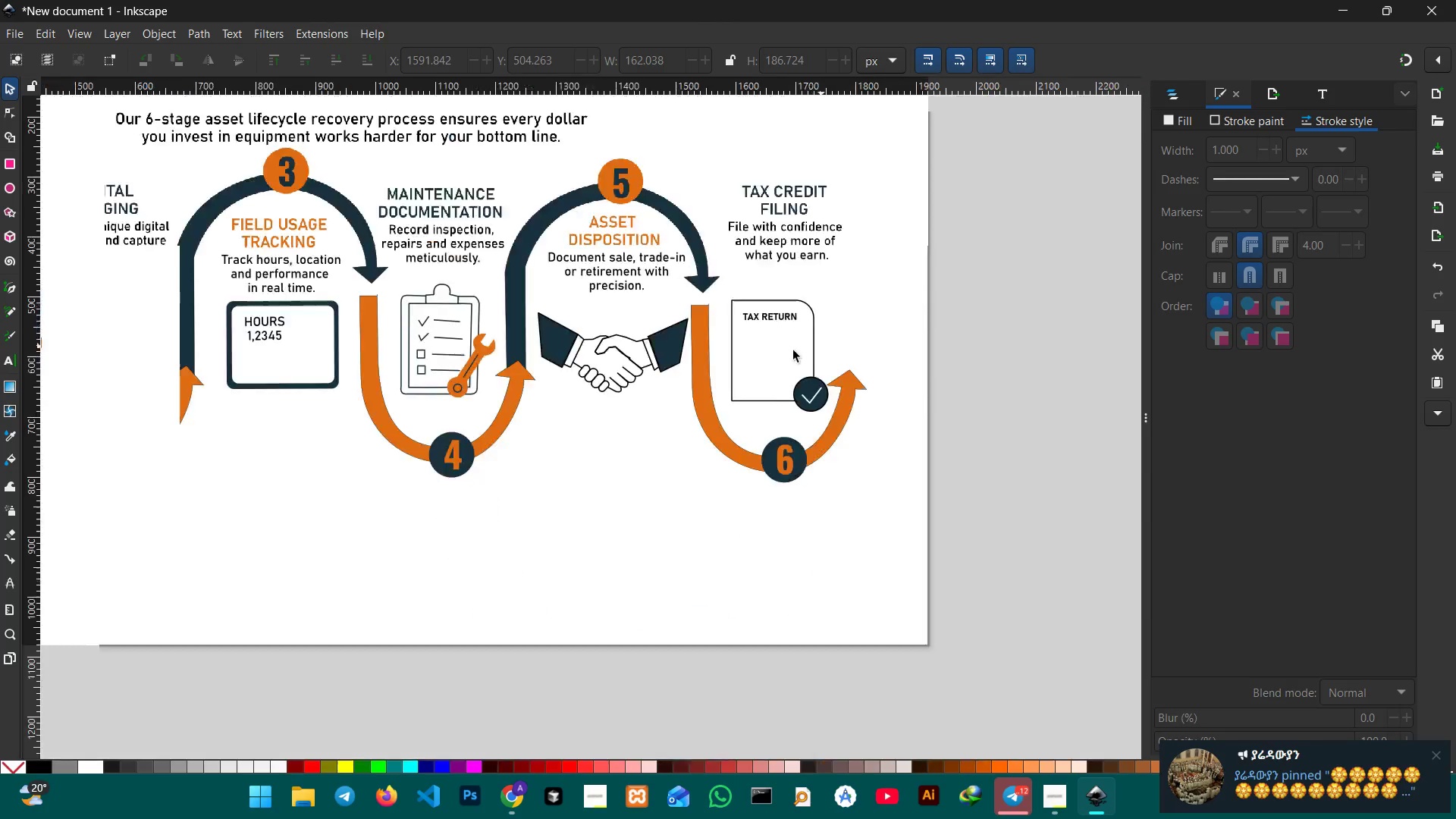 
scroll: coordinate [770, 355], scroll_direction: down, amount: 3.0
 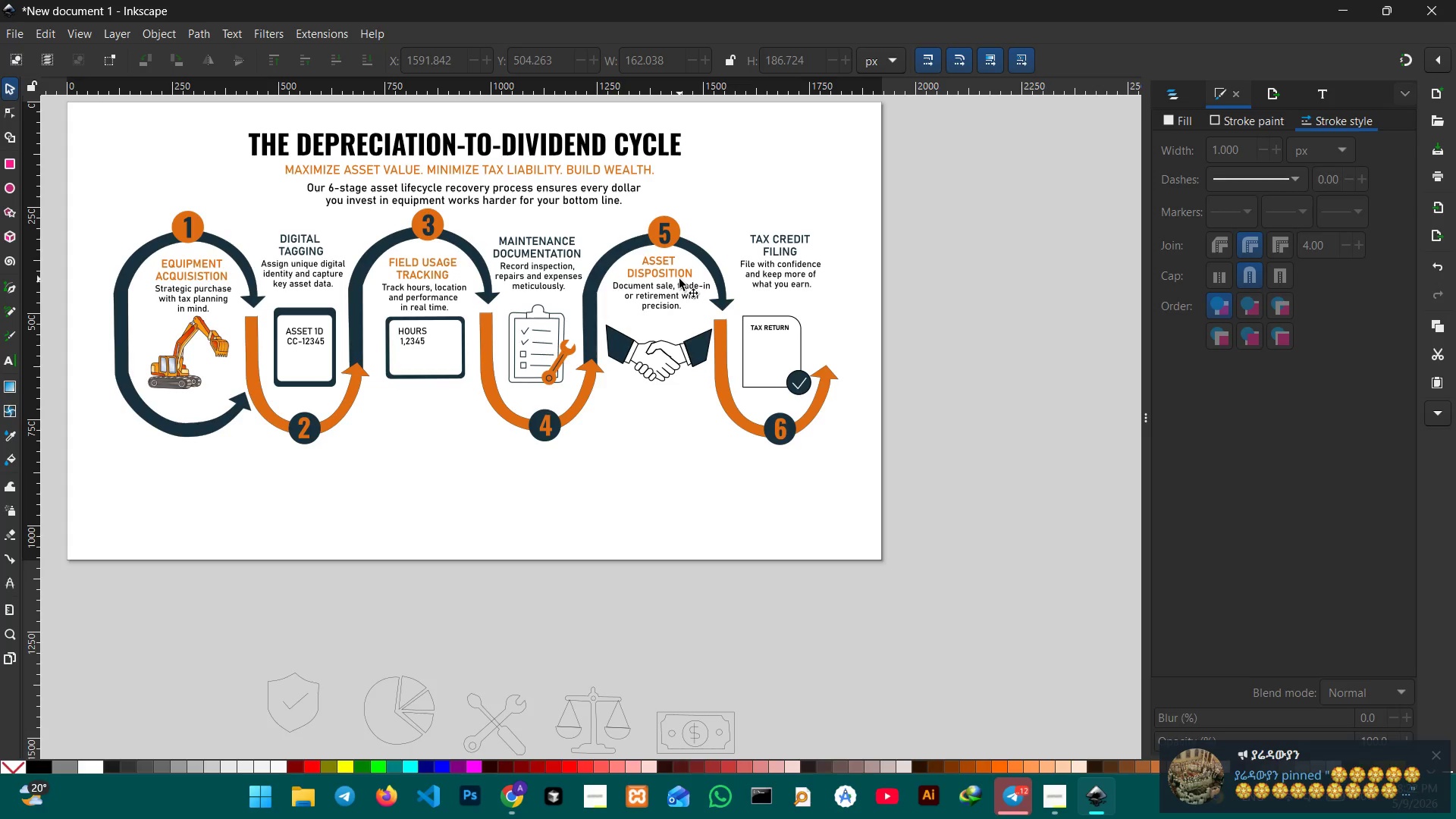 
wait(5.69)
 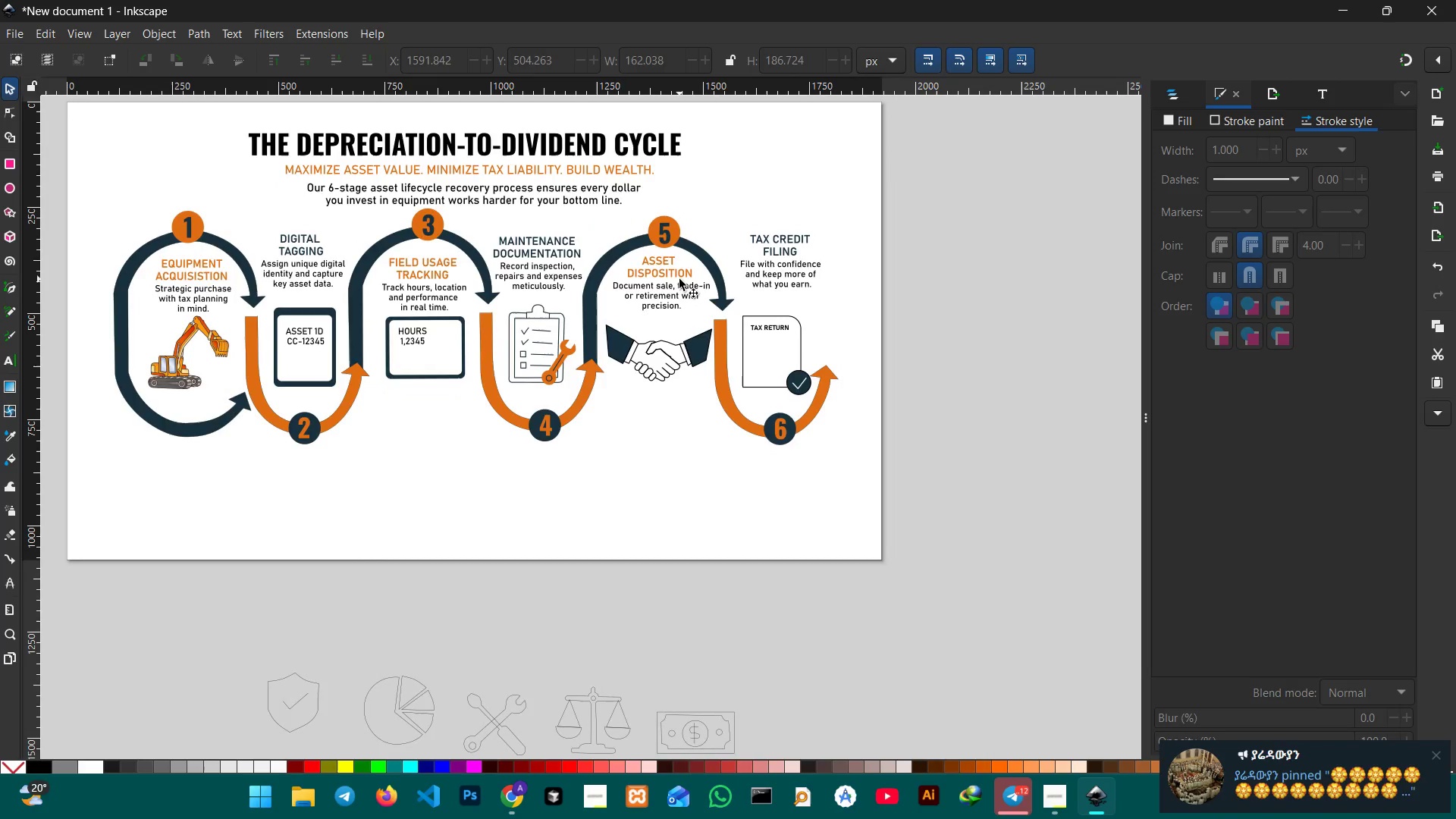 
scroll: coordinate [635, 337], scroll_direction: down, amount: 1.0
 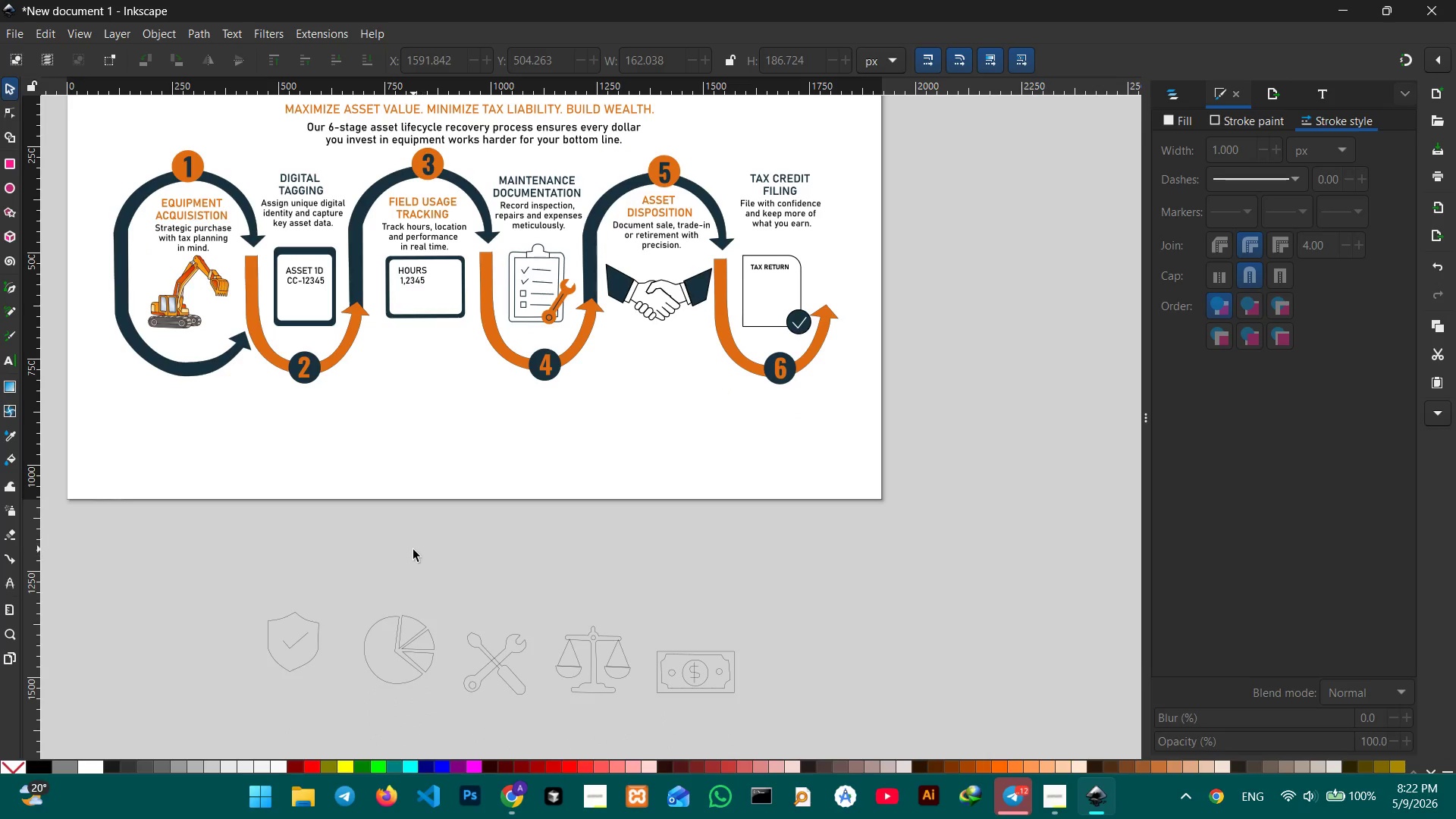 
hold_key(key=Space, duration=0.75)
 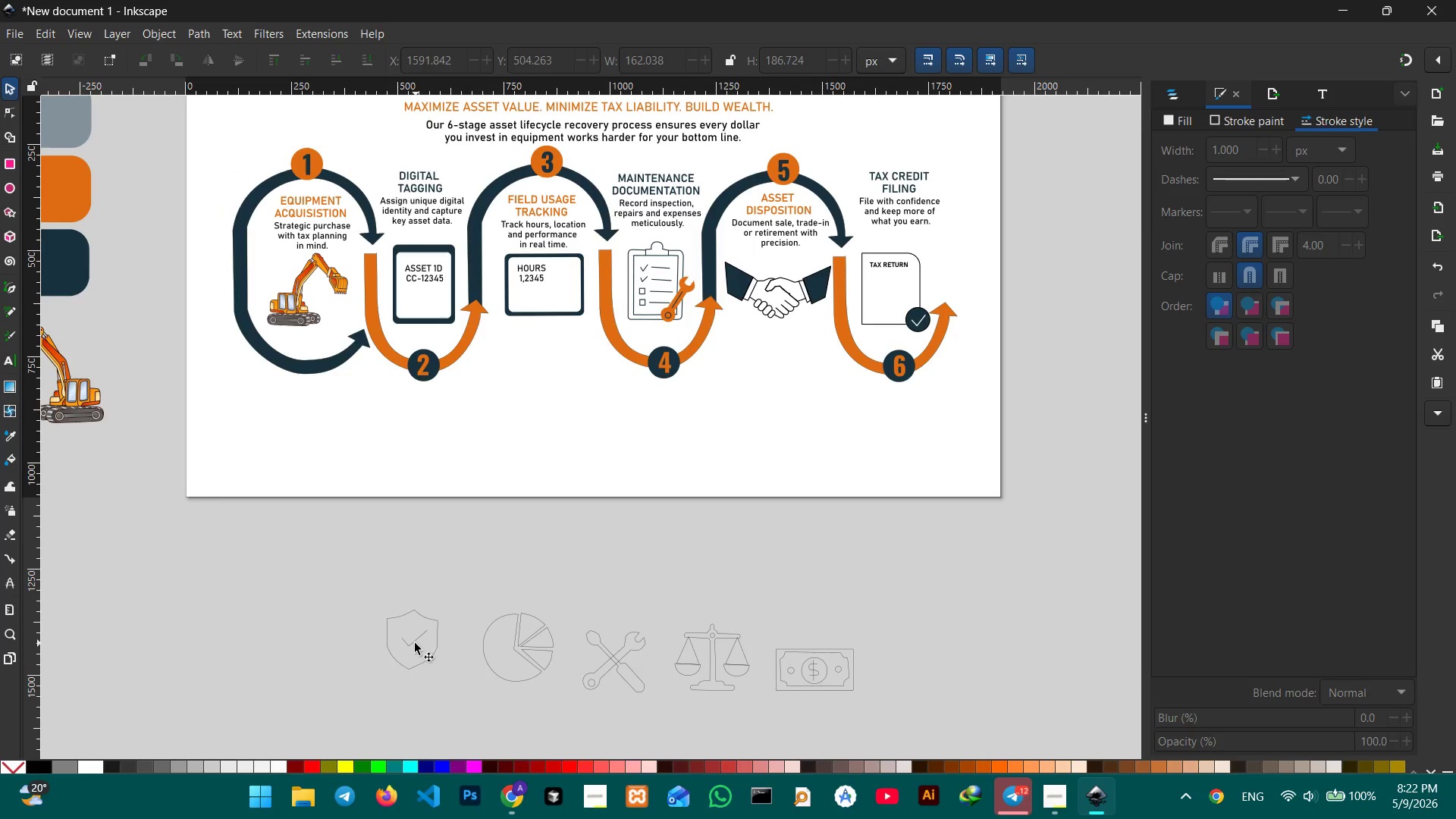 
left_click_drag(start_coordinate=[460, 538], to_coordinate=[579, 535])
 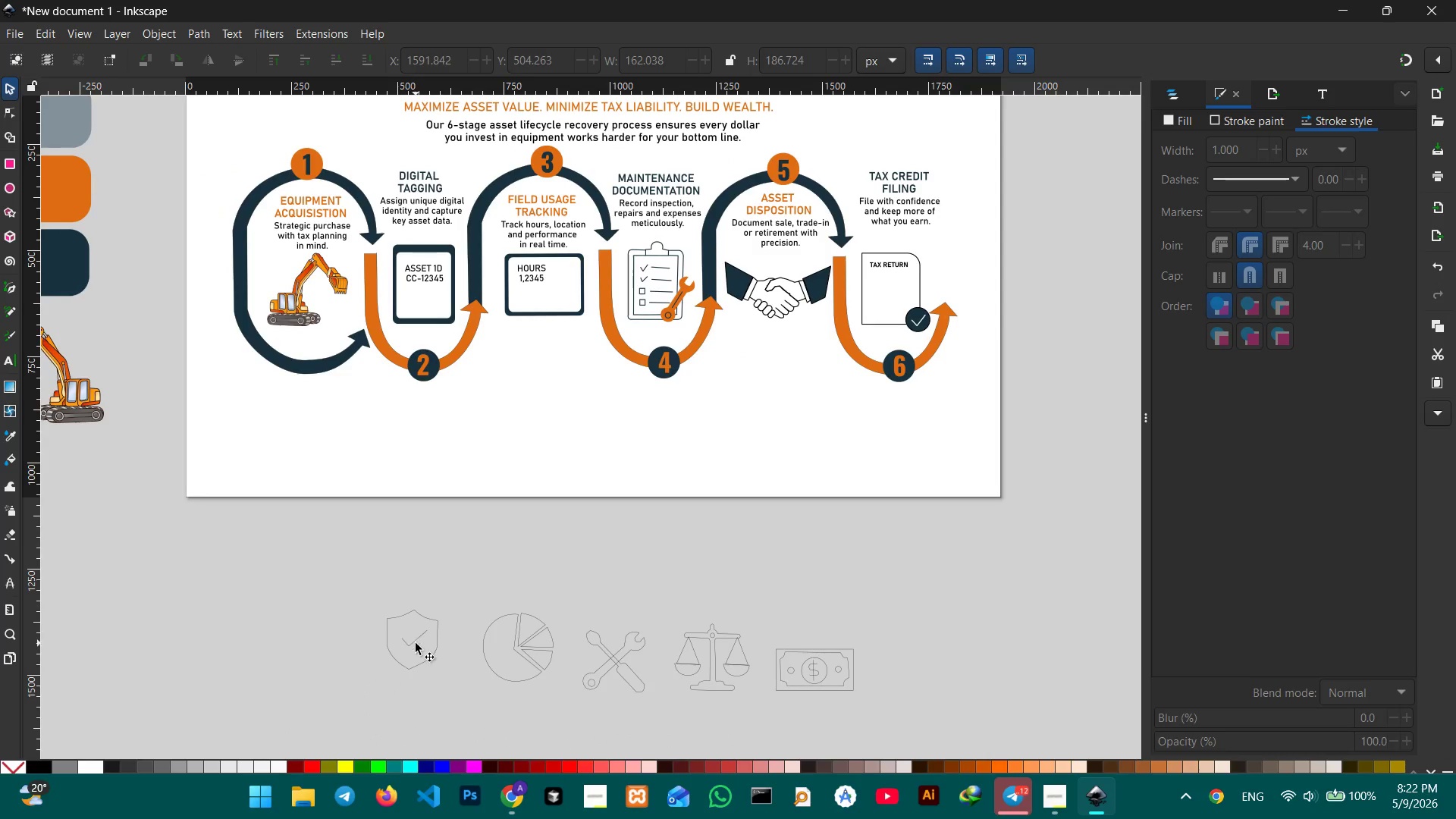 
left_click([416, 643])
 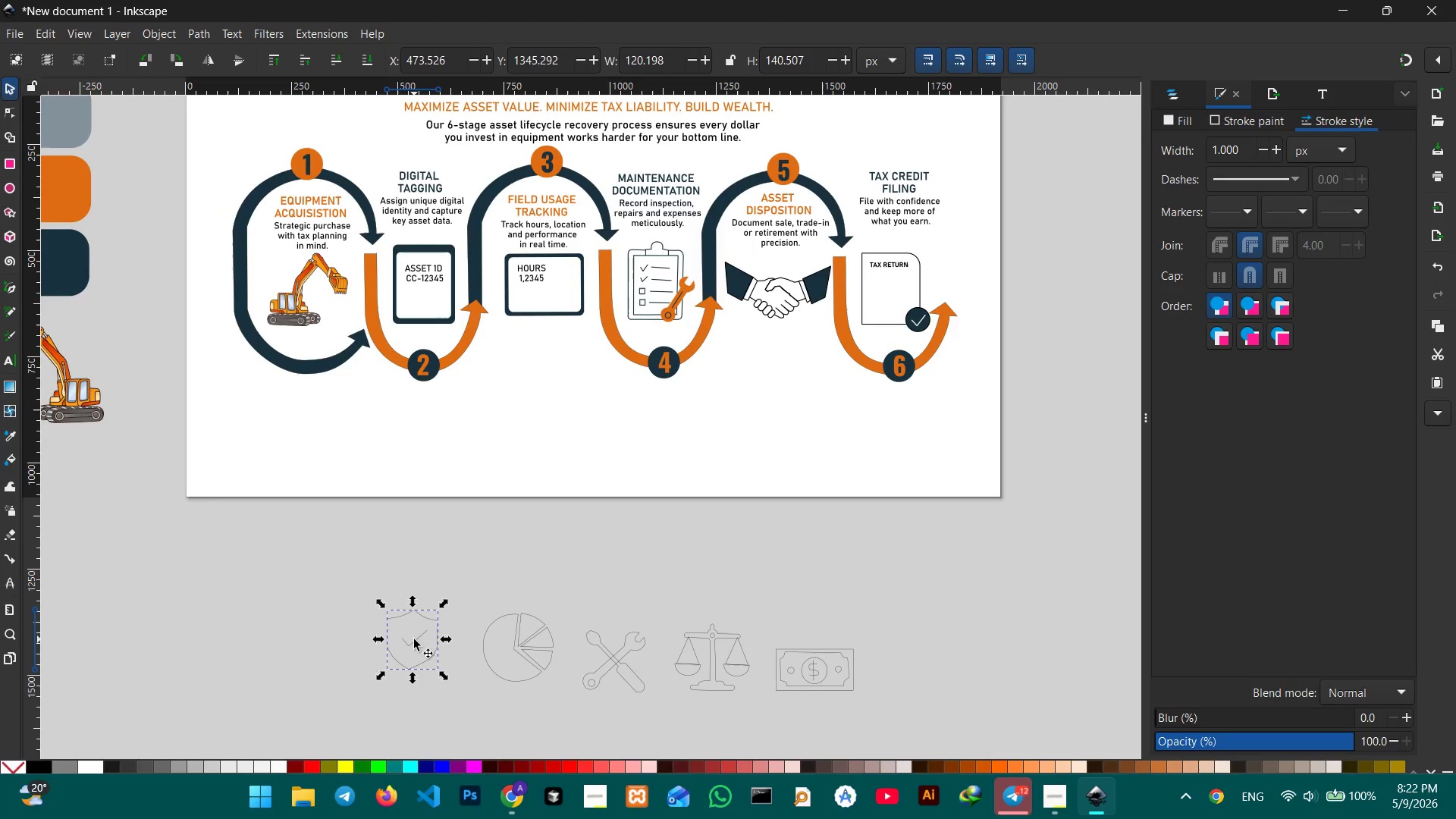 
left_click_drag(start_coordinate=[414, 639], to_coordinate=[362, 407])
 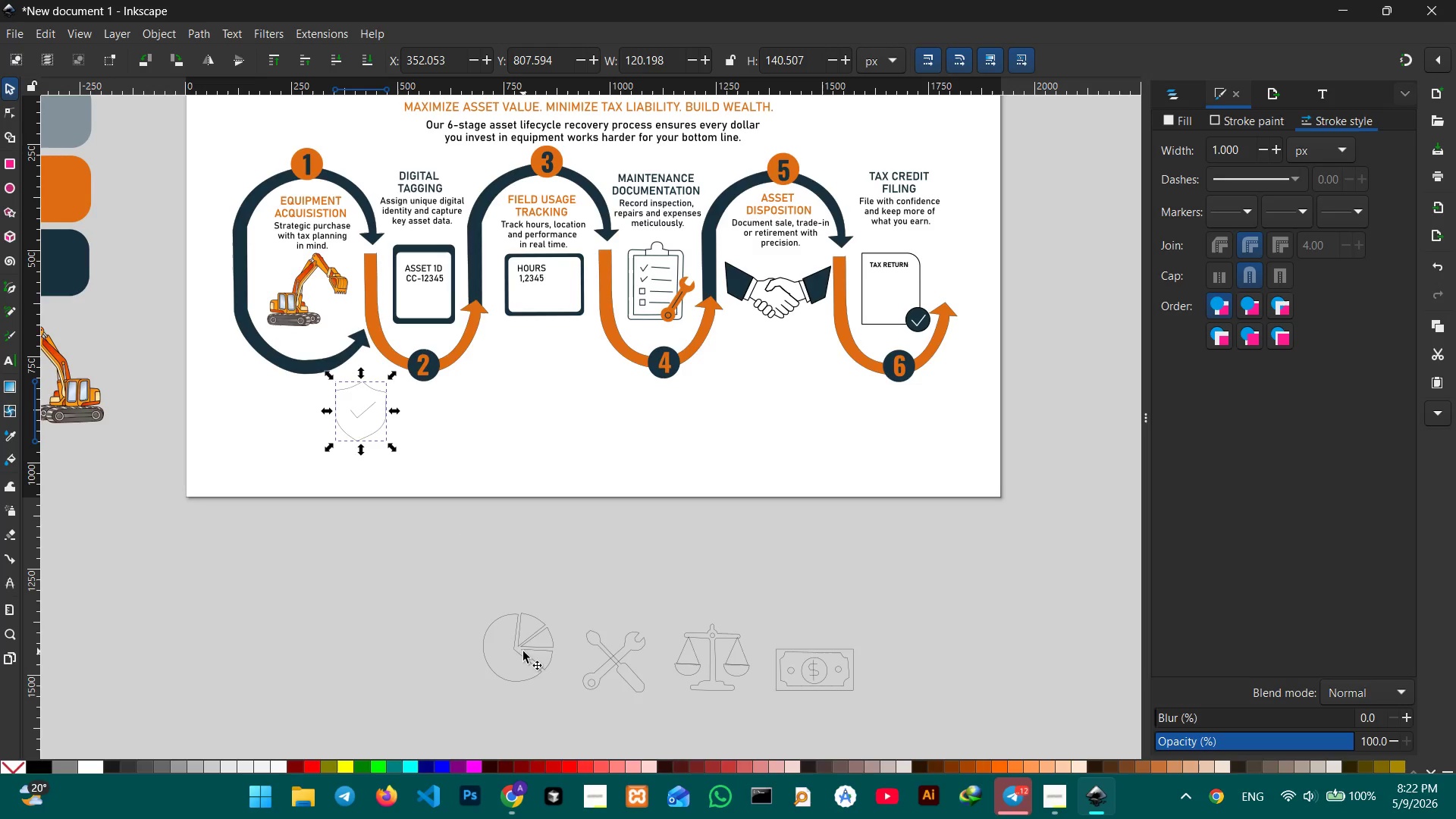 
left_click([523, 651])
 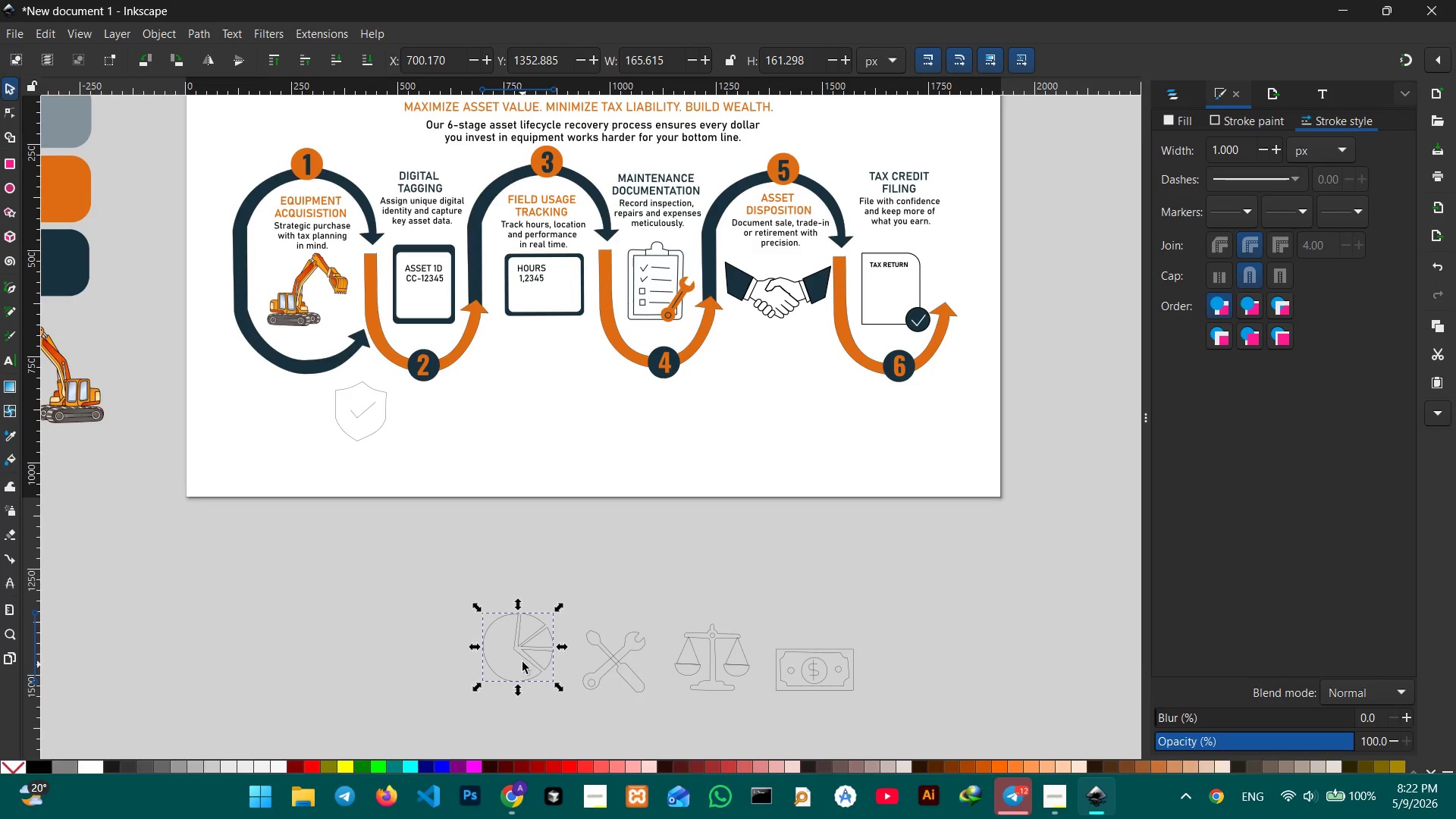 
left_click_drag(start_coordinate=[522, 666], to_coordinate=[508, 482])
 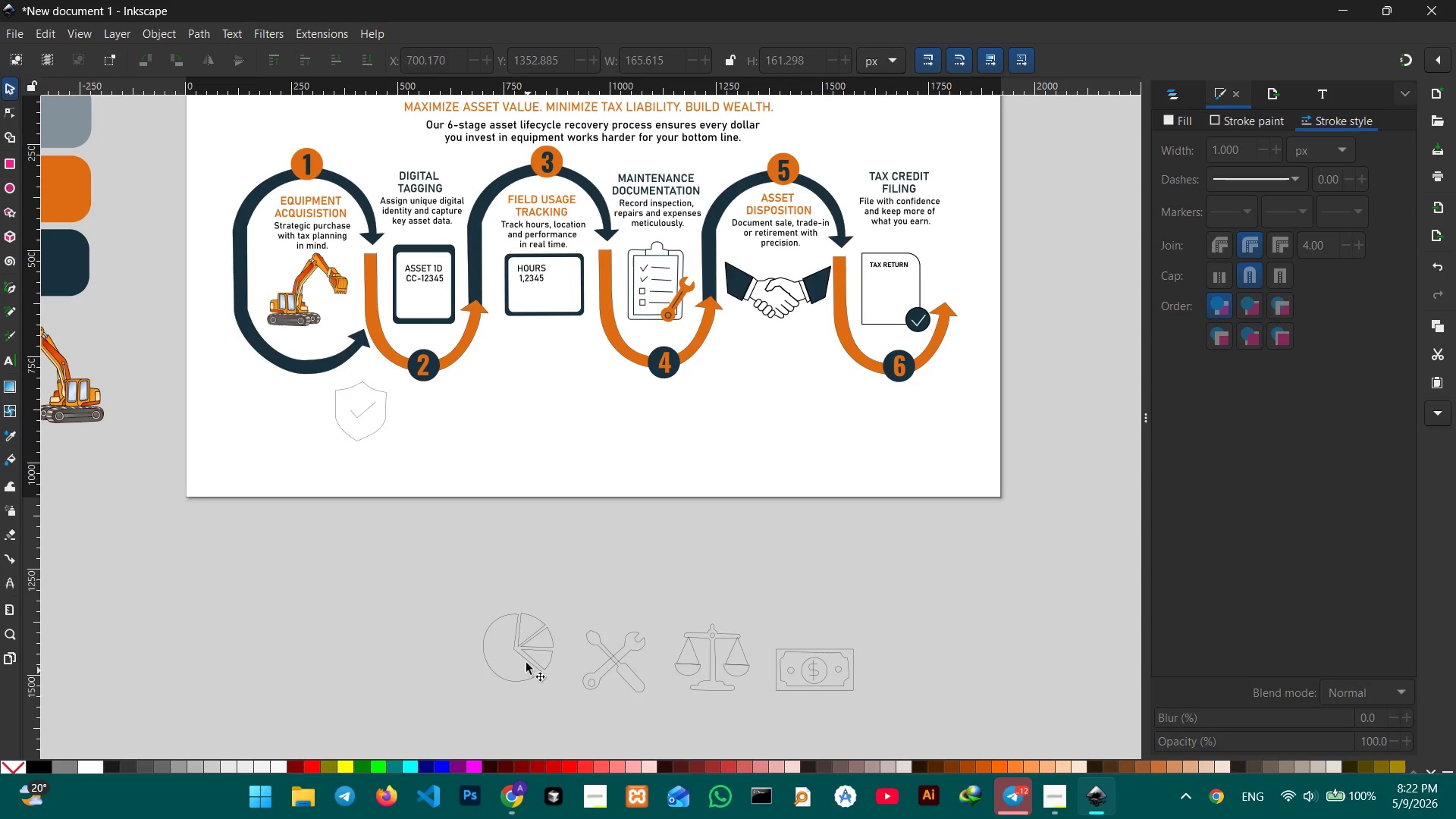 
left_click([524, 660])
 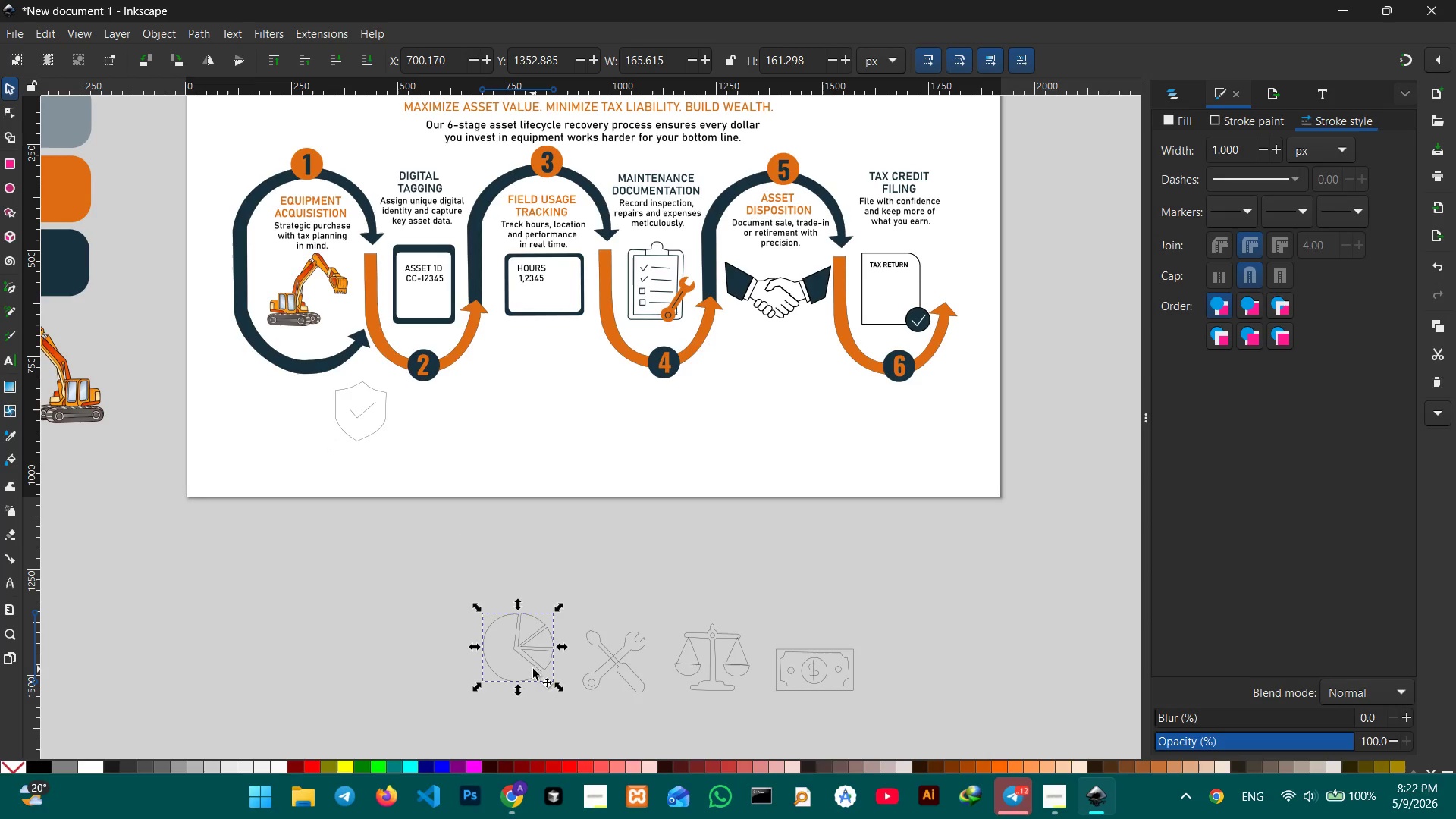 
left_click_drag(start_coordinate=[533, 665], to_coordinate=[508, 428])
 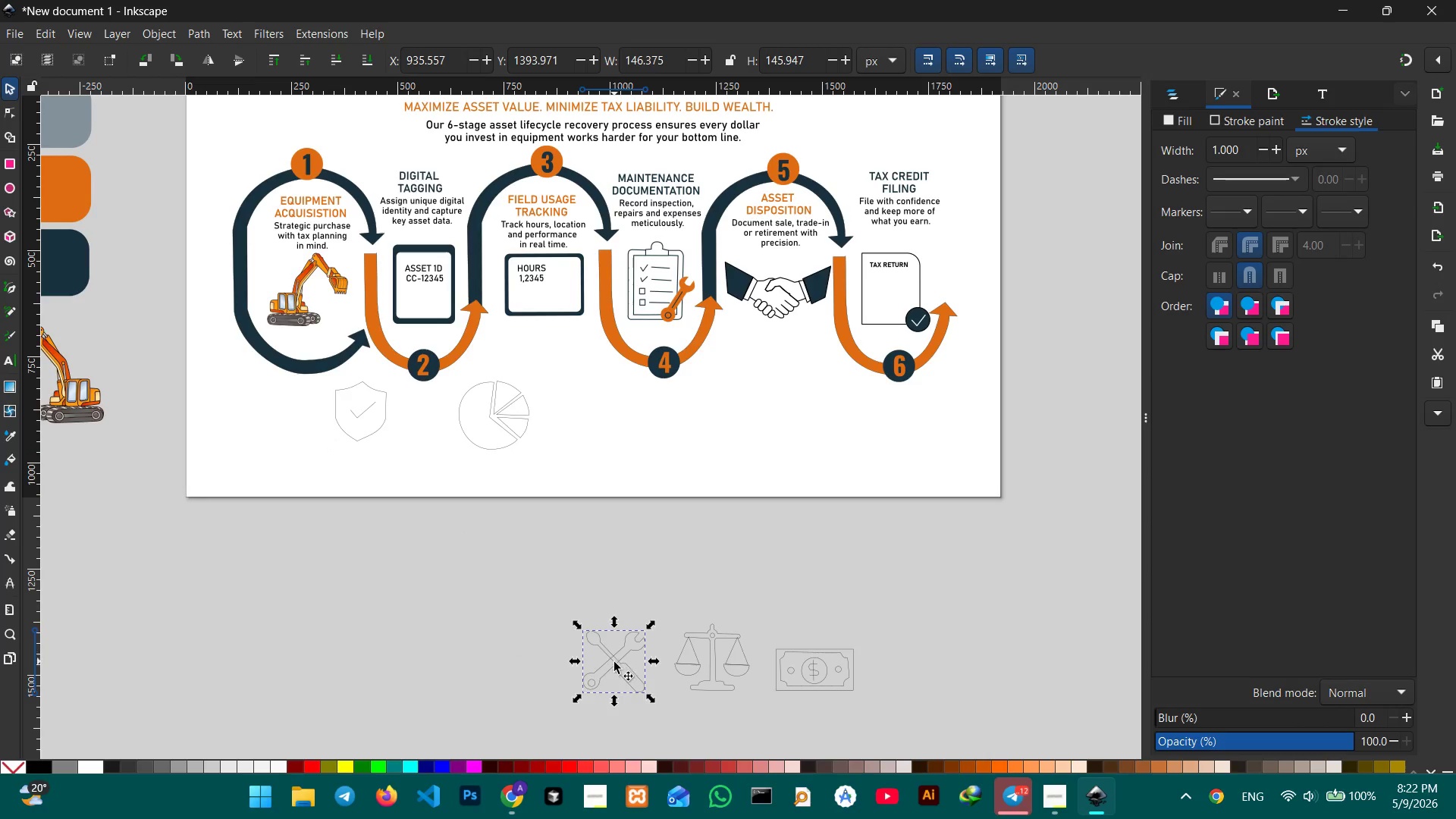 
left_click_drag(start_coordinate=[614, 663], to_coordinate=[623, 409])
 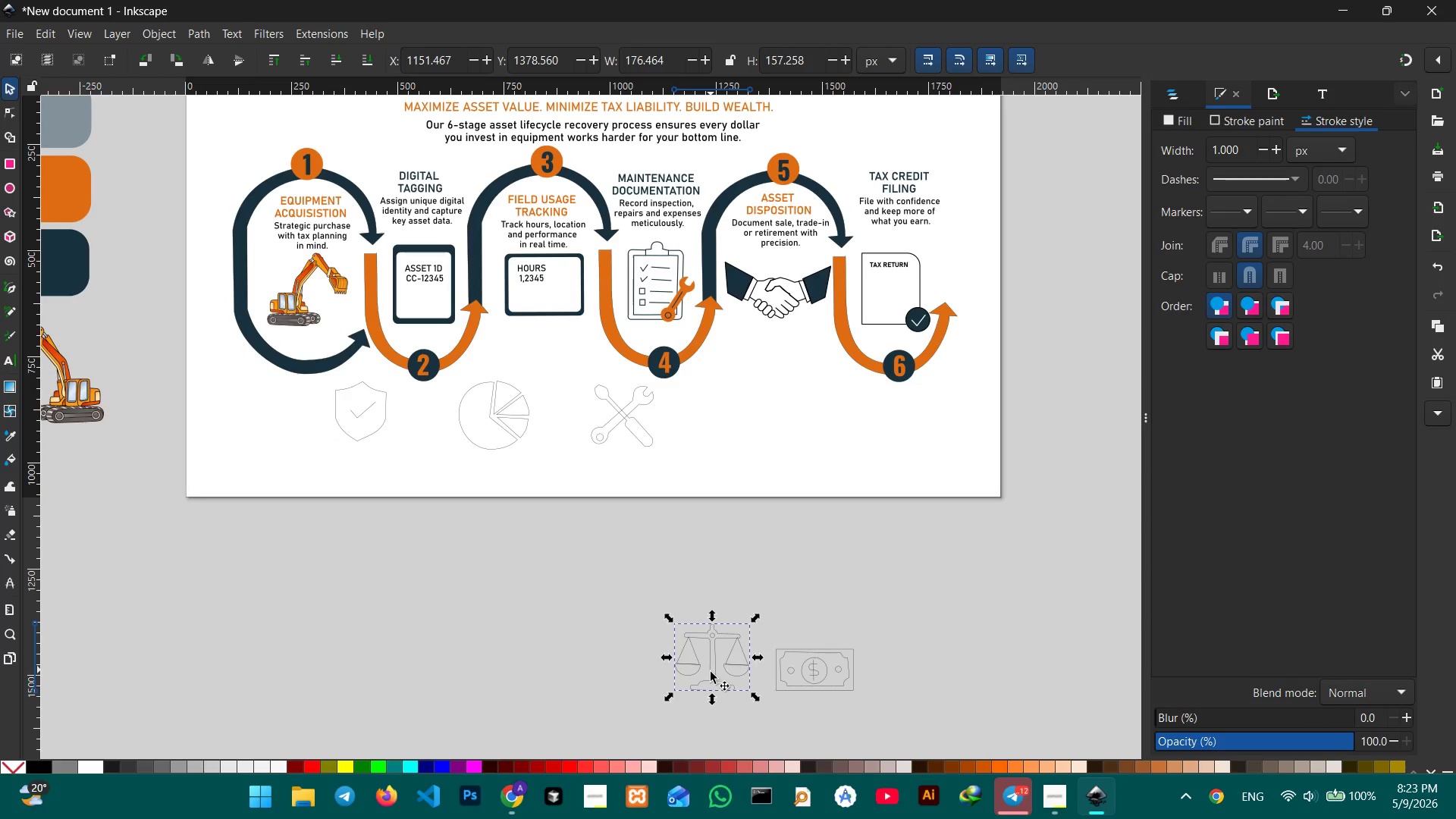 
left_click_drag(start_coordinate=[711, 676], to_coordinate=[752, 424])
 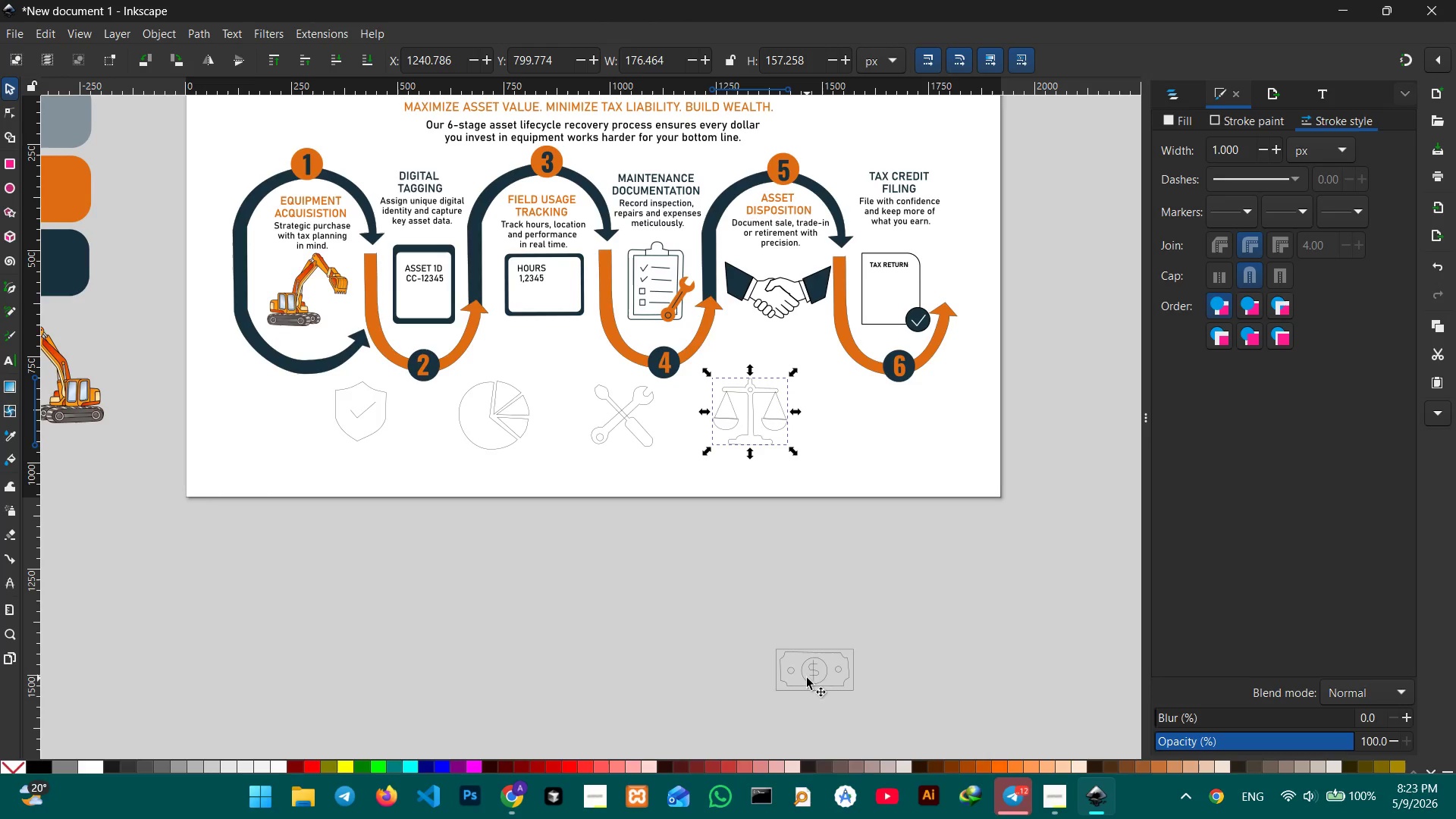 
left_click([807, 678])
 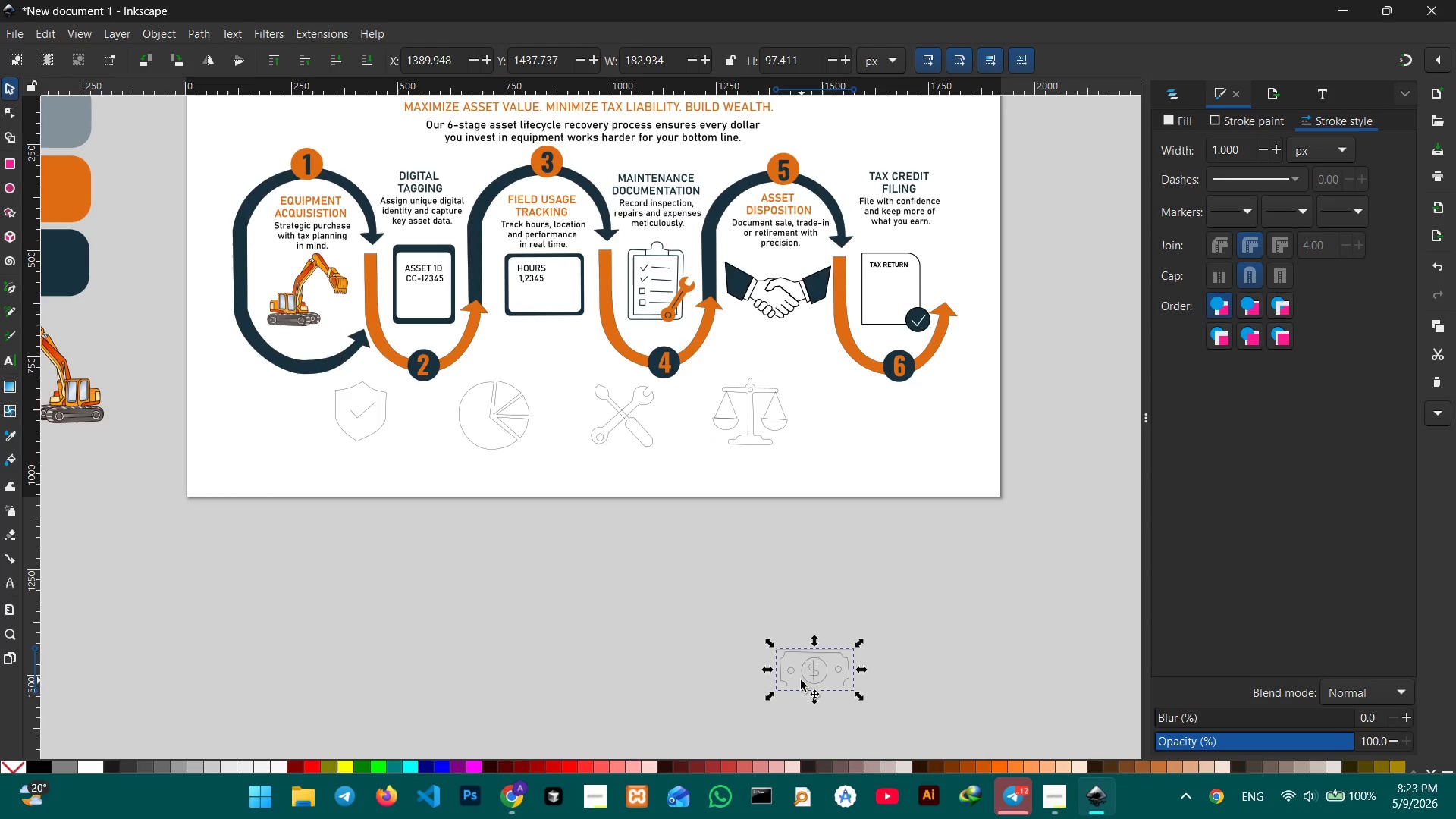 
left_click_drag(start_coordinate=[801, 680], to_coordinate=[886, 424])
 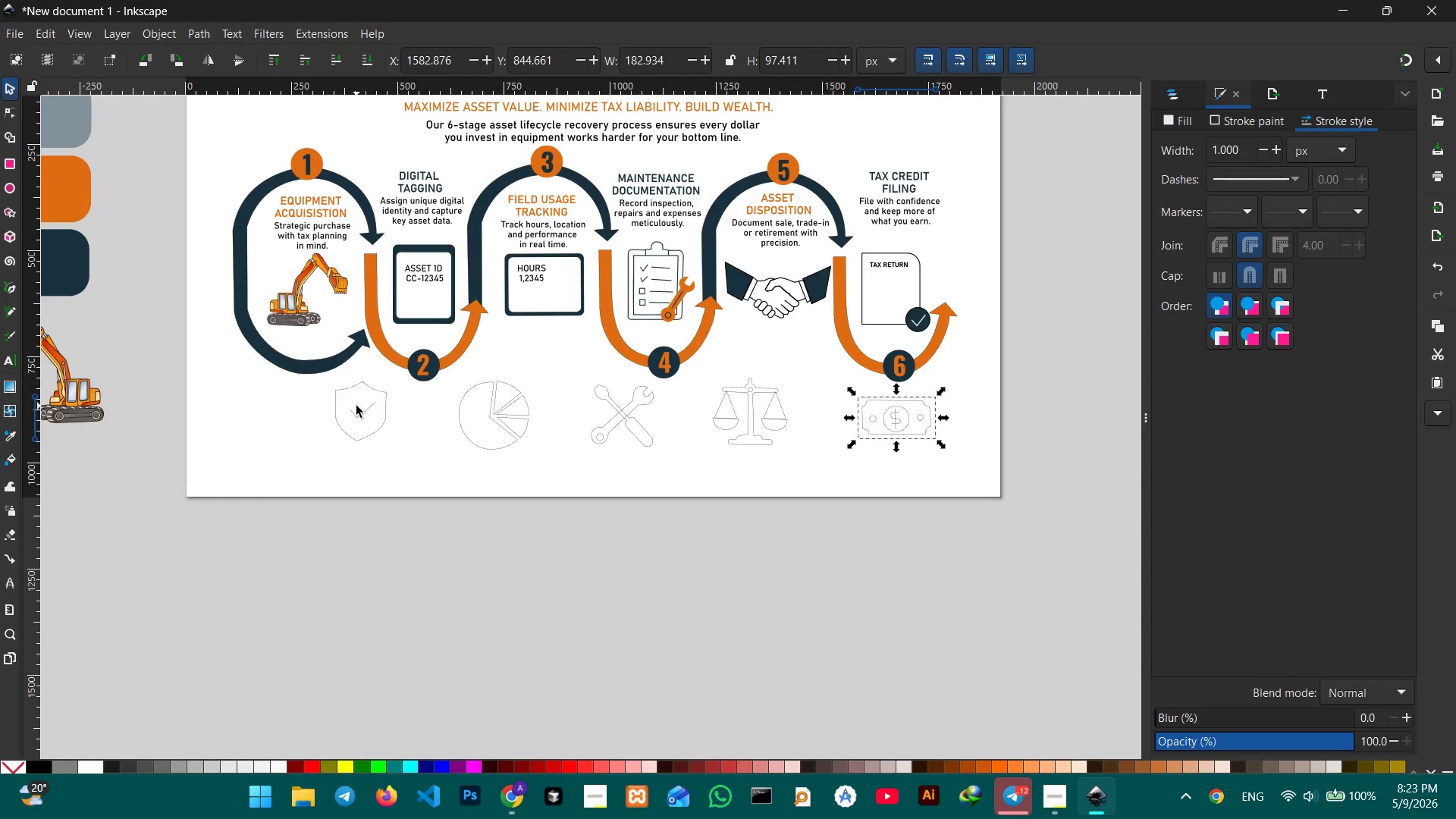 
left_click([370, 413])
 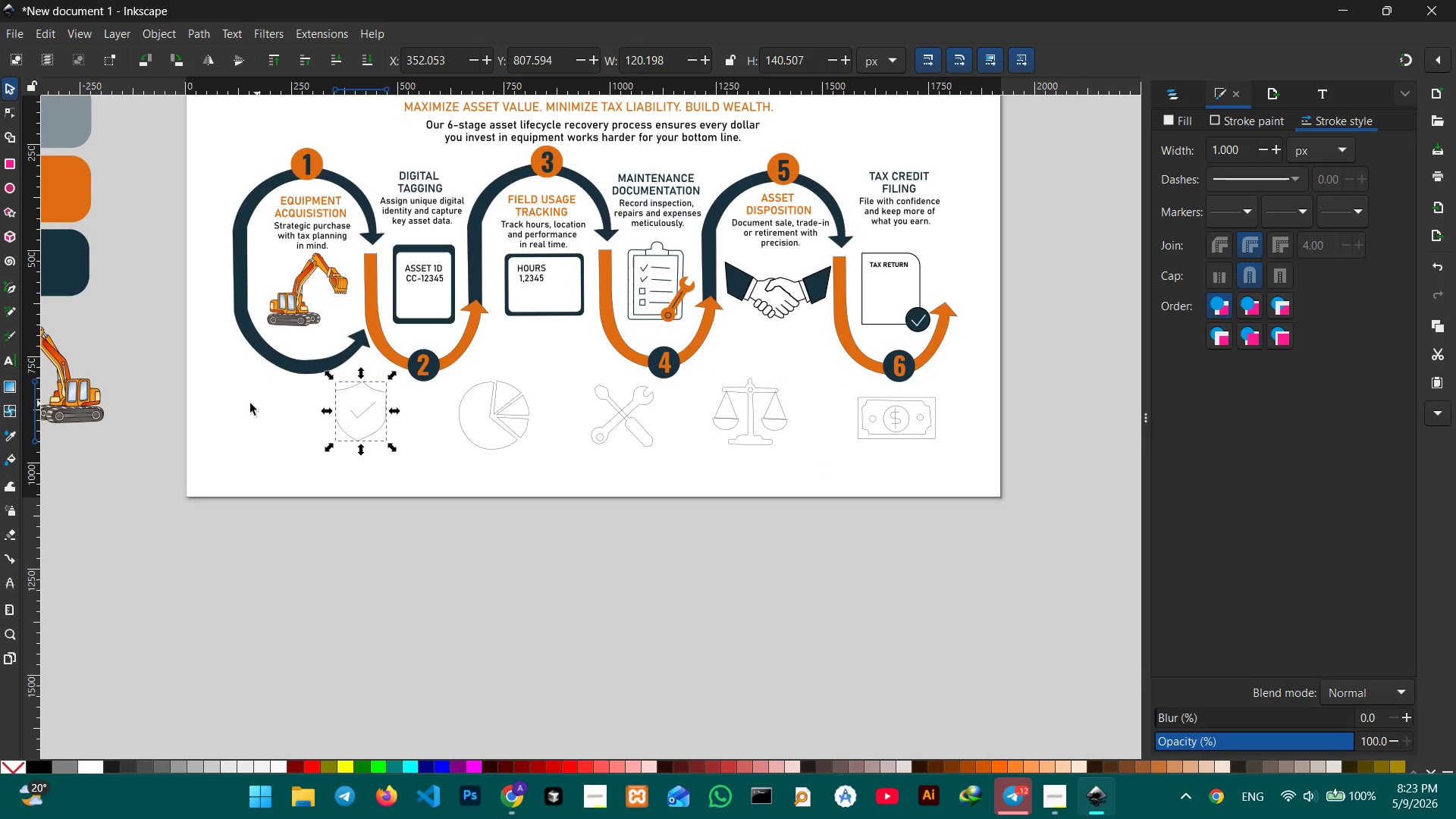 
left_click([249, 403])
 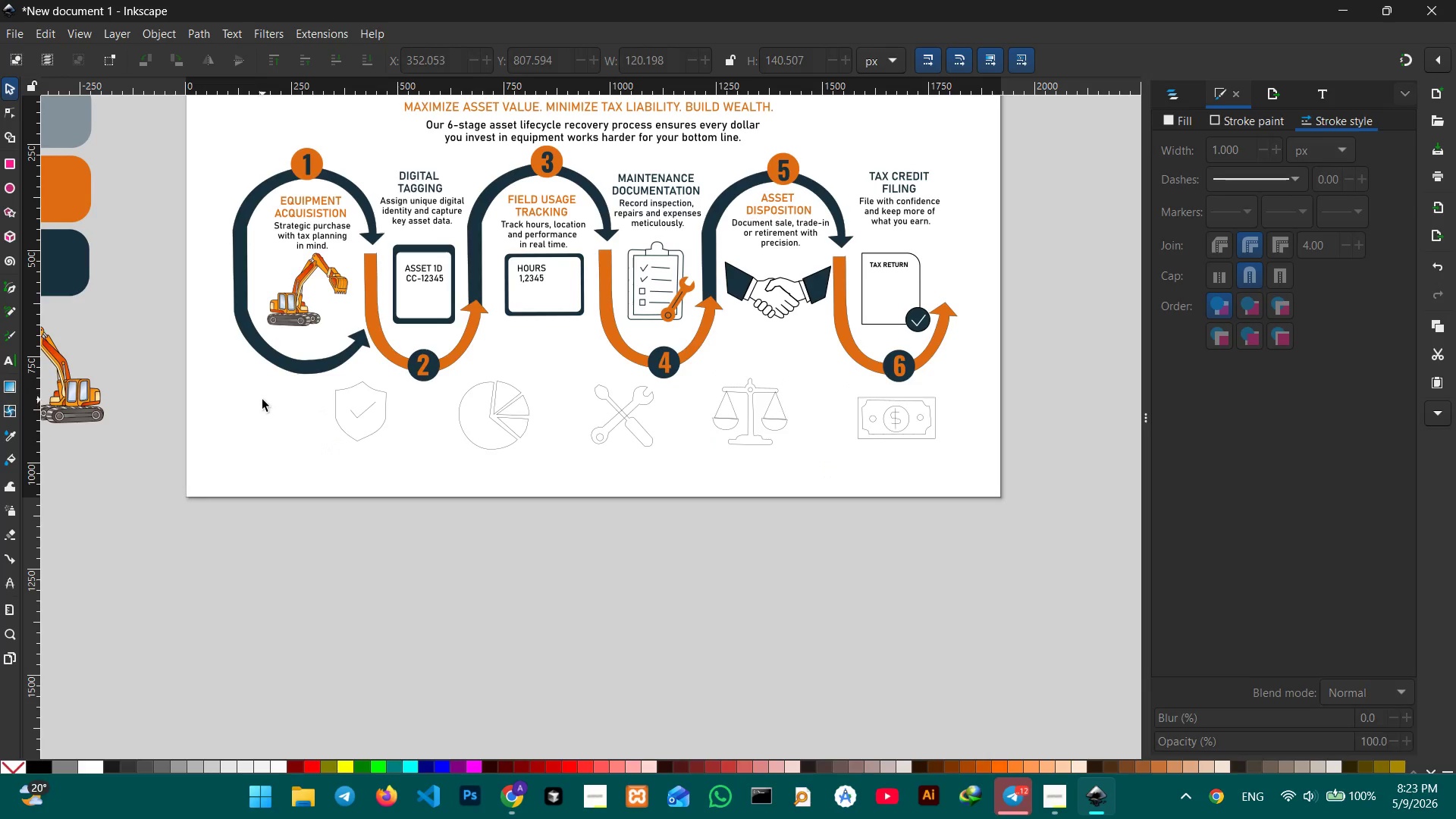 
left_click_drag(start_coordinate=[262, 400], to_coordinate=[993, 477])
 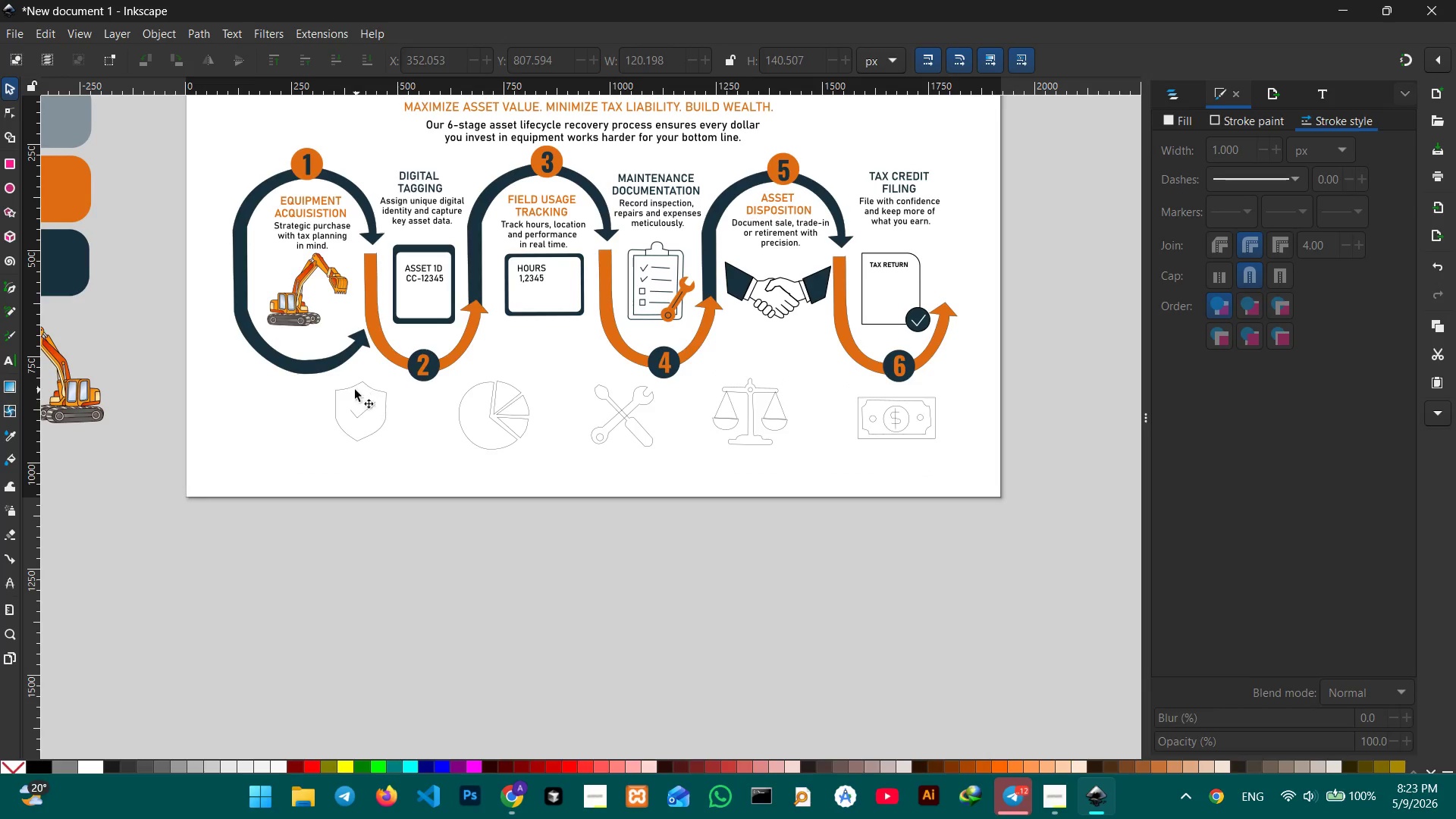 
left_click_drag(start_coordinate=[313, 381], to_coordinate=[1025, 531])
 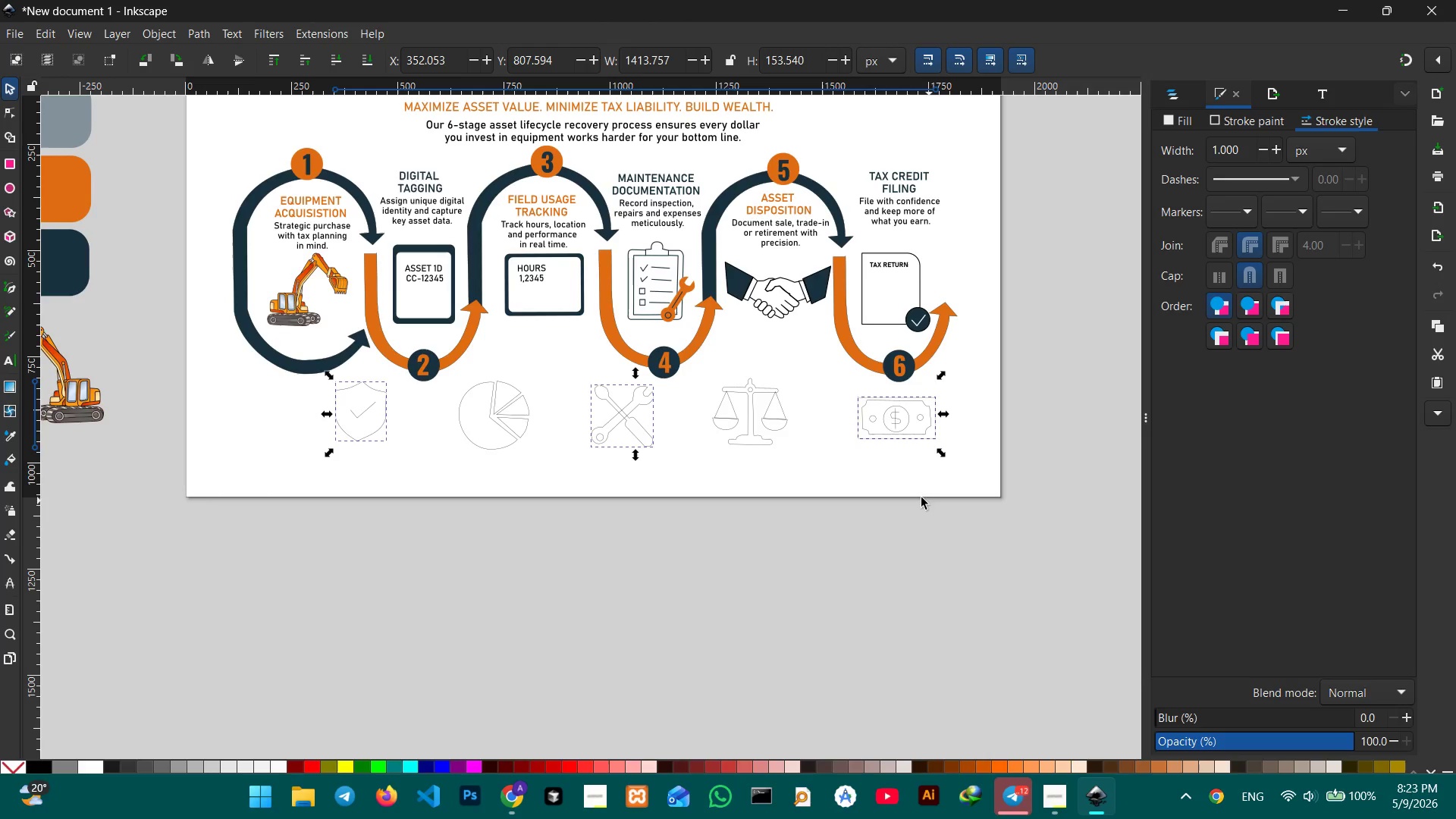 
hold_key(key=ShiftLeft, duration=1.74)
left_click([752, 435])
 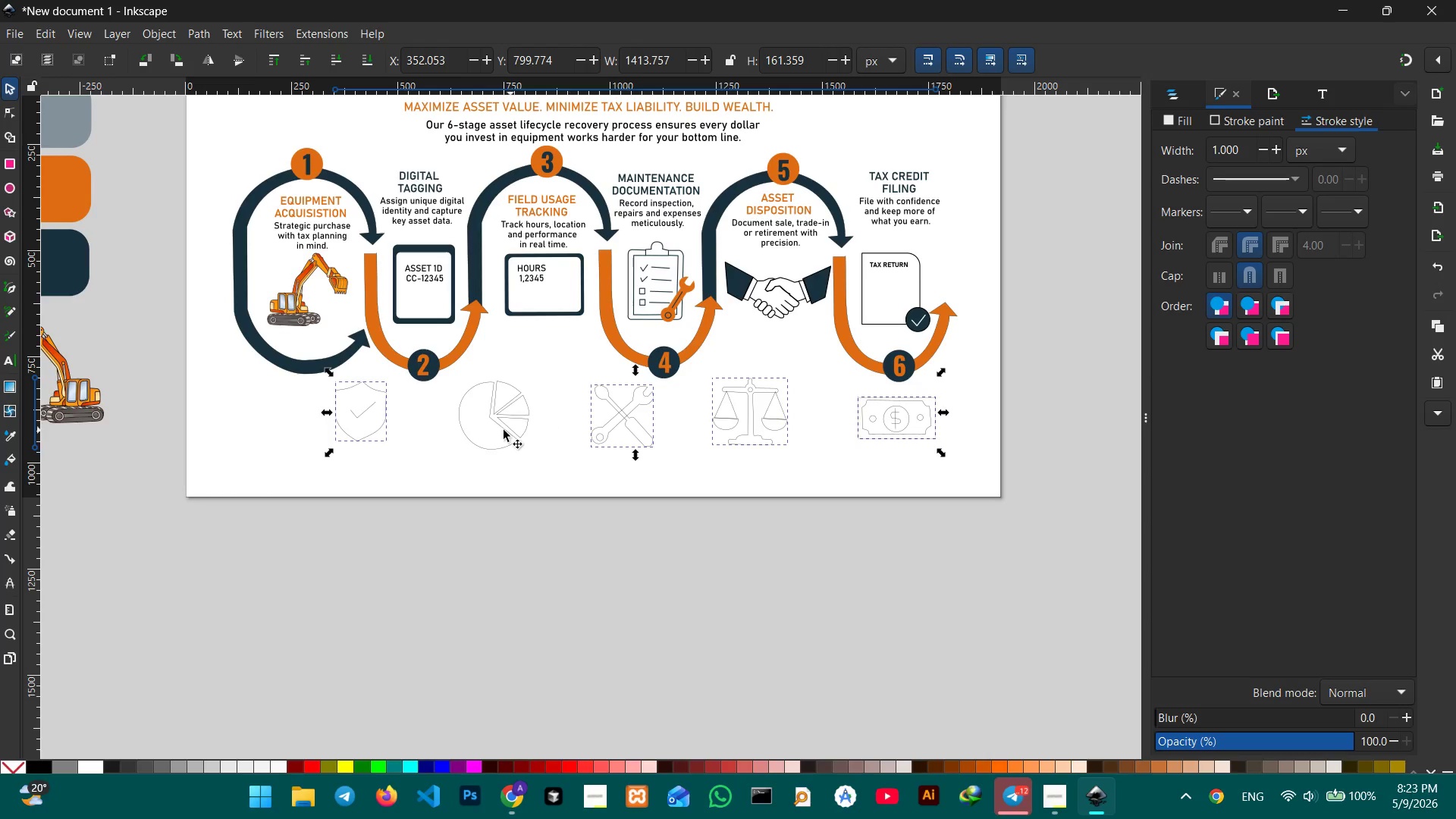 
left_click([502, 430])
 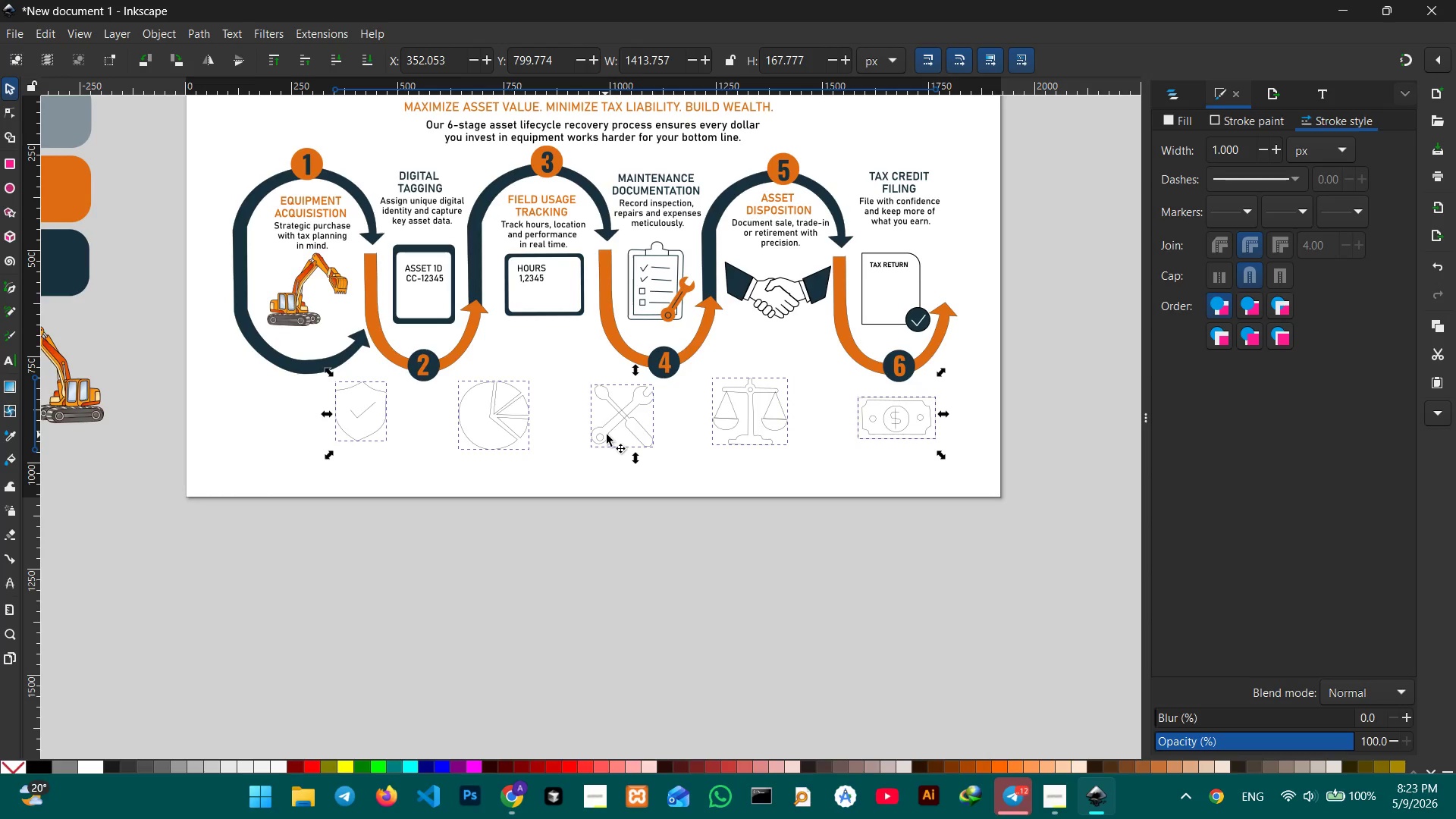 
left_click_drag(start_coordinate=[607, 435], to_coordinate=[562, 434])
 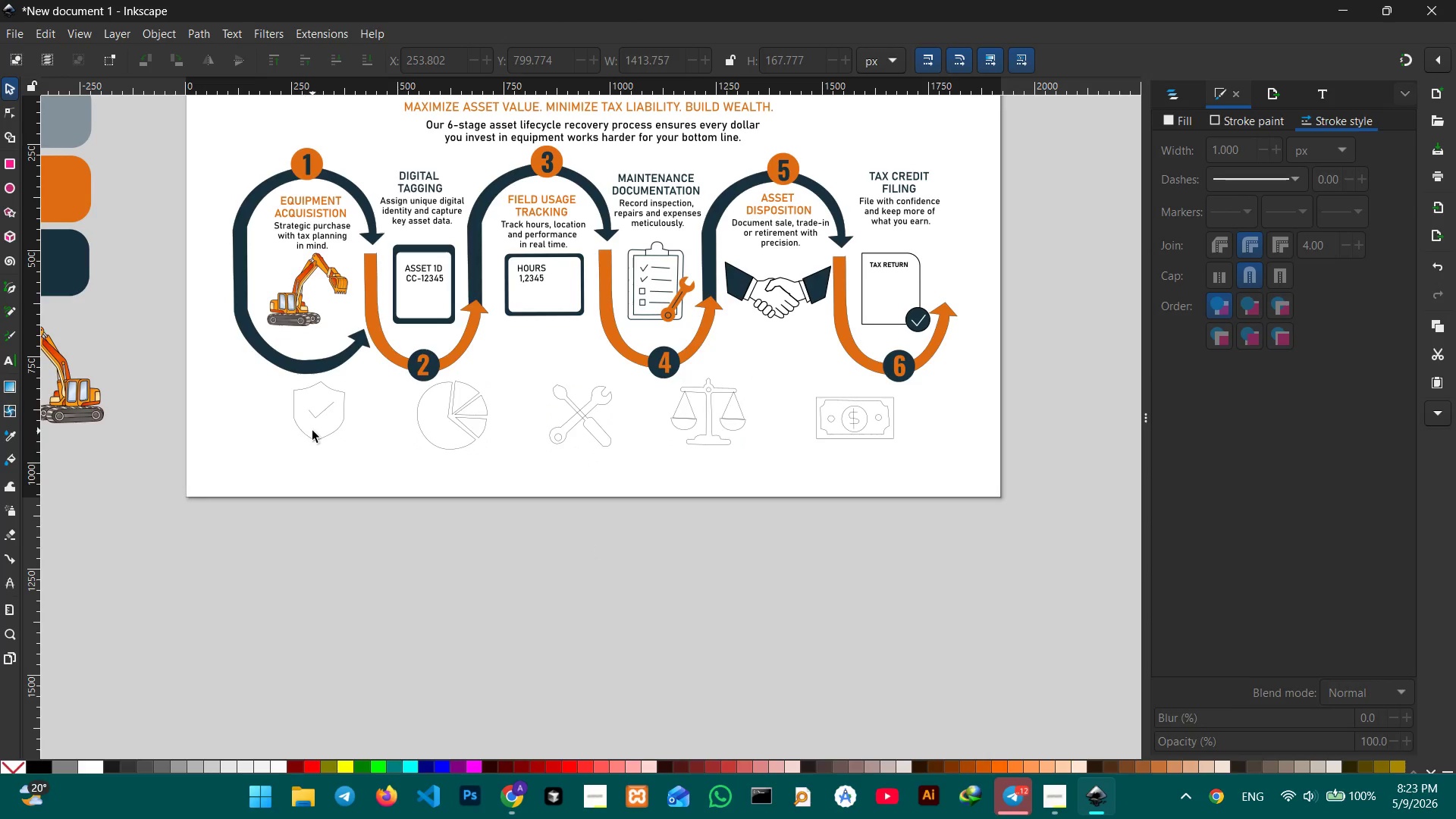 
left_click_drag(start_coordinate=[257, 385], to_coordinate=[916, 478])
 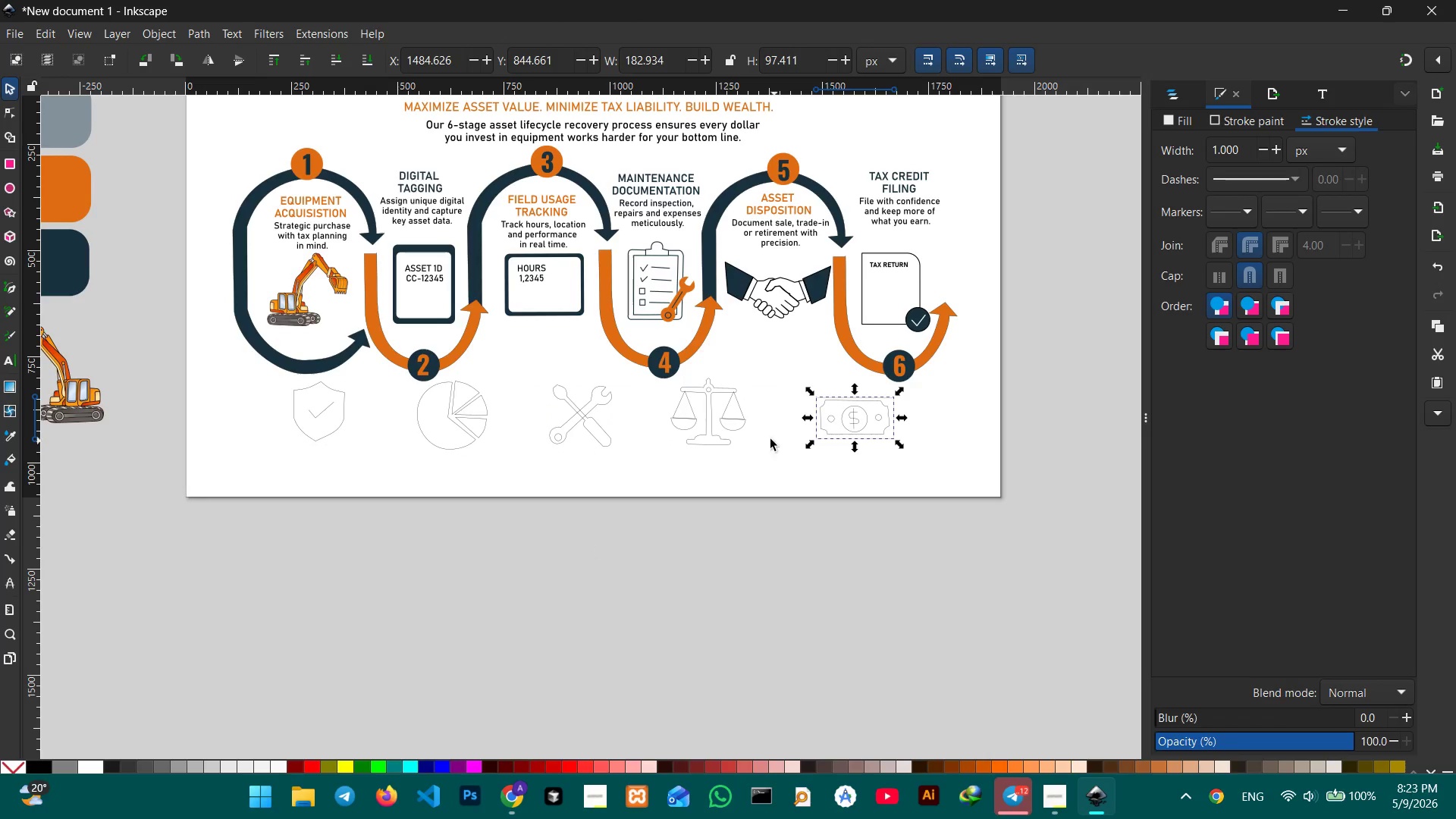 
hold_key(key=ShiftLeft, duration=3.5)
left_click([739, 426])
 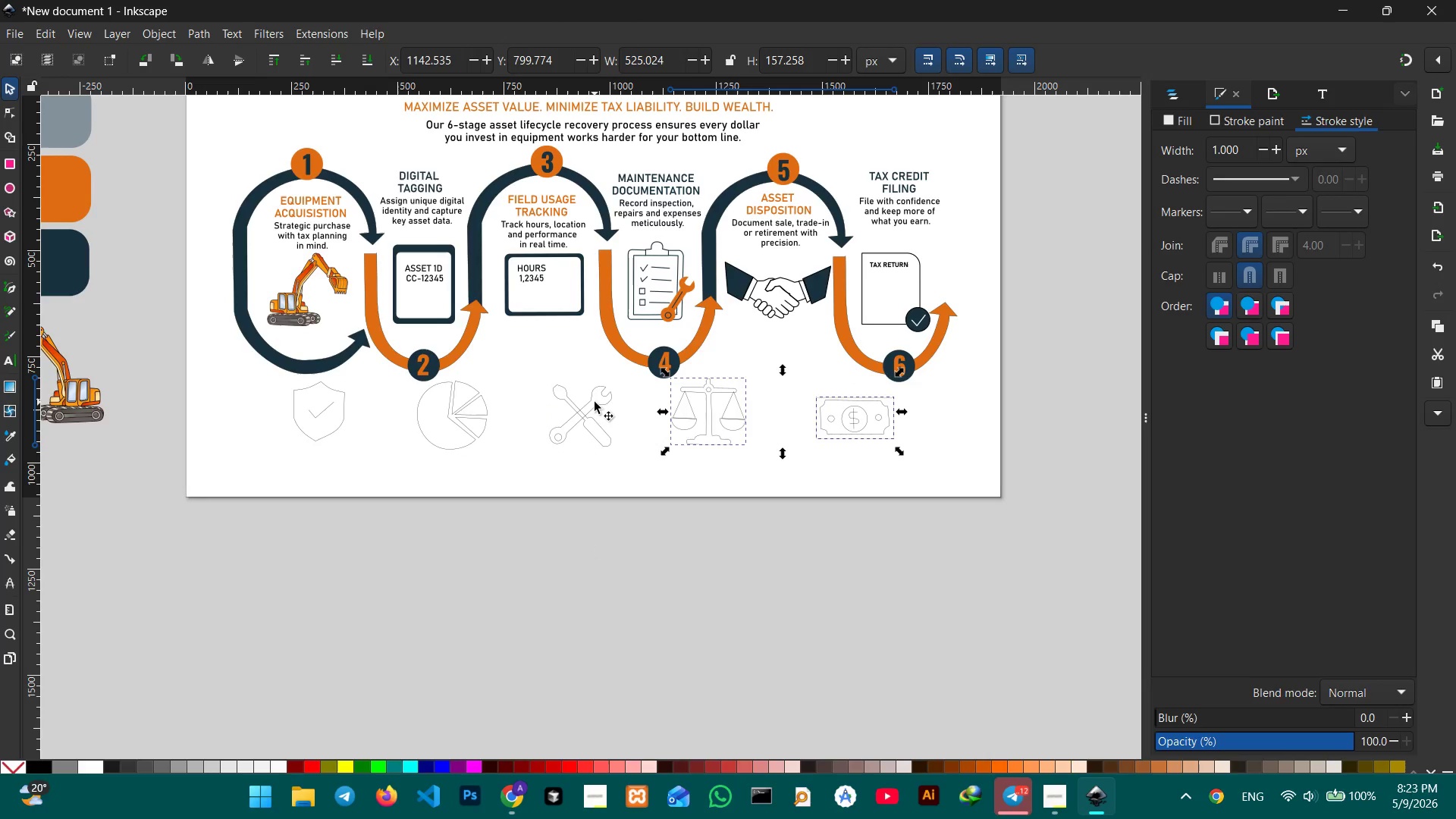 
double_click([595, 402])
 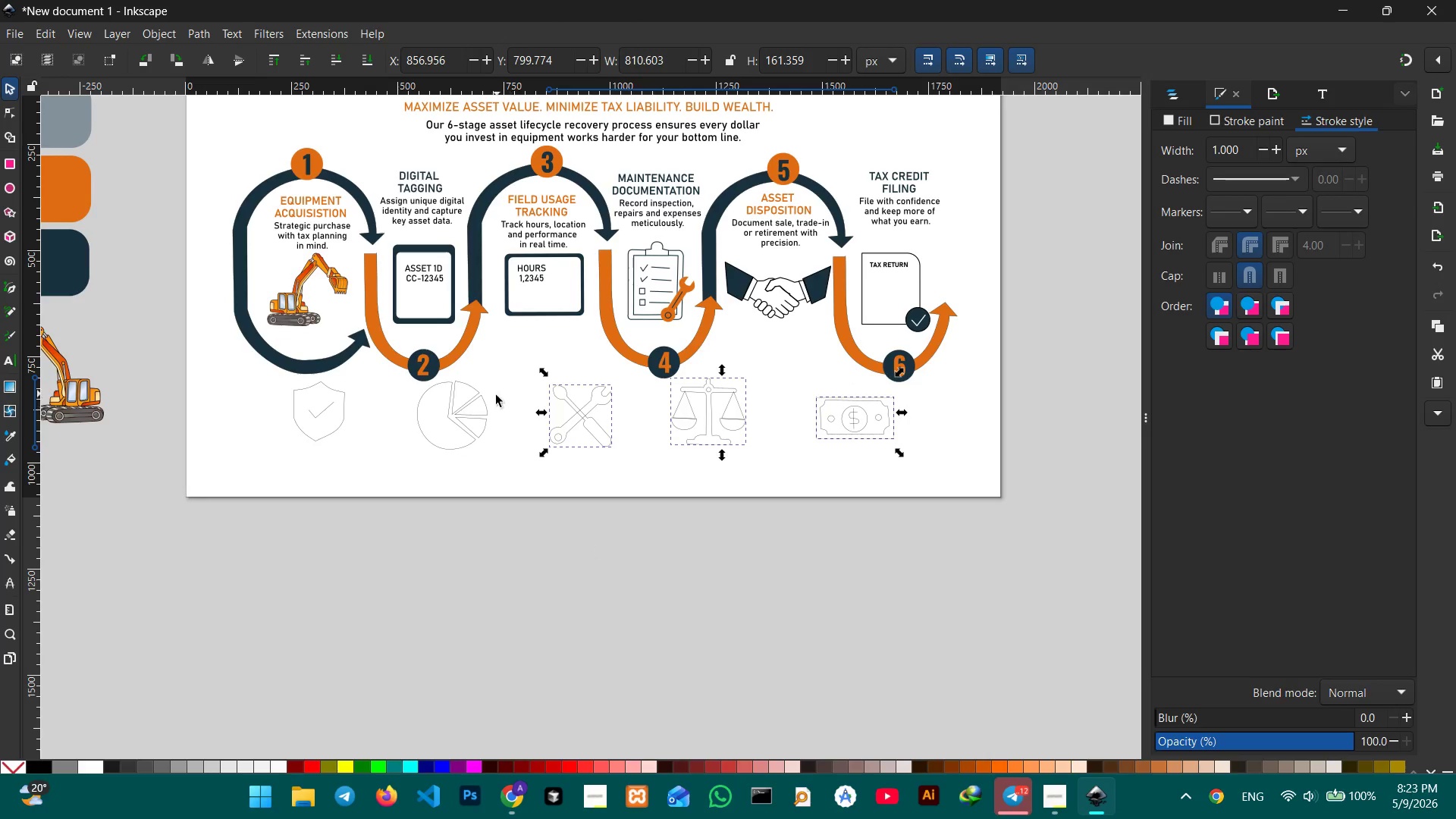 
left_click([458, 404])
 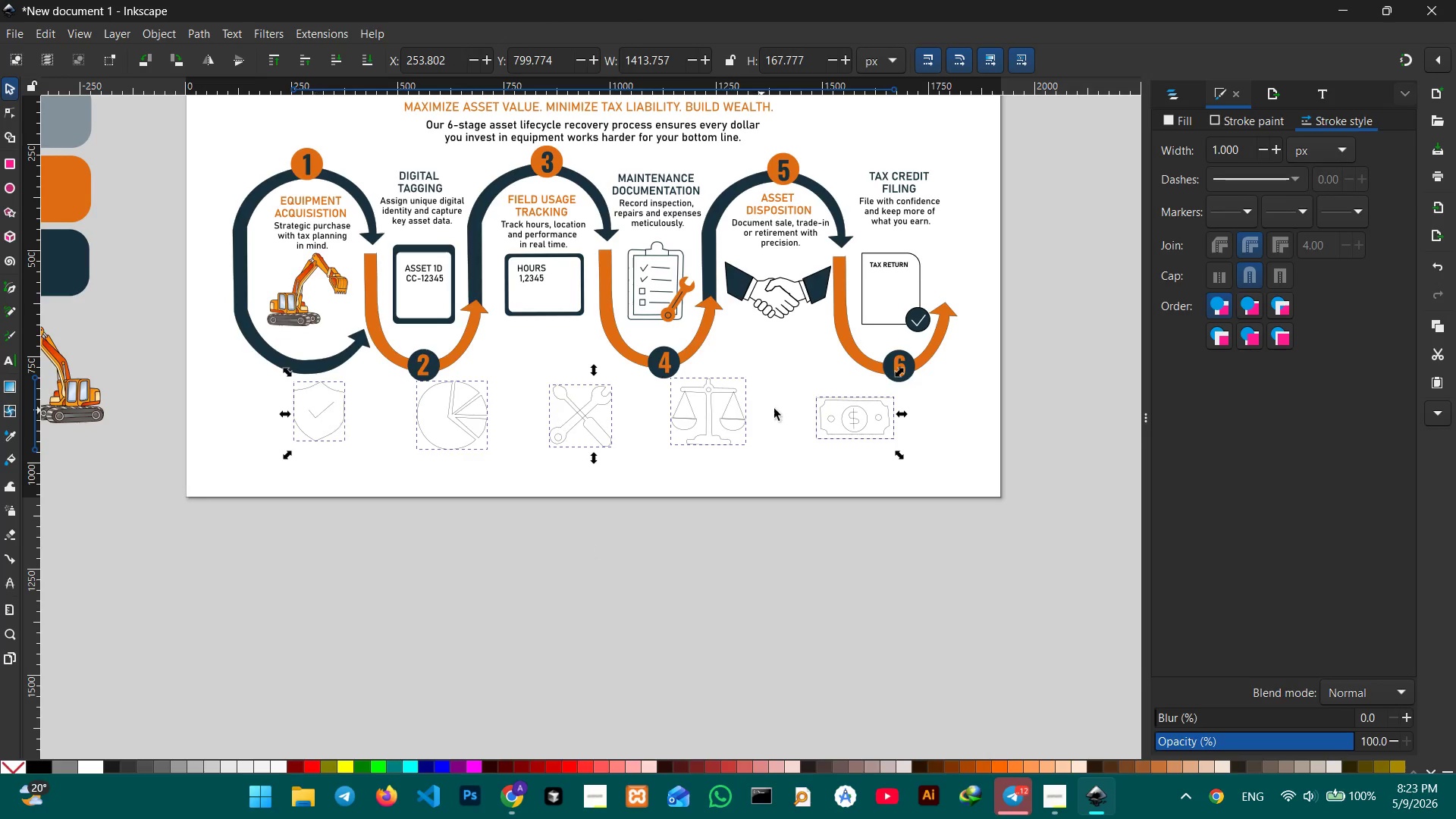 
hold_key(key=ControlLeft, duration=3.61)
left_click_drag(start_coordinate=[906, 415], to_coordinate=[824, 408])
 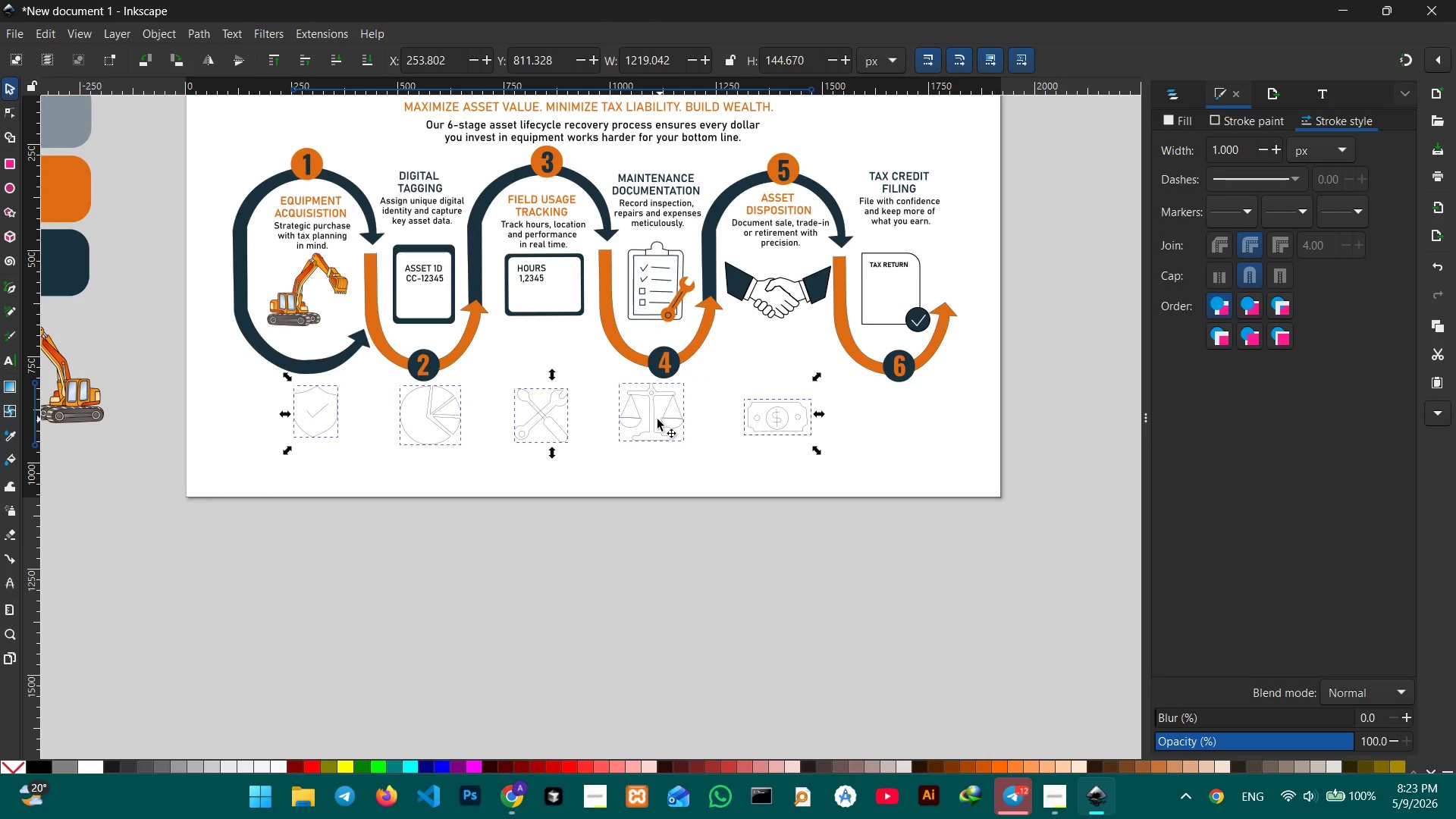 
left_click_drag(start_coordinate=[652, 419], to_coordinate=[711, 408])
 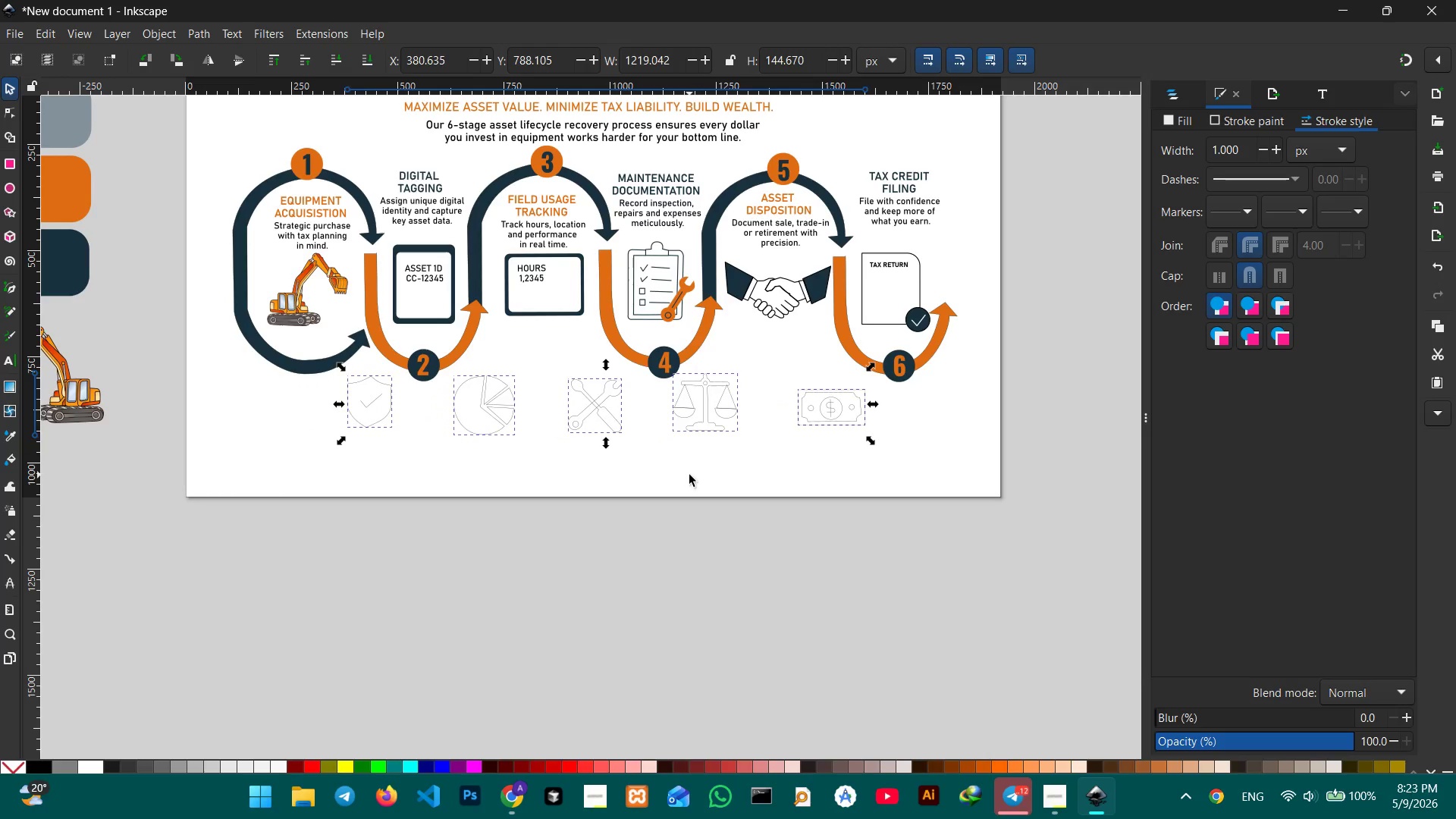 
left_click([689, 475])
 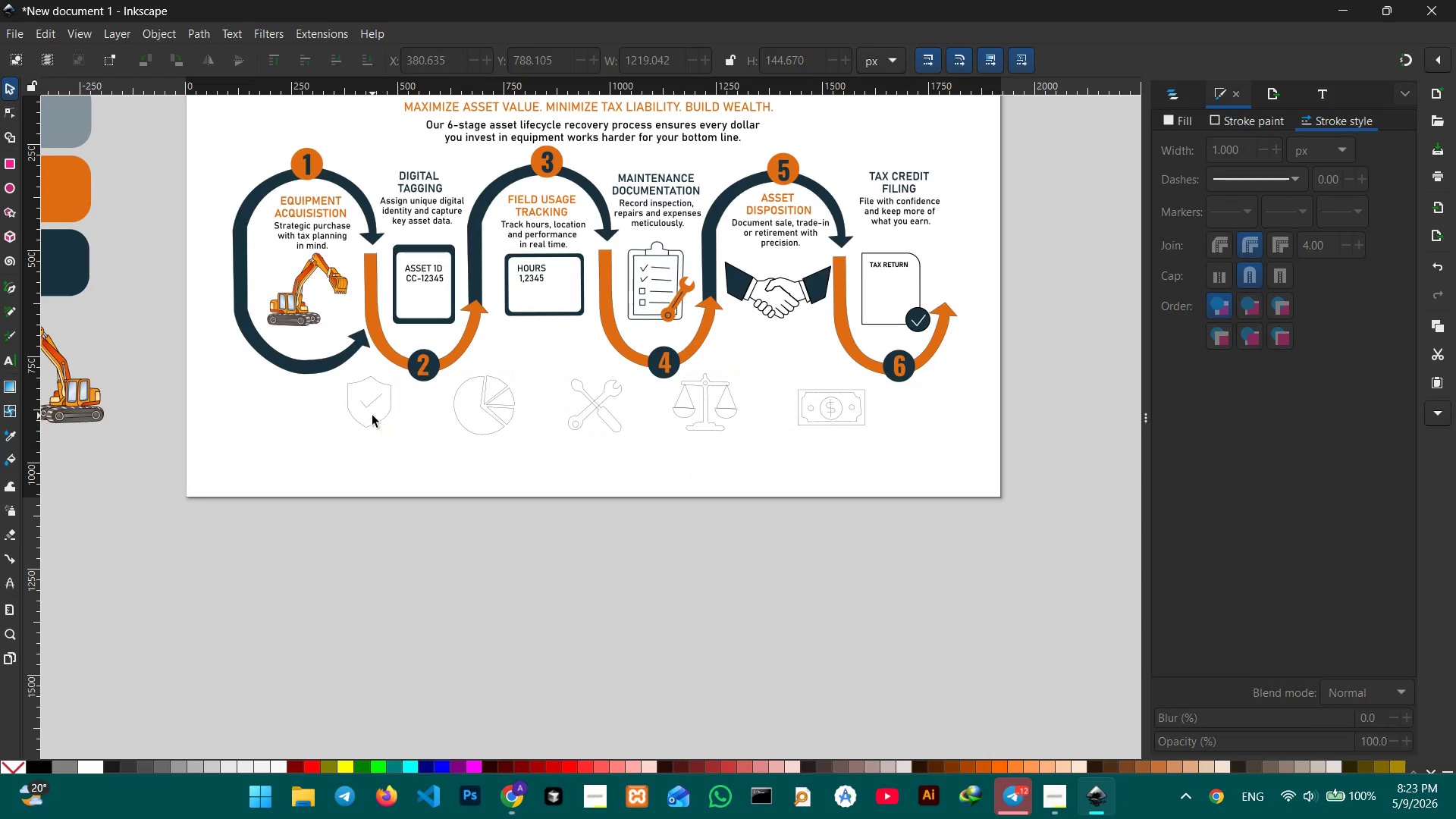 
left_click([375, 420])
 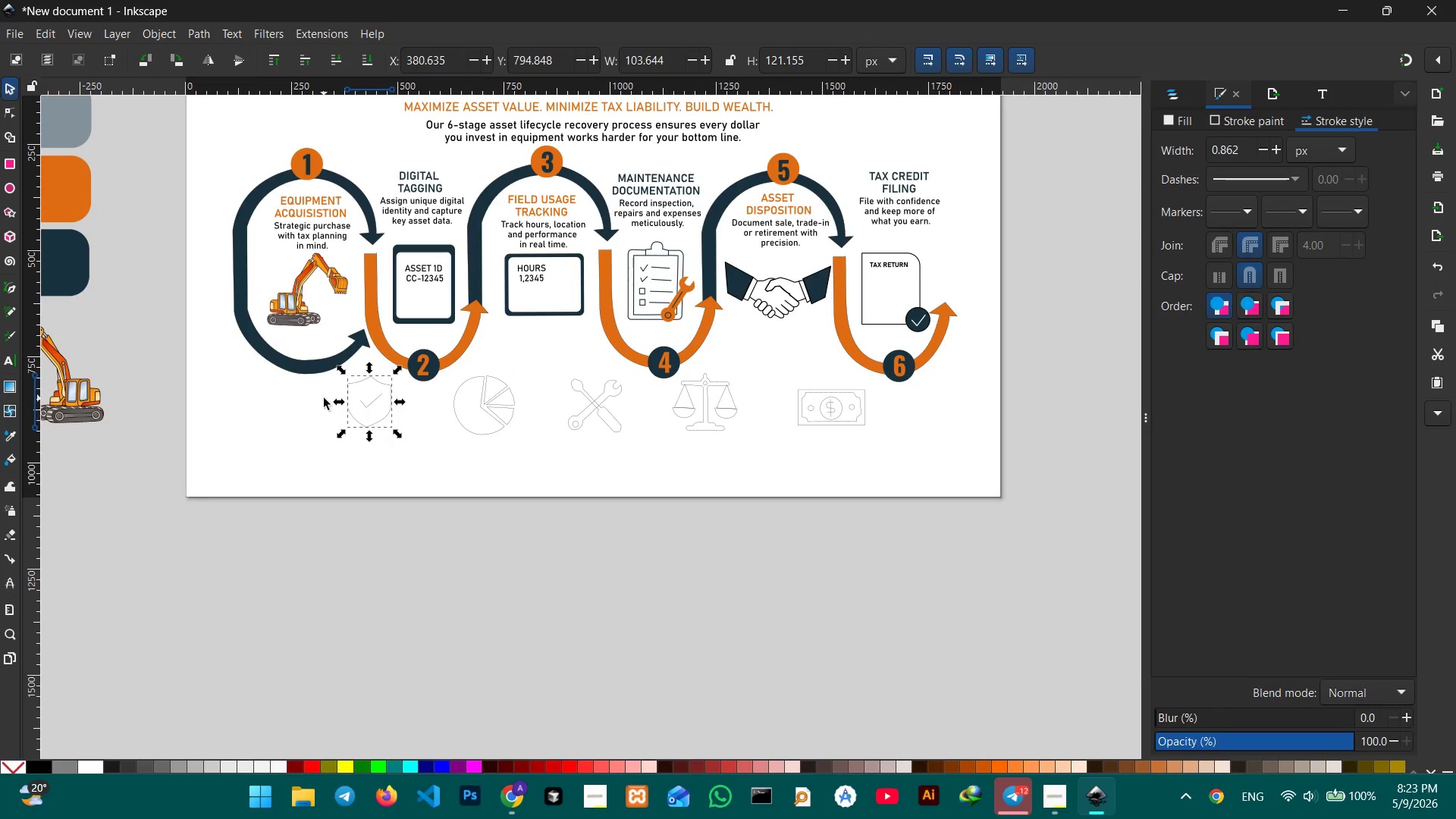 
left_click_drag(start_coordinate=[323, 398], to_coordinate=[872, 510])
 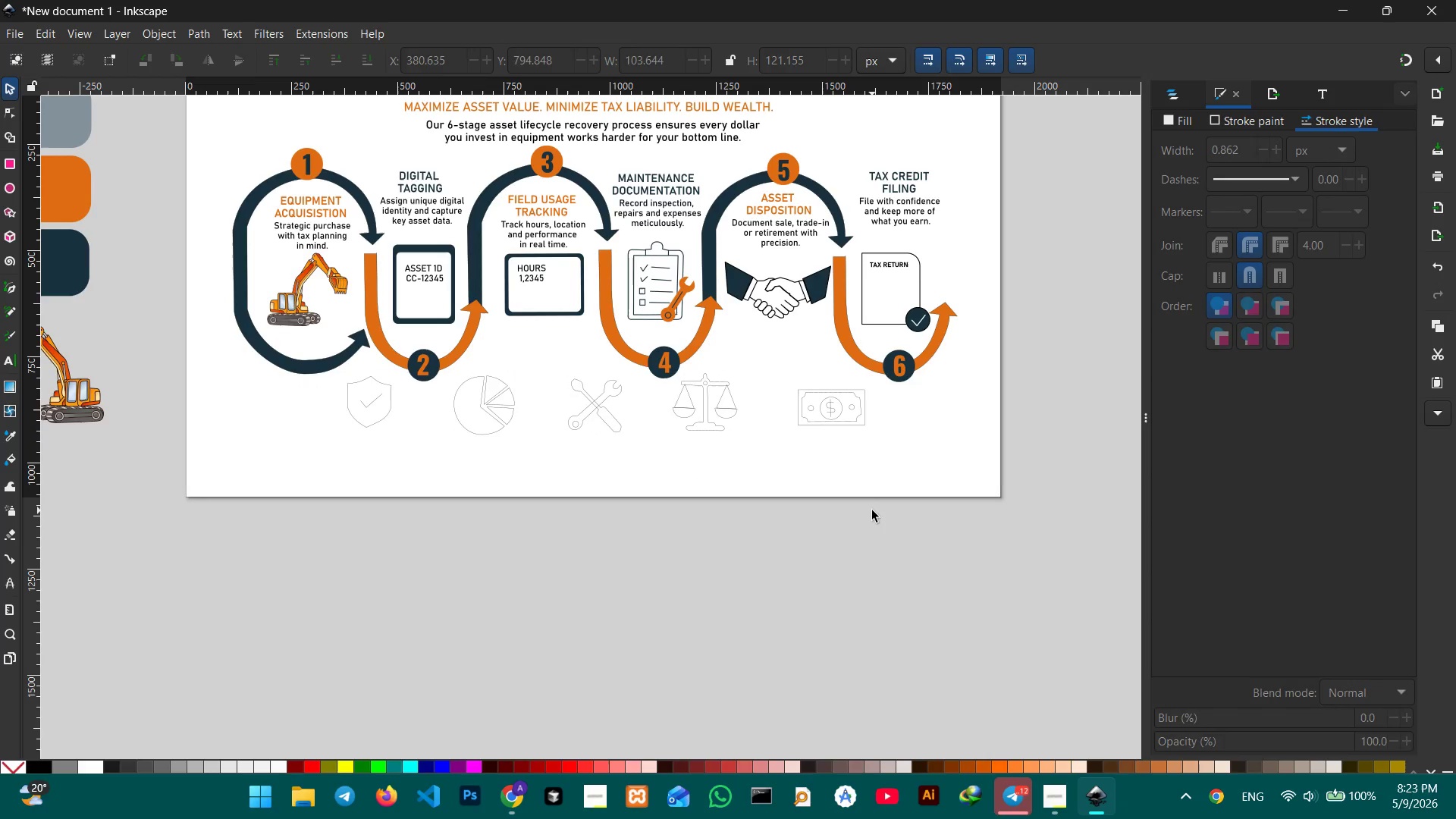 
key(Control+Z)
 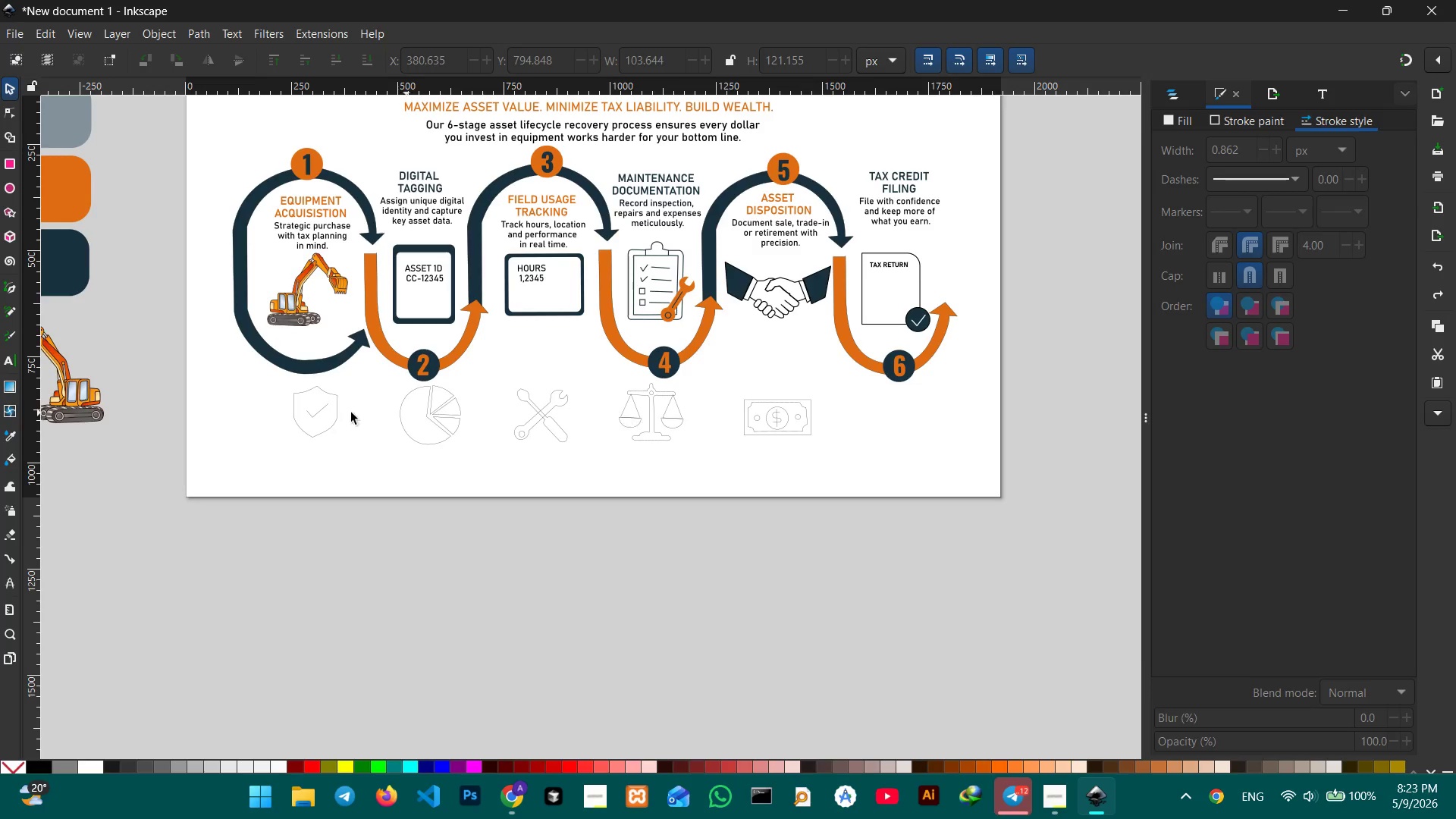 
hold_key(key=ShiftLeft, duration=0.89)
left_click([331, 413])
 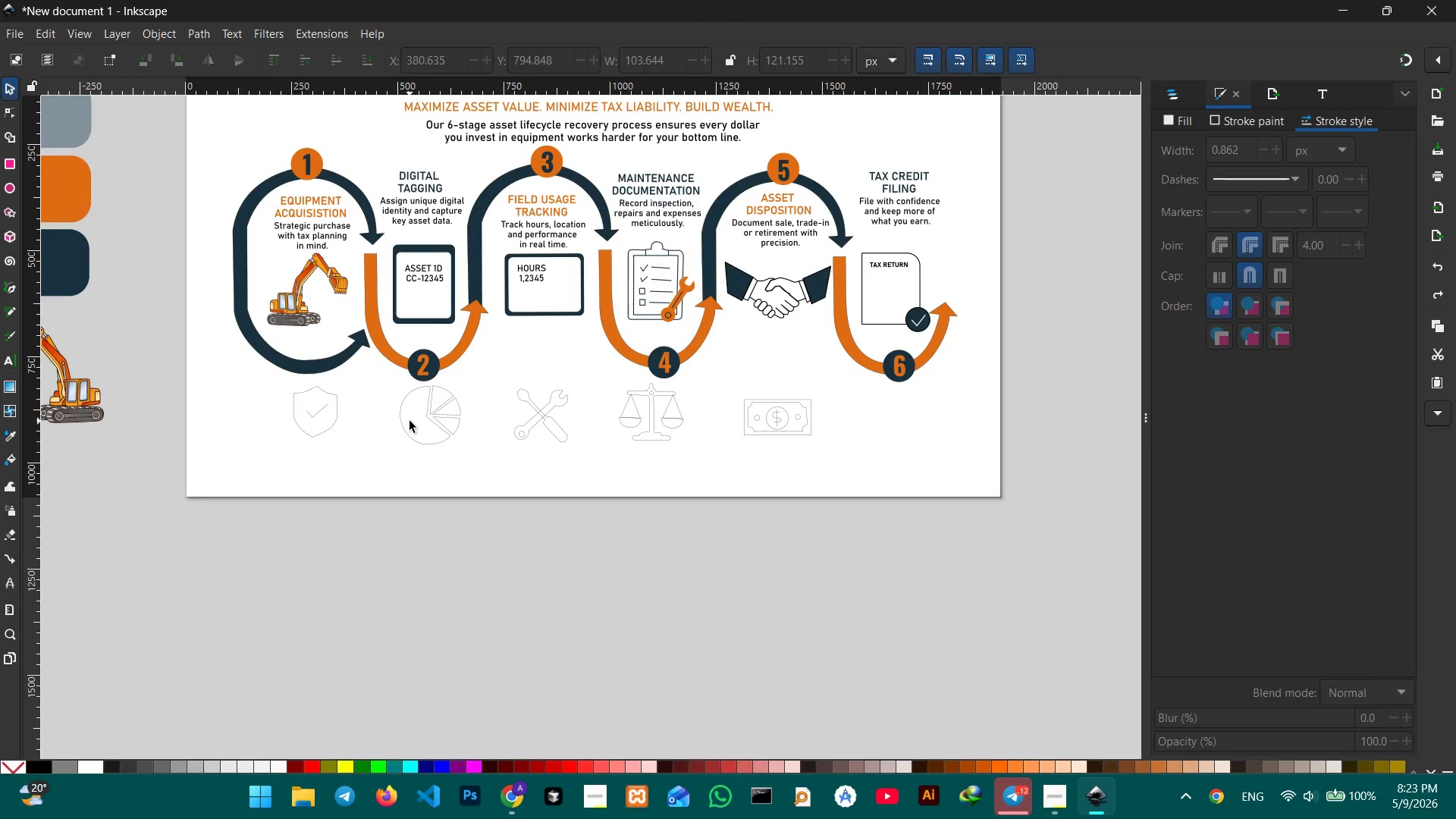 
left_click([410, 421])
 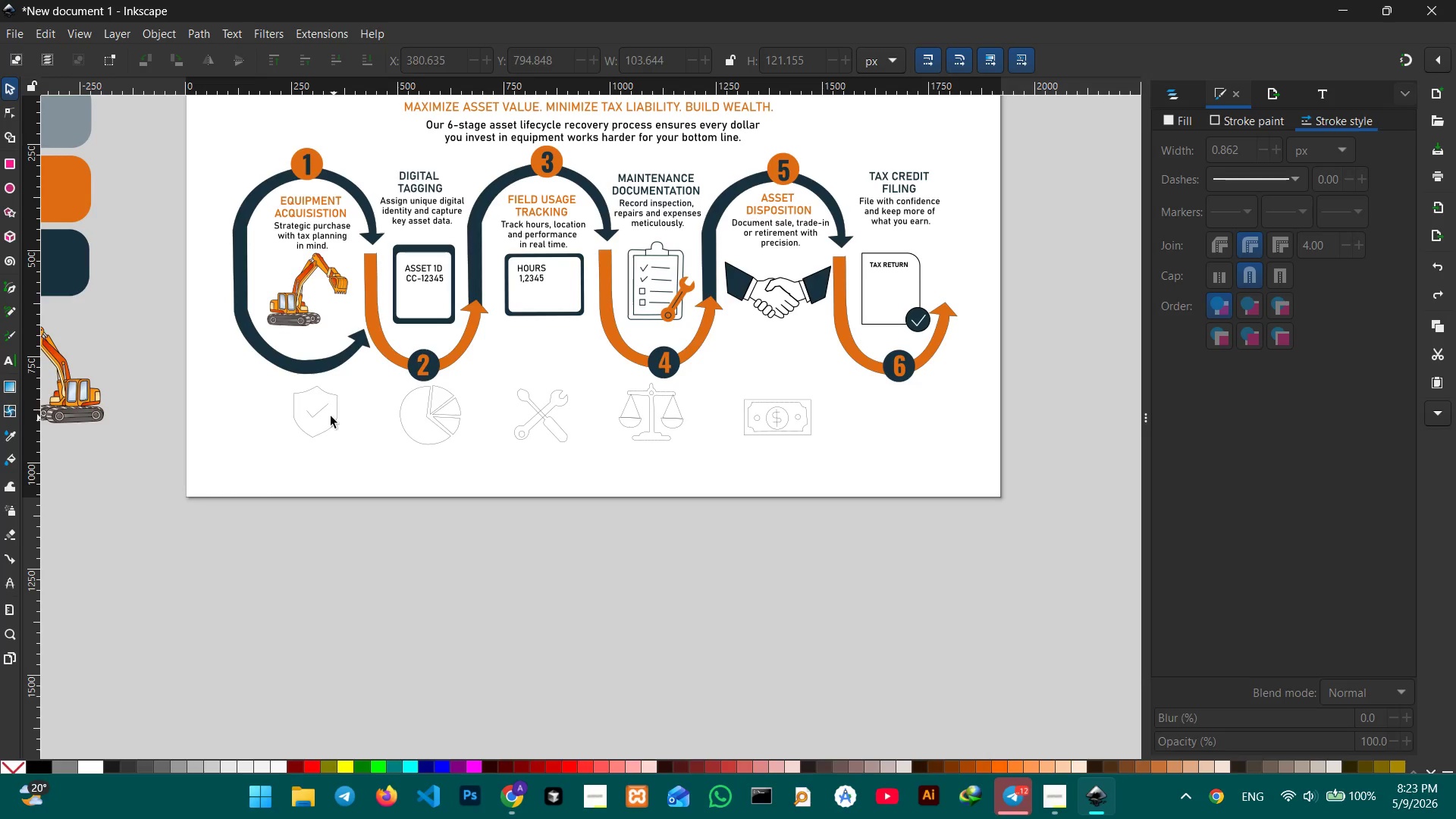 
double_click([328, 416])
 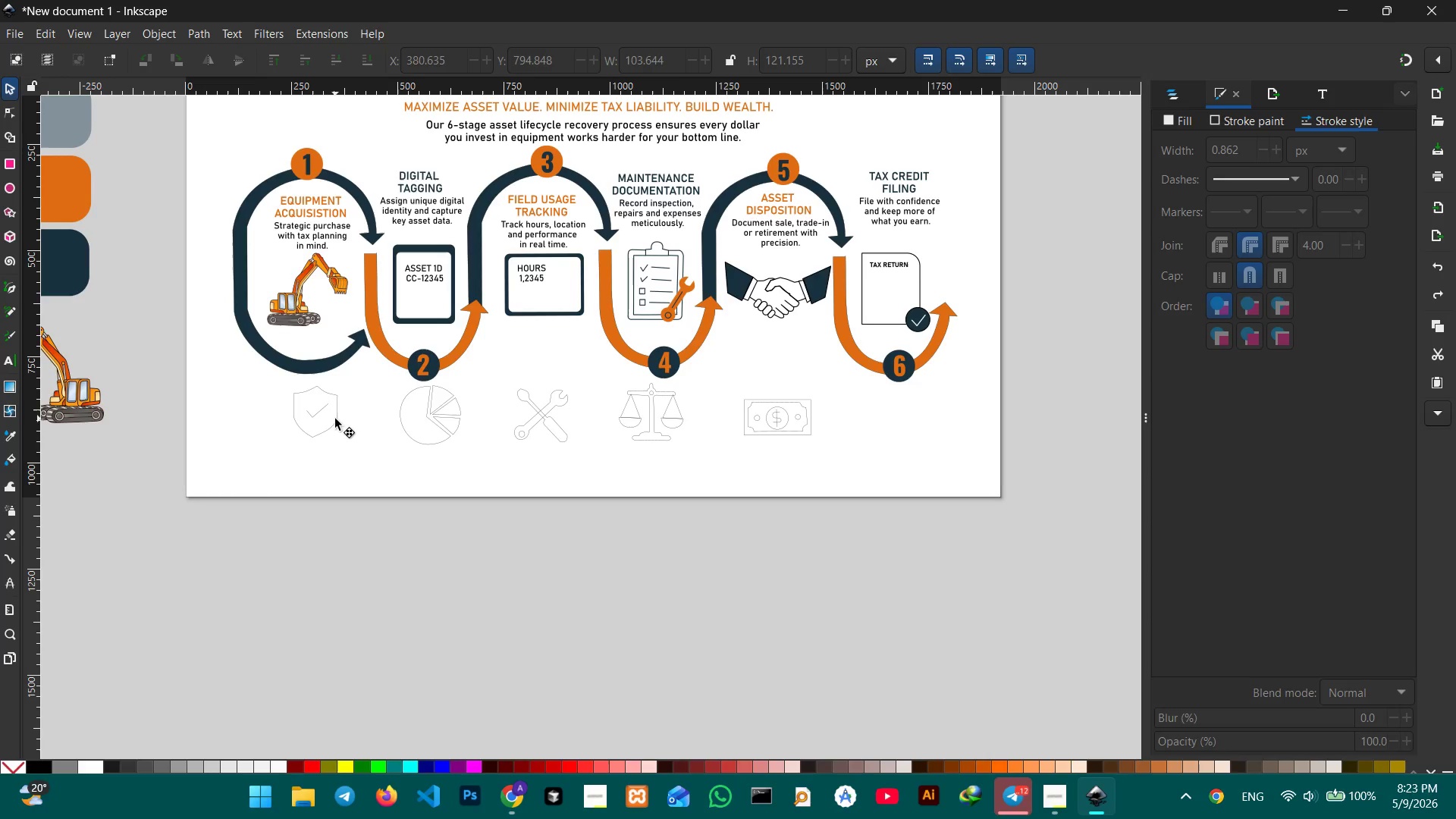 
triple_click([335, 419])
 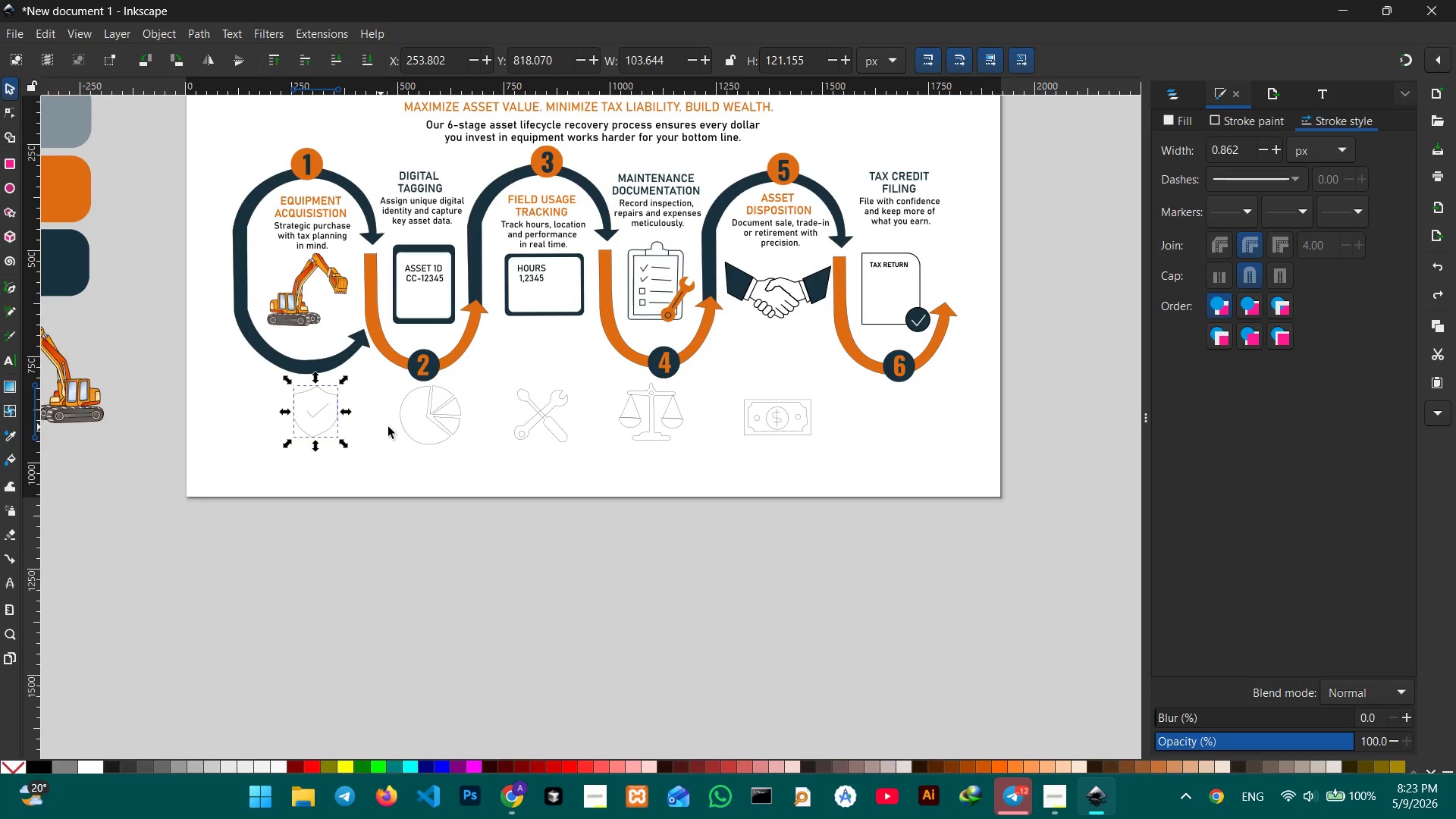 
hold_key(key=ShiftLeft, duration=2.75)
left_click([435, 427])
 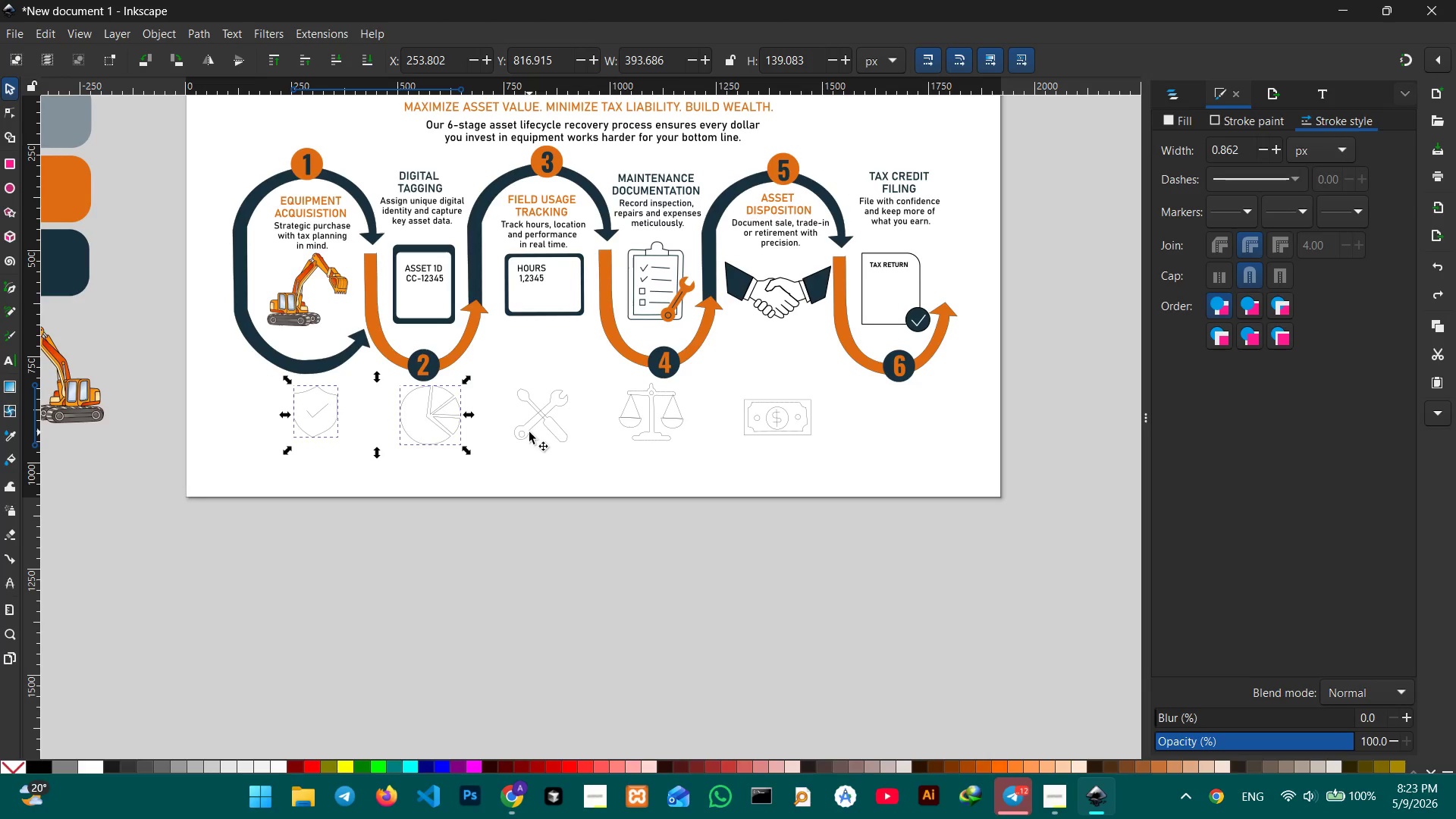 
left_click([529, 432])
 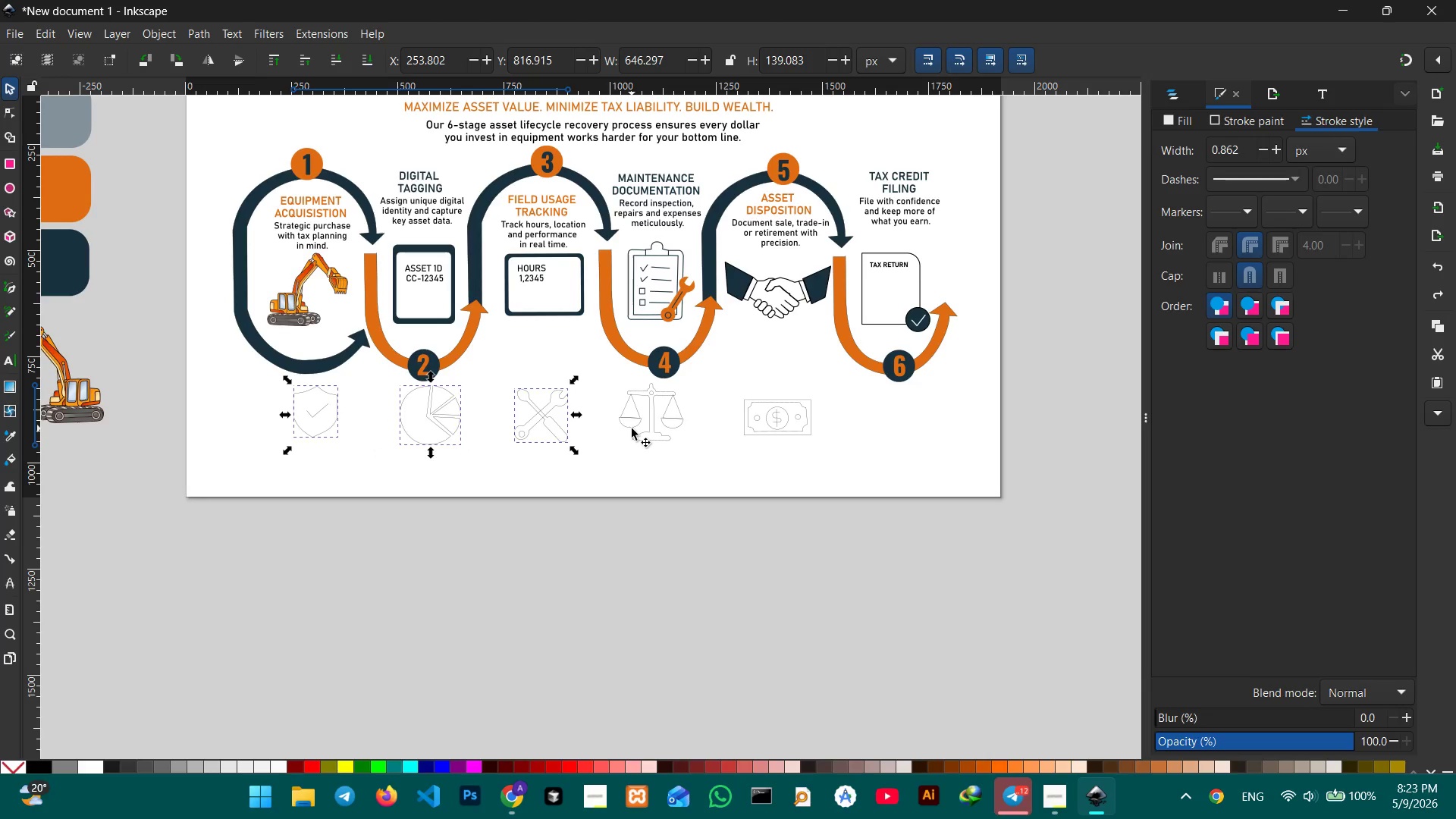 
left_click([634, 428])
 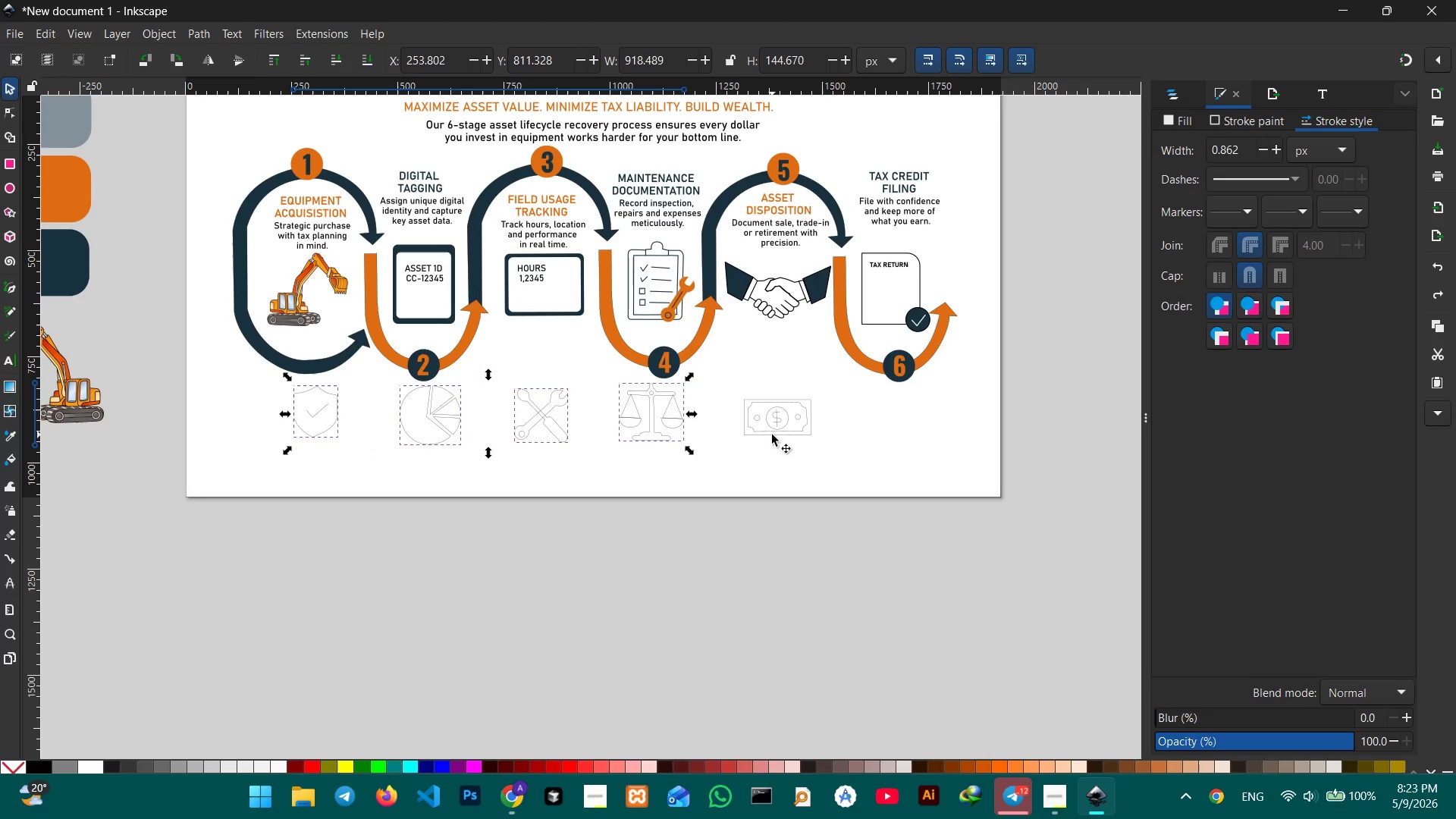 
left_click([772, 435])
 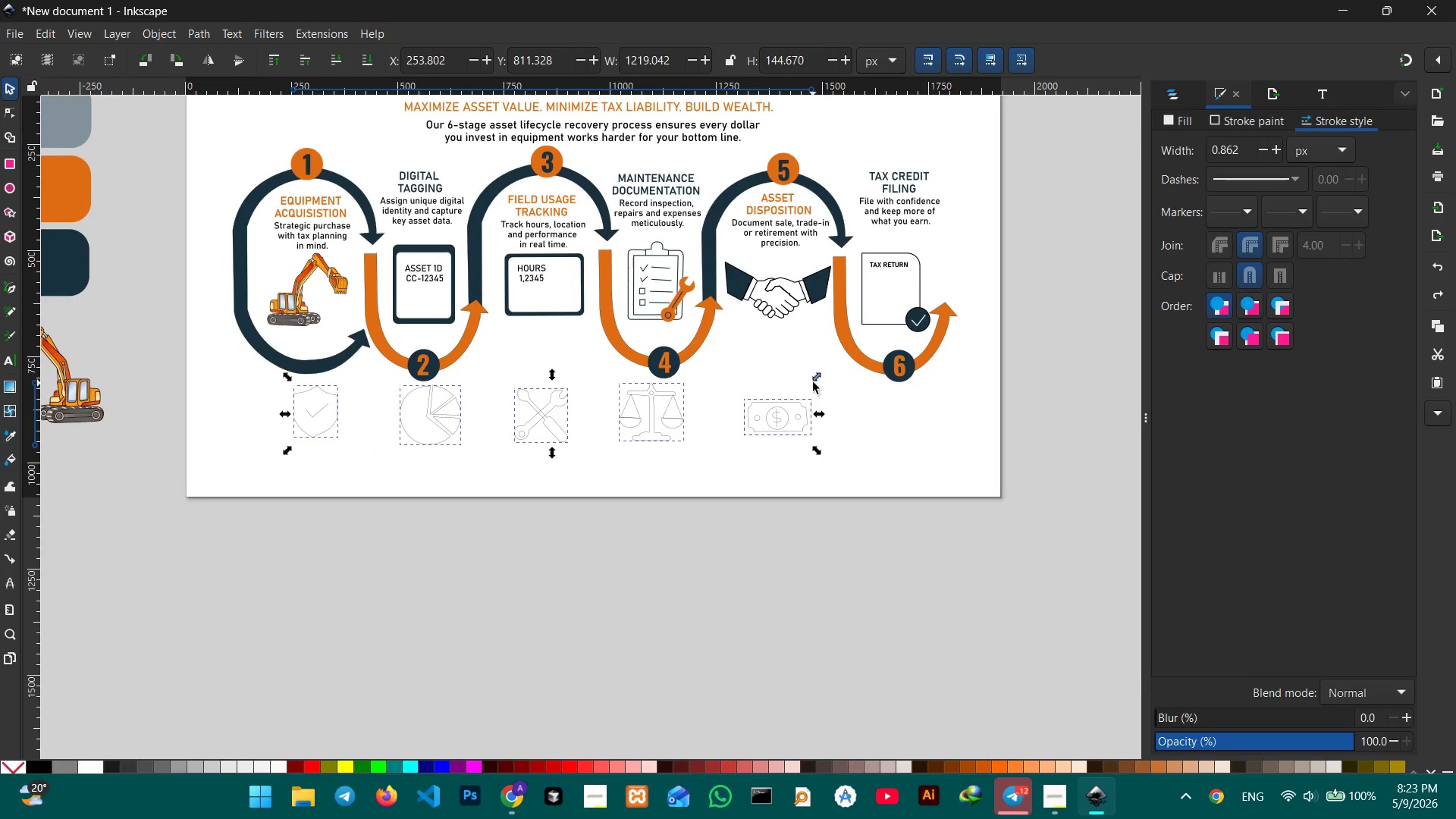 
hold_key(key=ControlLeft, duration=0.89)
left_click_drag(start_coordinate=[813, 382], to_coordinate=[785, 393])
 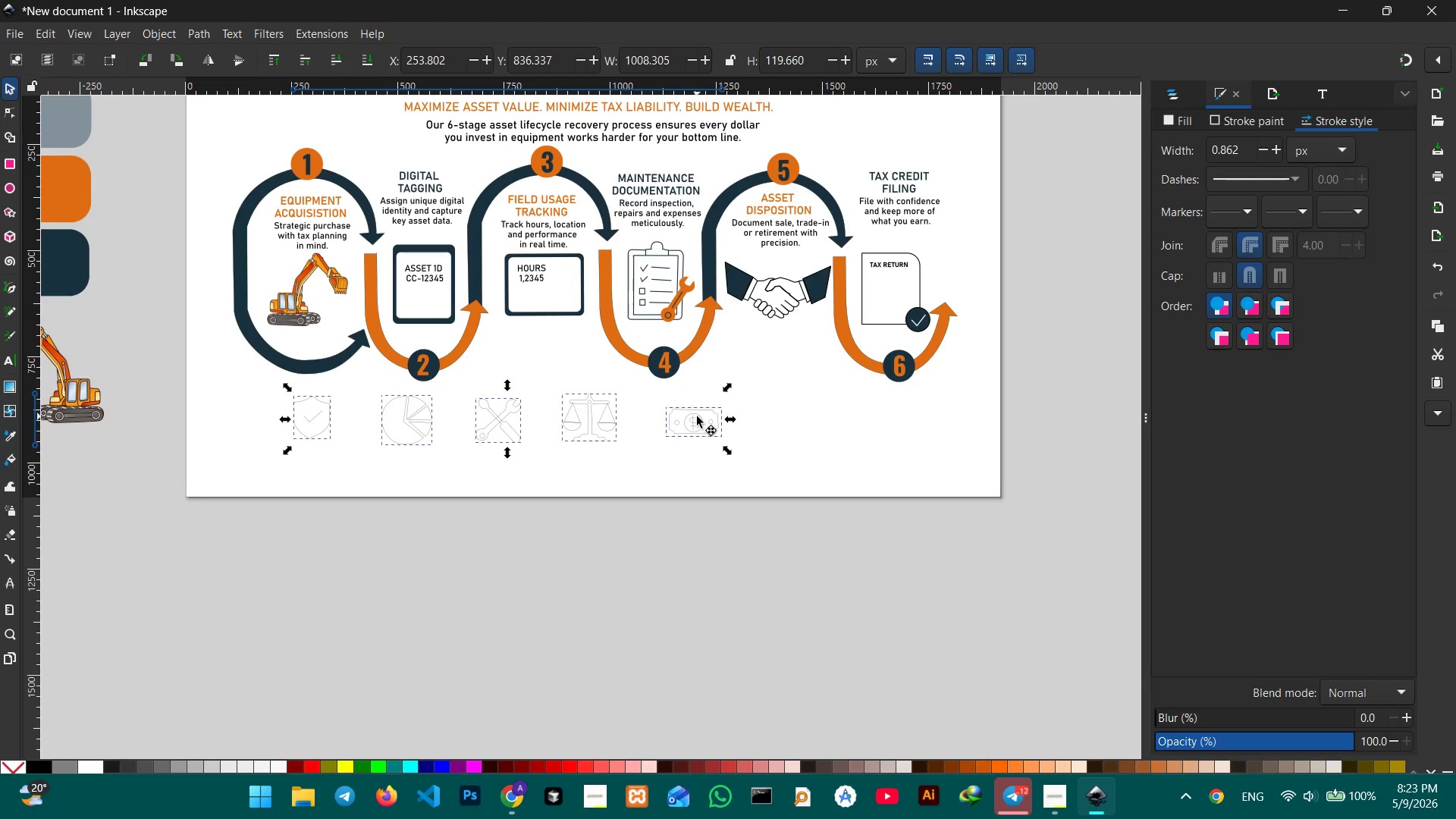 
left_click_drag(start_coordinate=[697, 416], to_coordinate=[768, 406])
 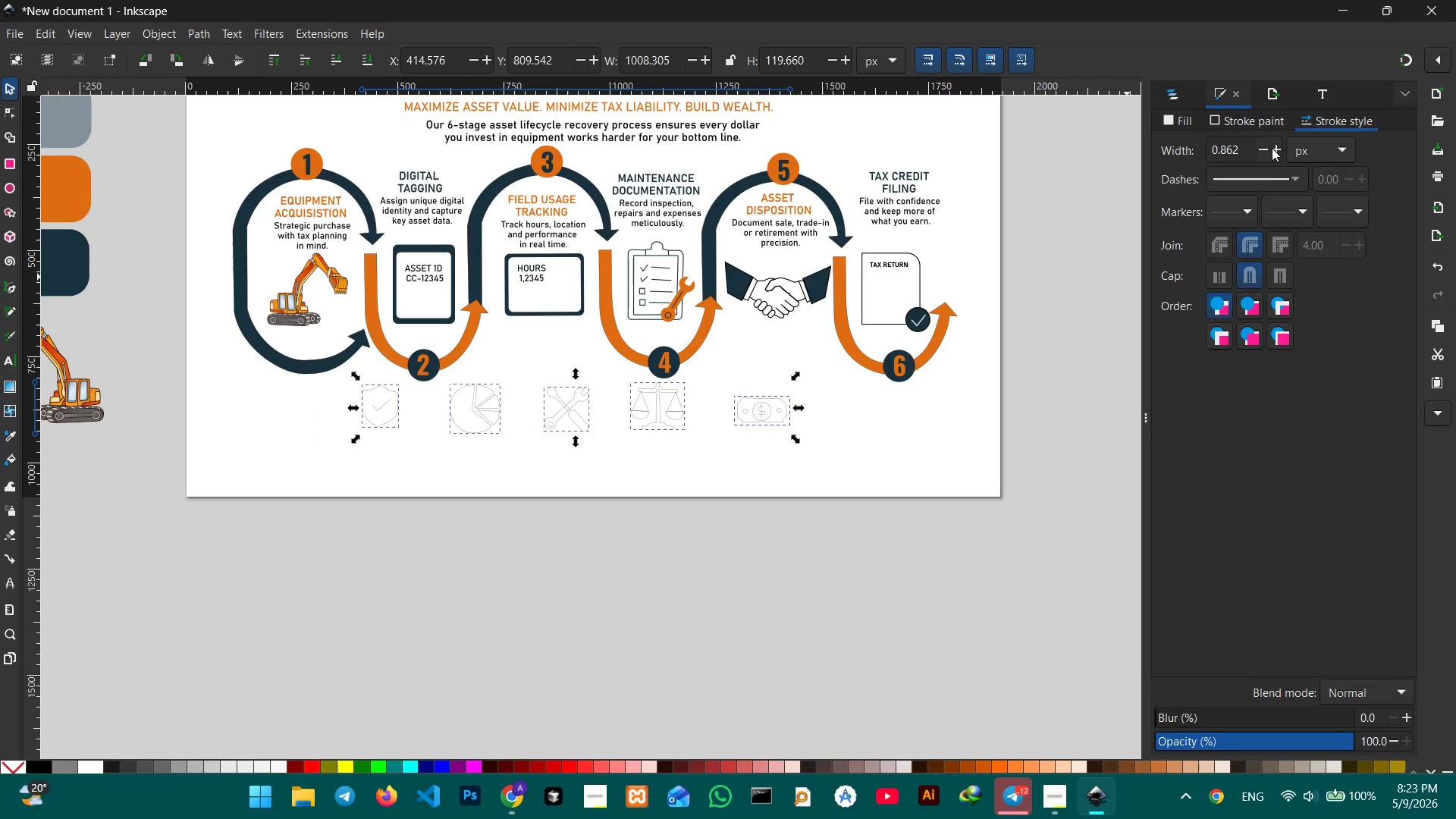 
left_click([1272, 147])
 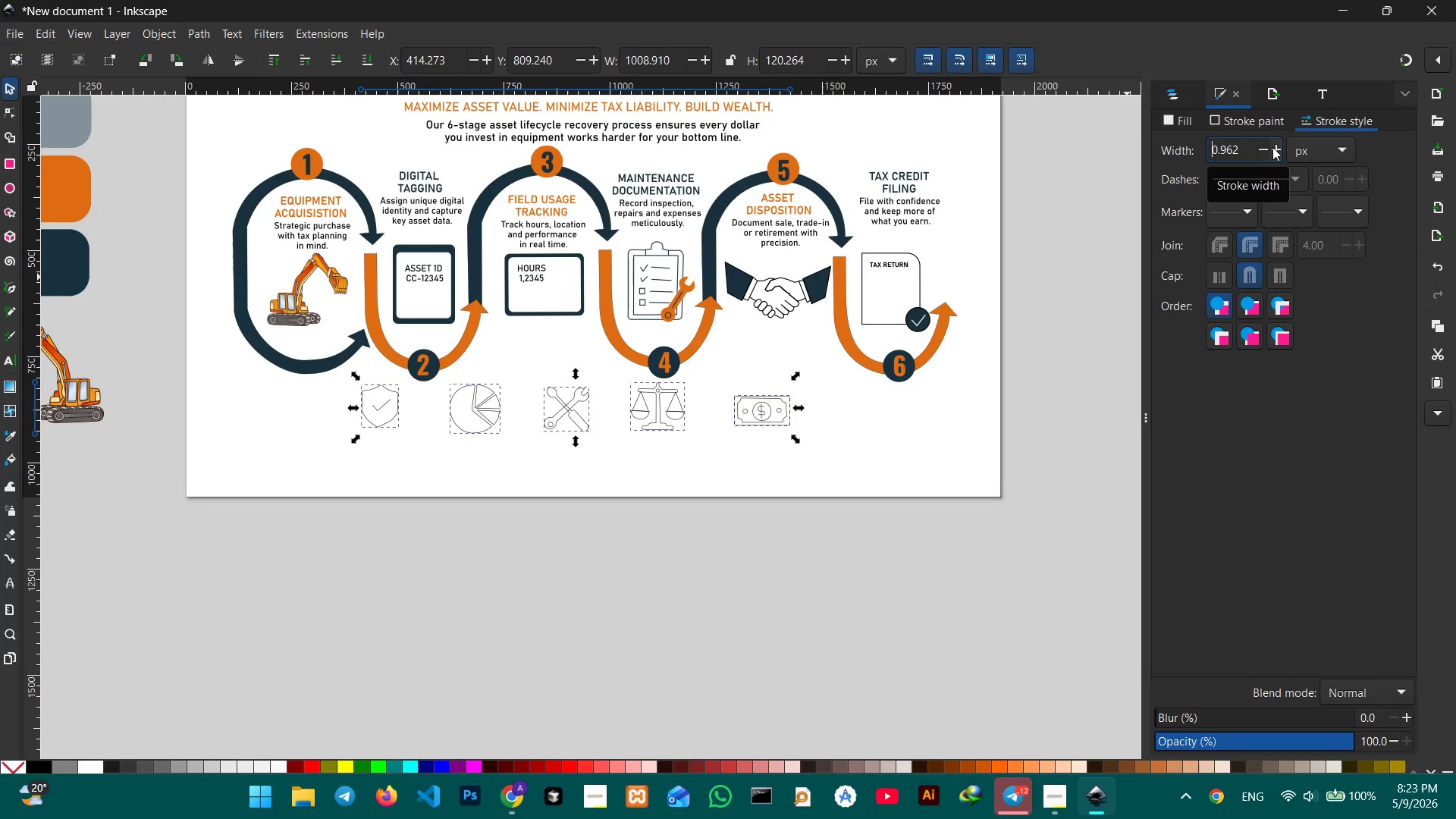 
left_click([1272, 147])
 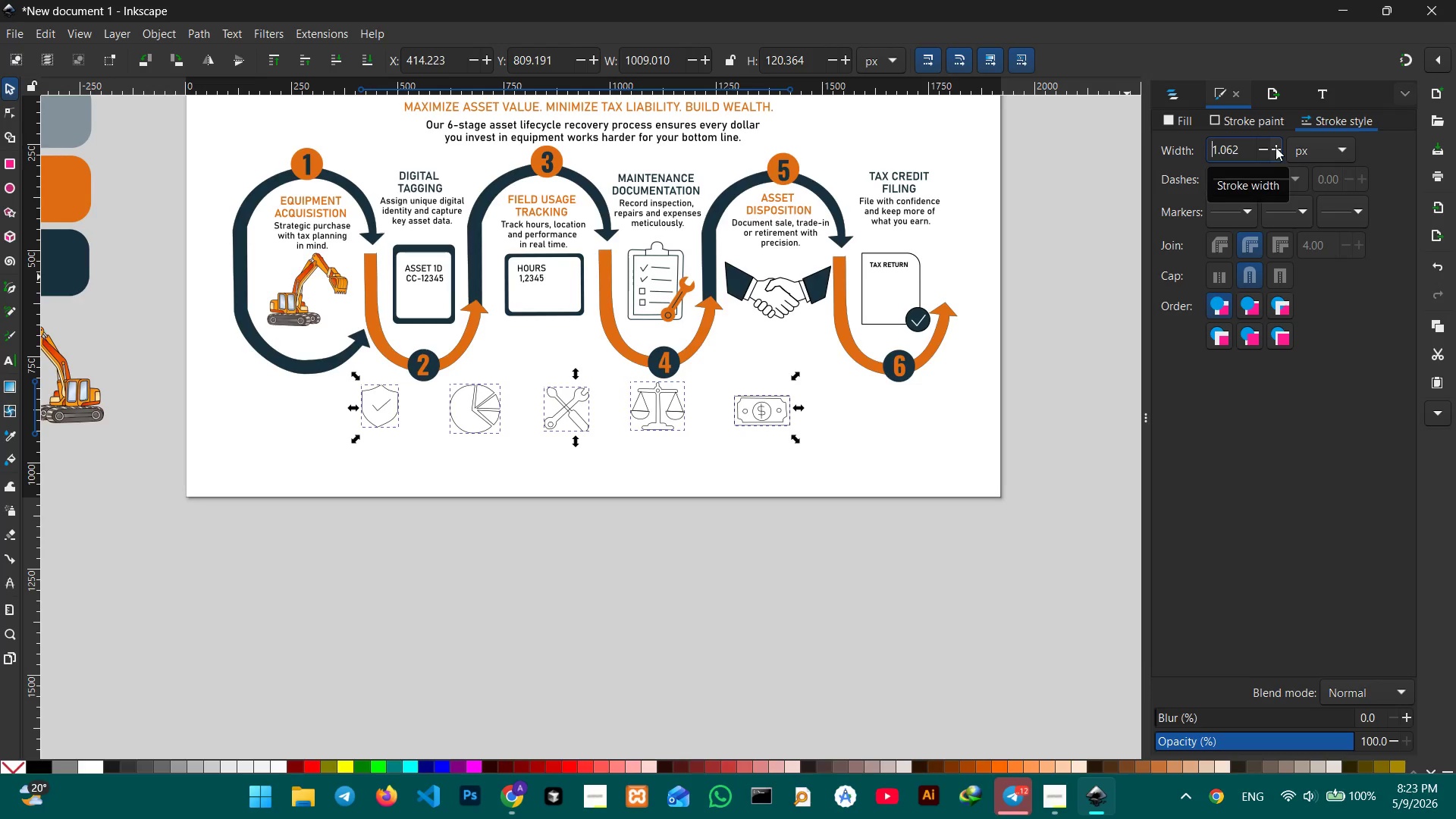 
double_click([1276, 147])
 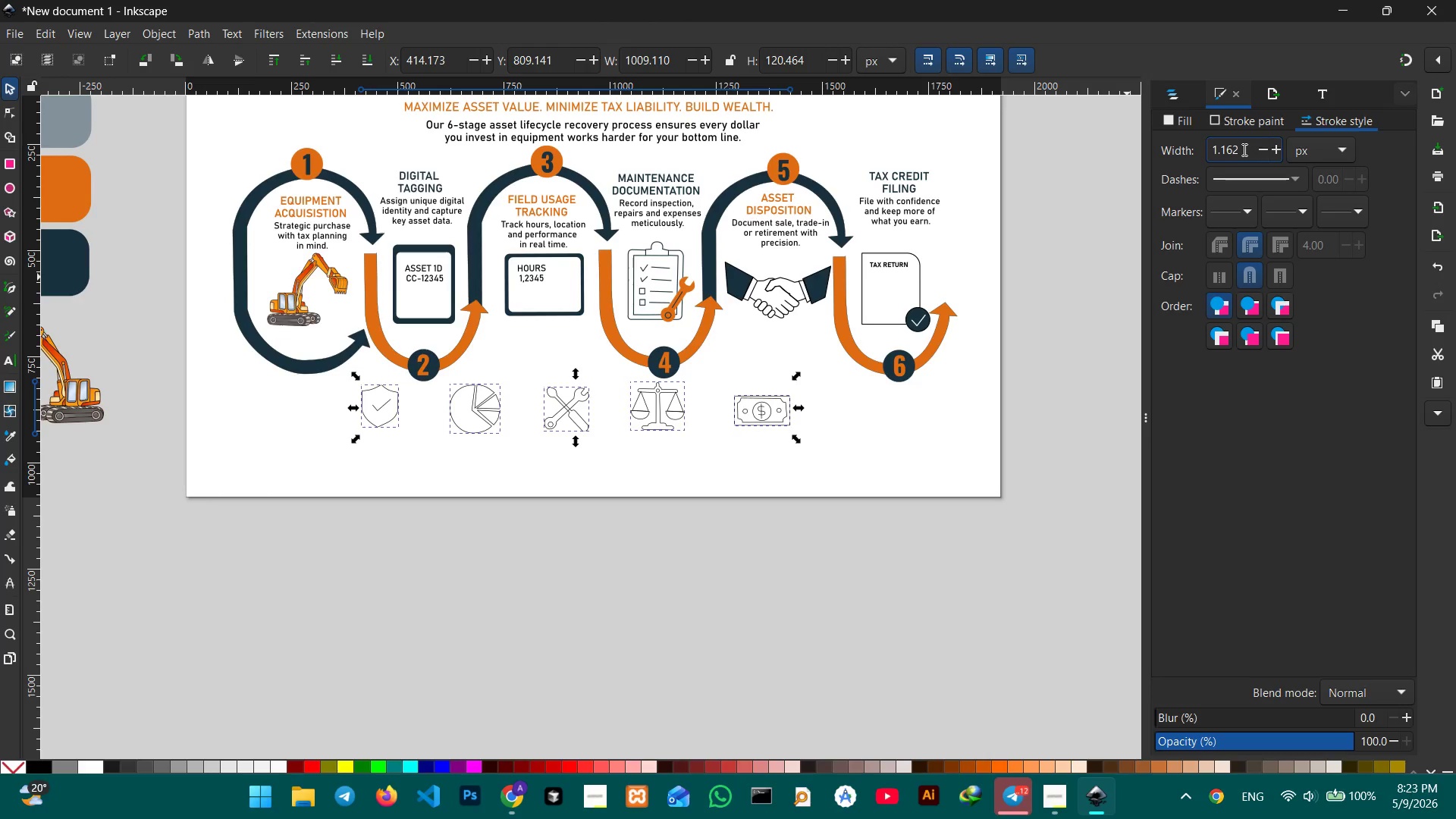 
left_click_drag(start_coordinate=[1243, 149], to_coordinate=[1170, 143])
 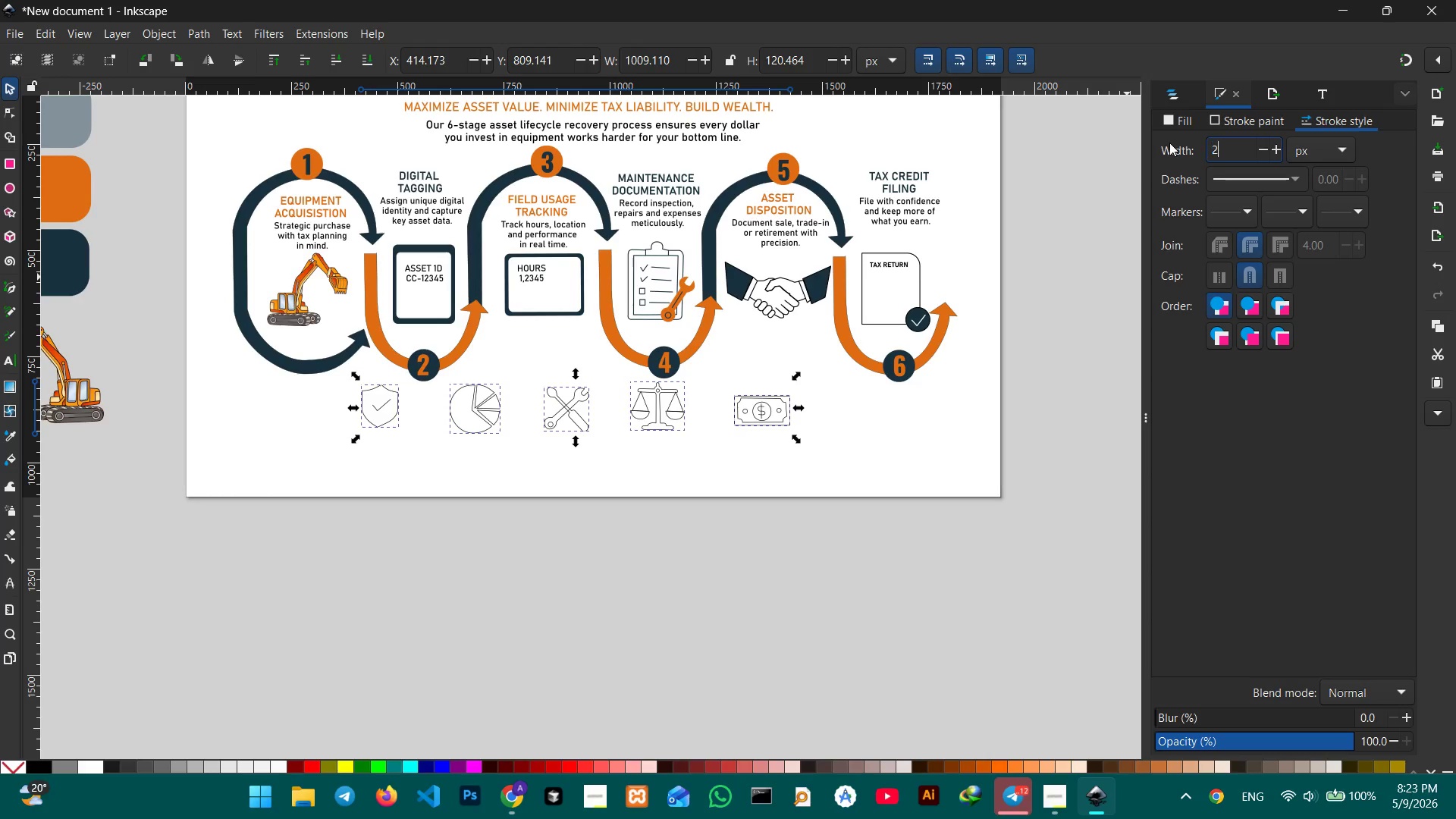 
key(Numpad2)
 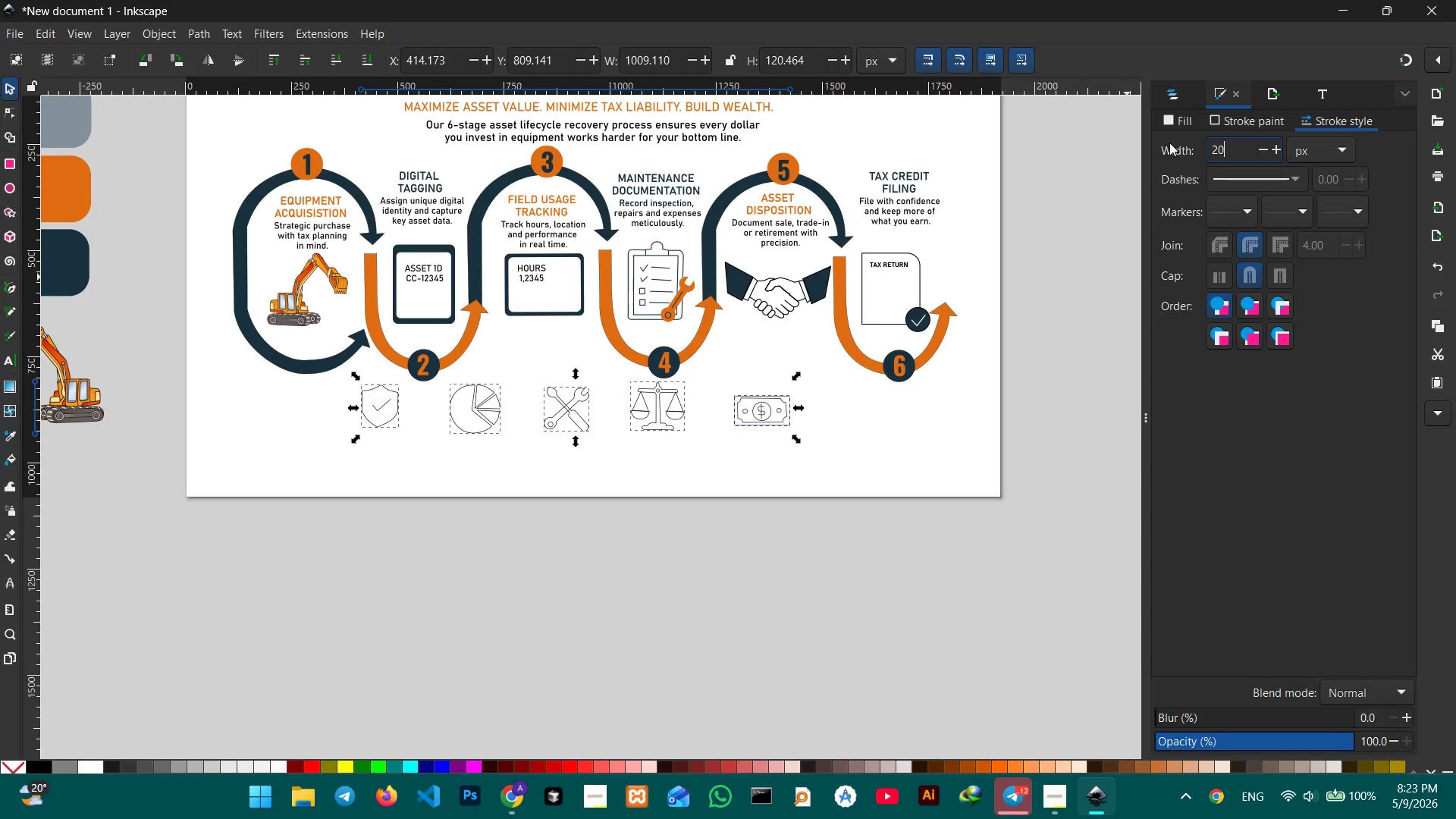 
key(Numpad0)
 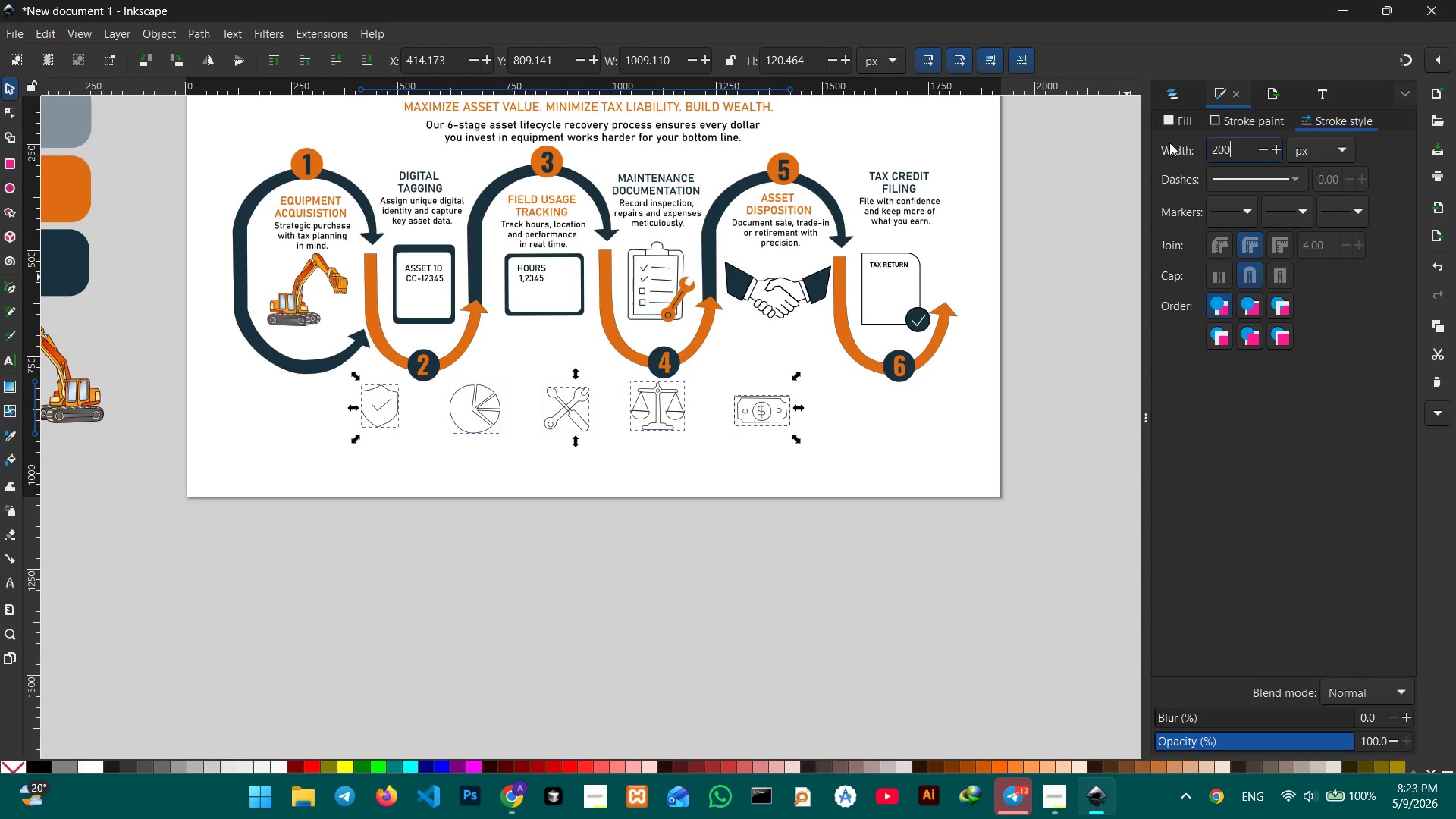 
key(Numpad0)
 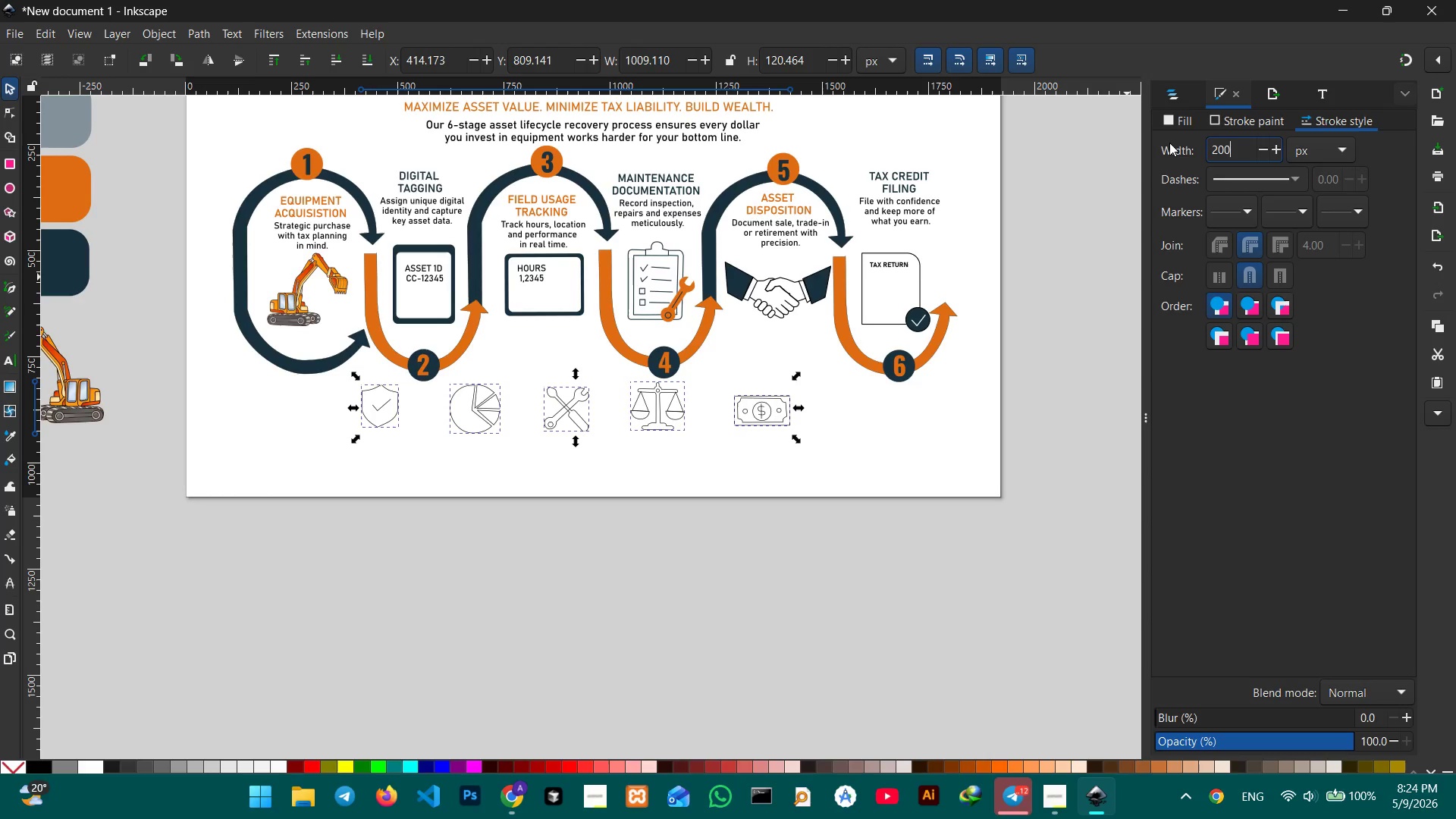 
key(Numpad0)
 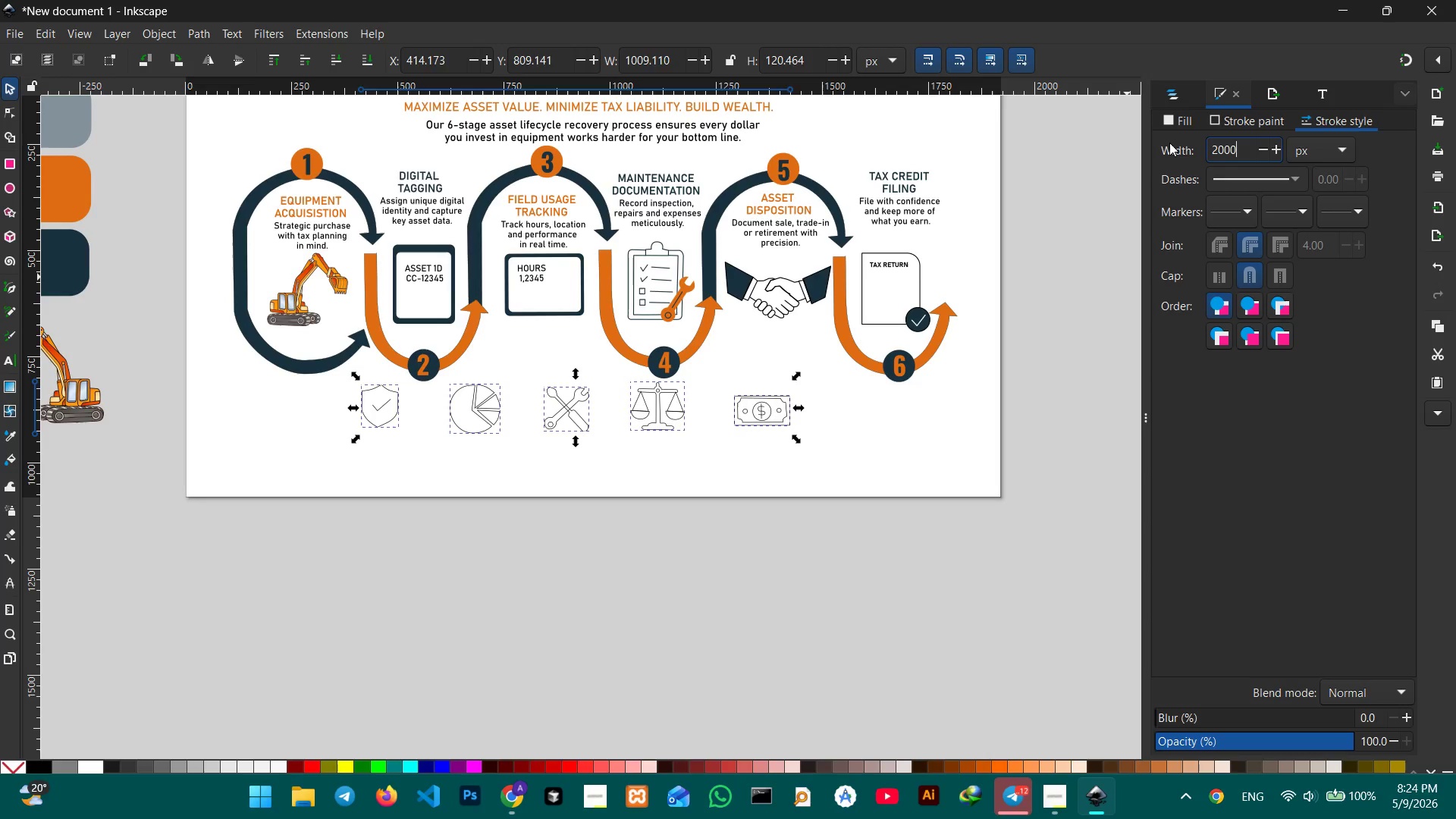 
key(Enter)
 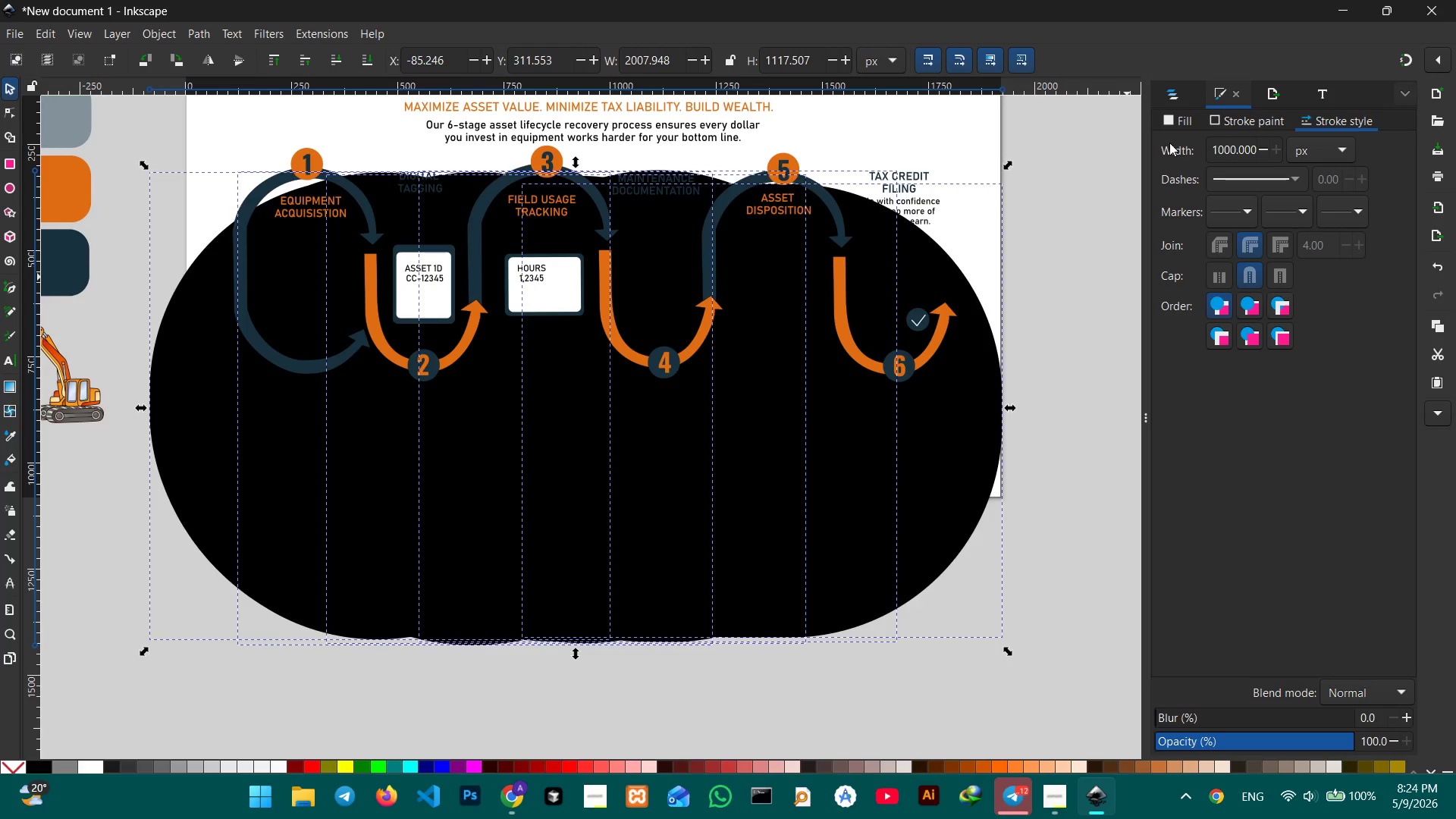 
key(Control+Z)
 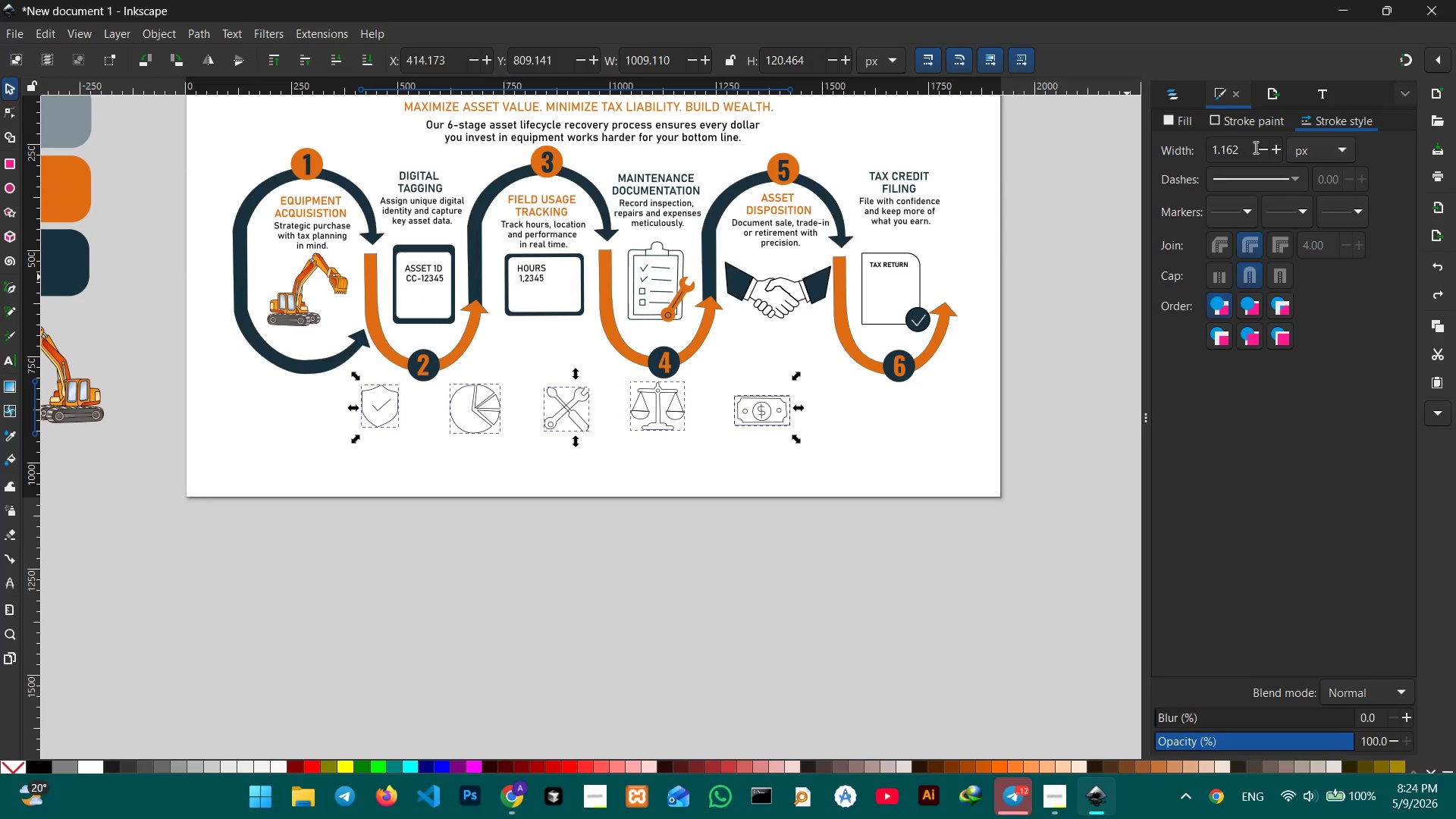 
left_click_drag(start_coordinate=[1246, 150], to_coordinate=[1156, 155])
 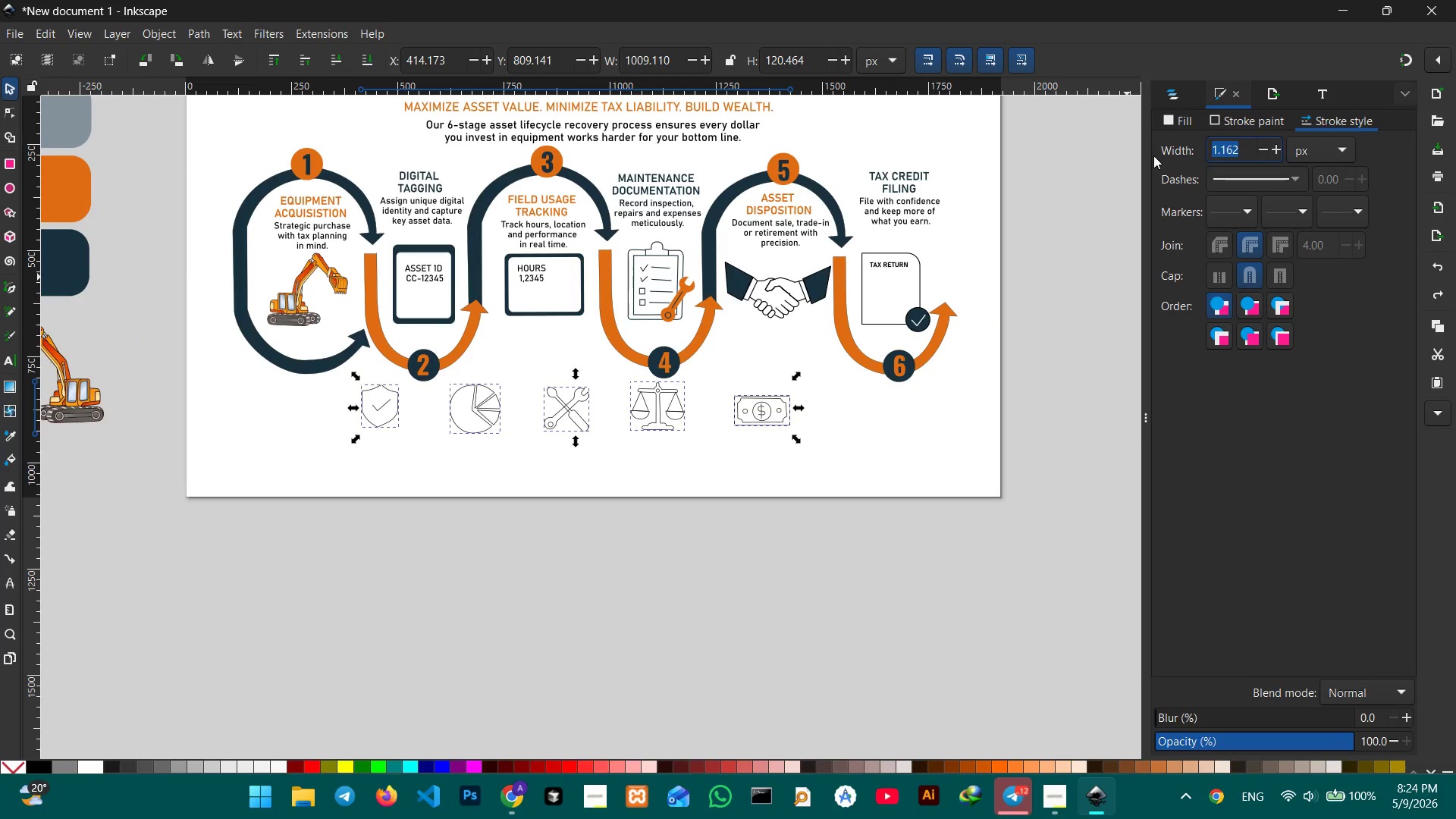 
key(Numpad2)
 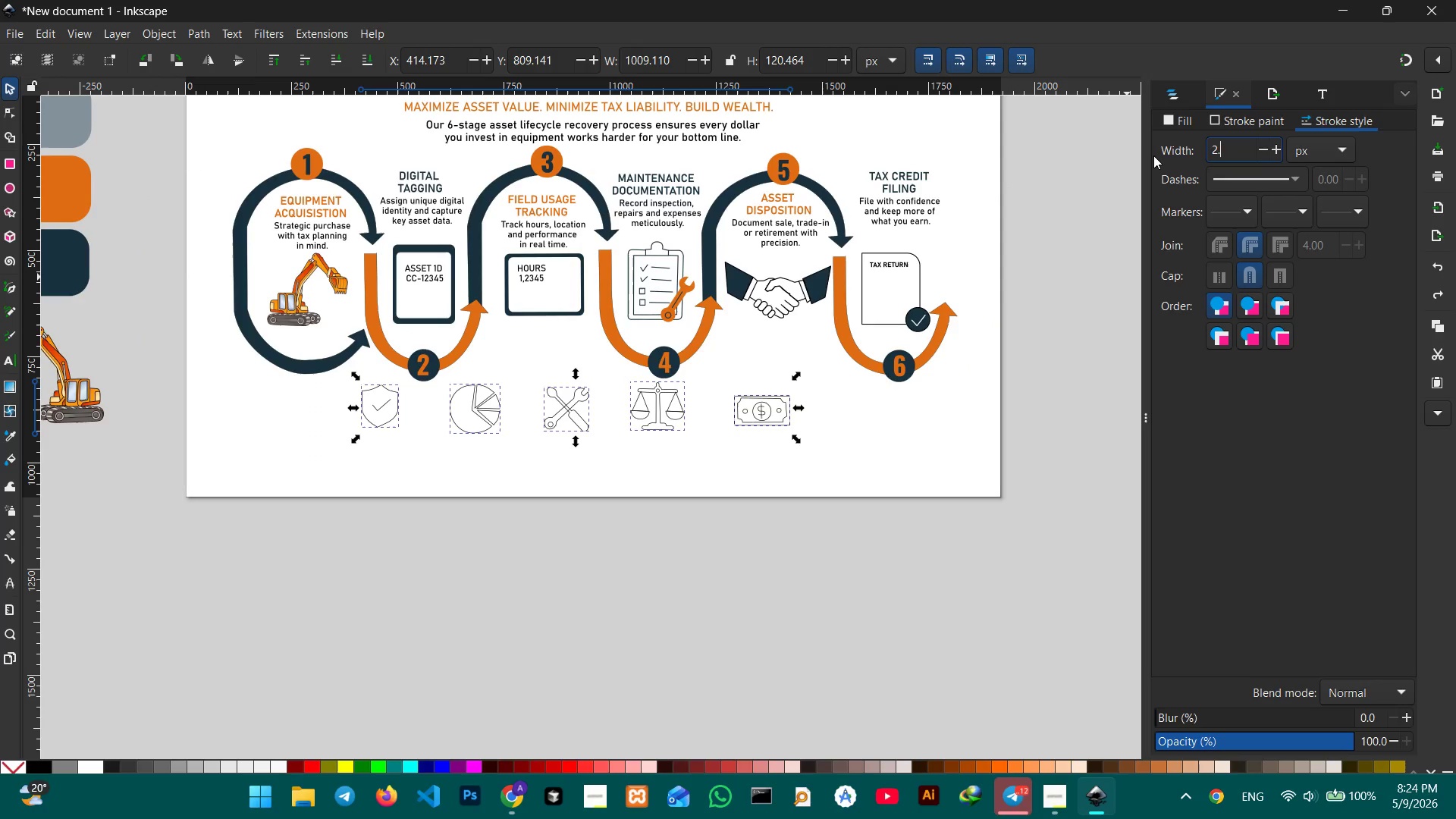 
key(NumpadDecimal)
 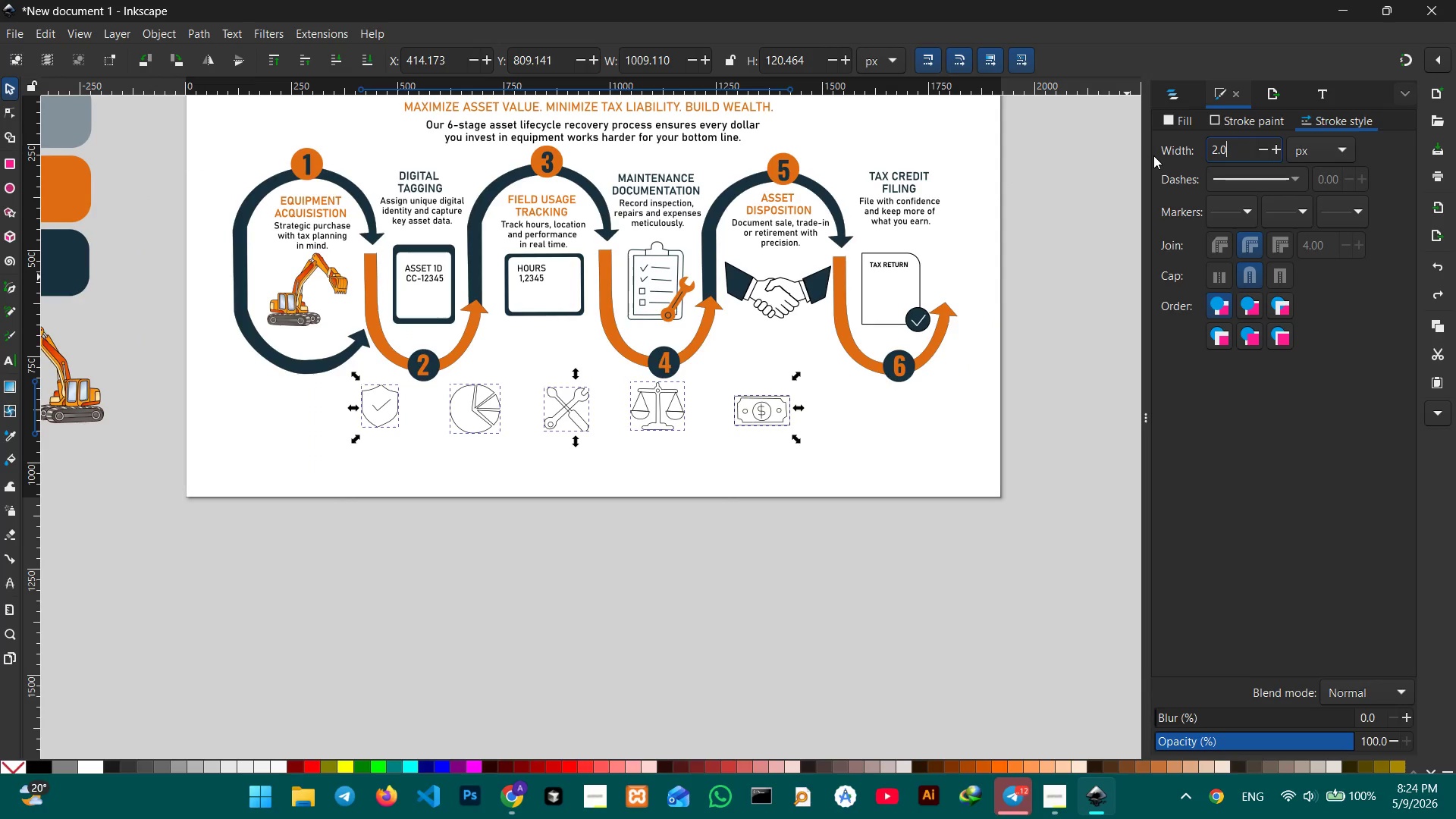 
key(Numpad0)
 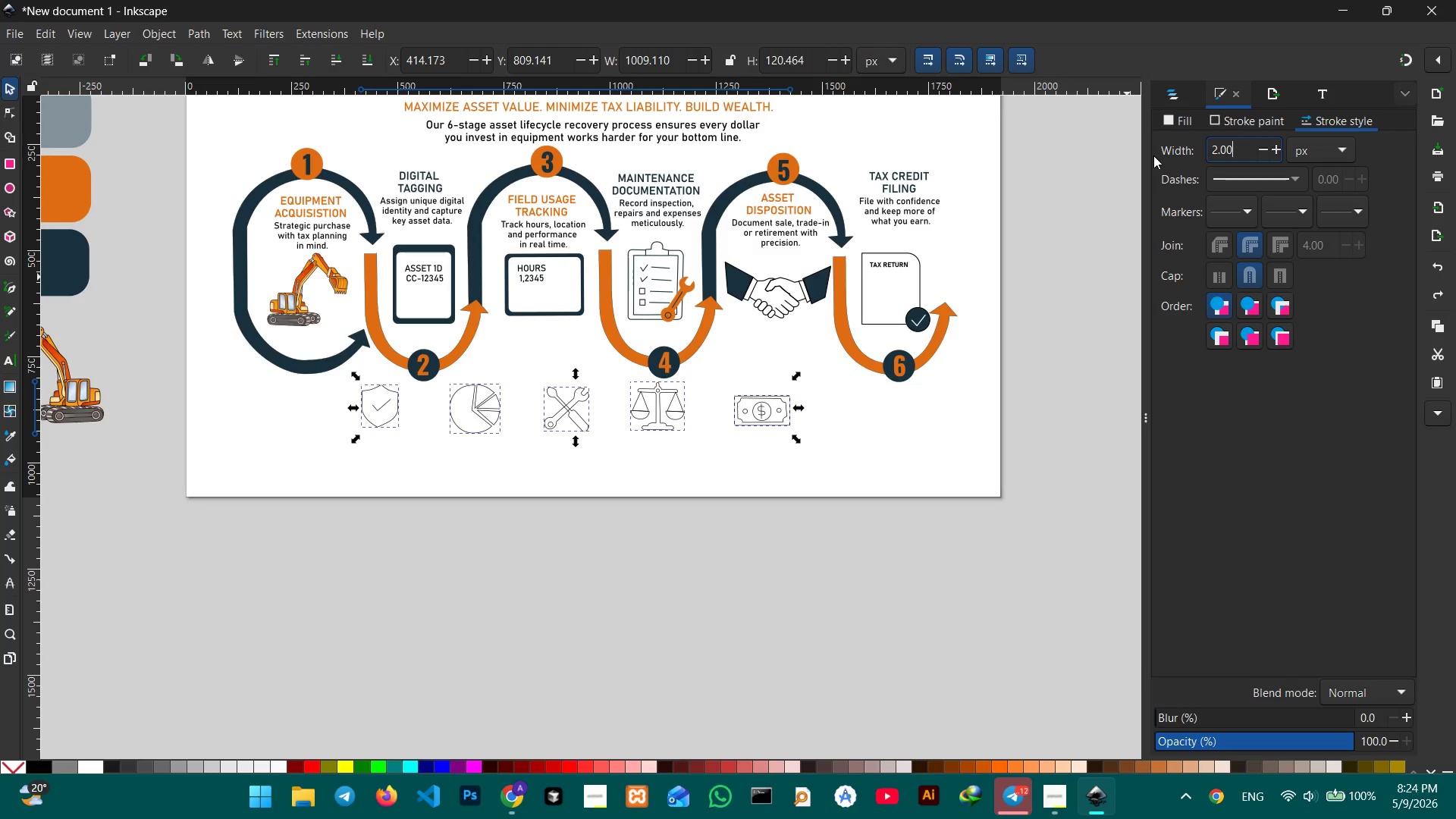 
key(Numpad0)
 